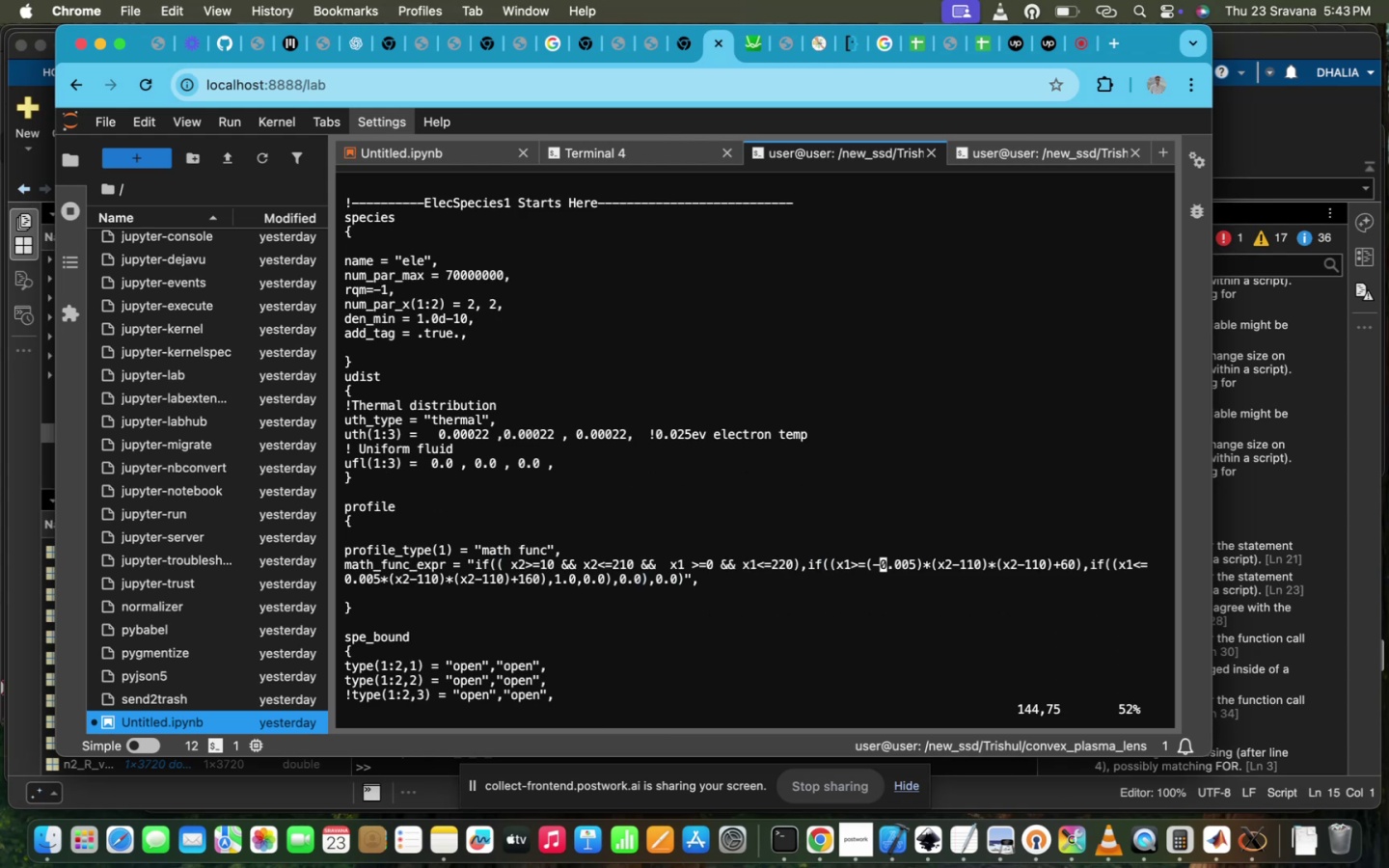 
key(I)
 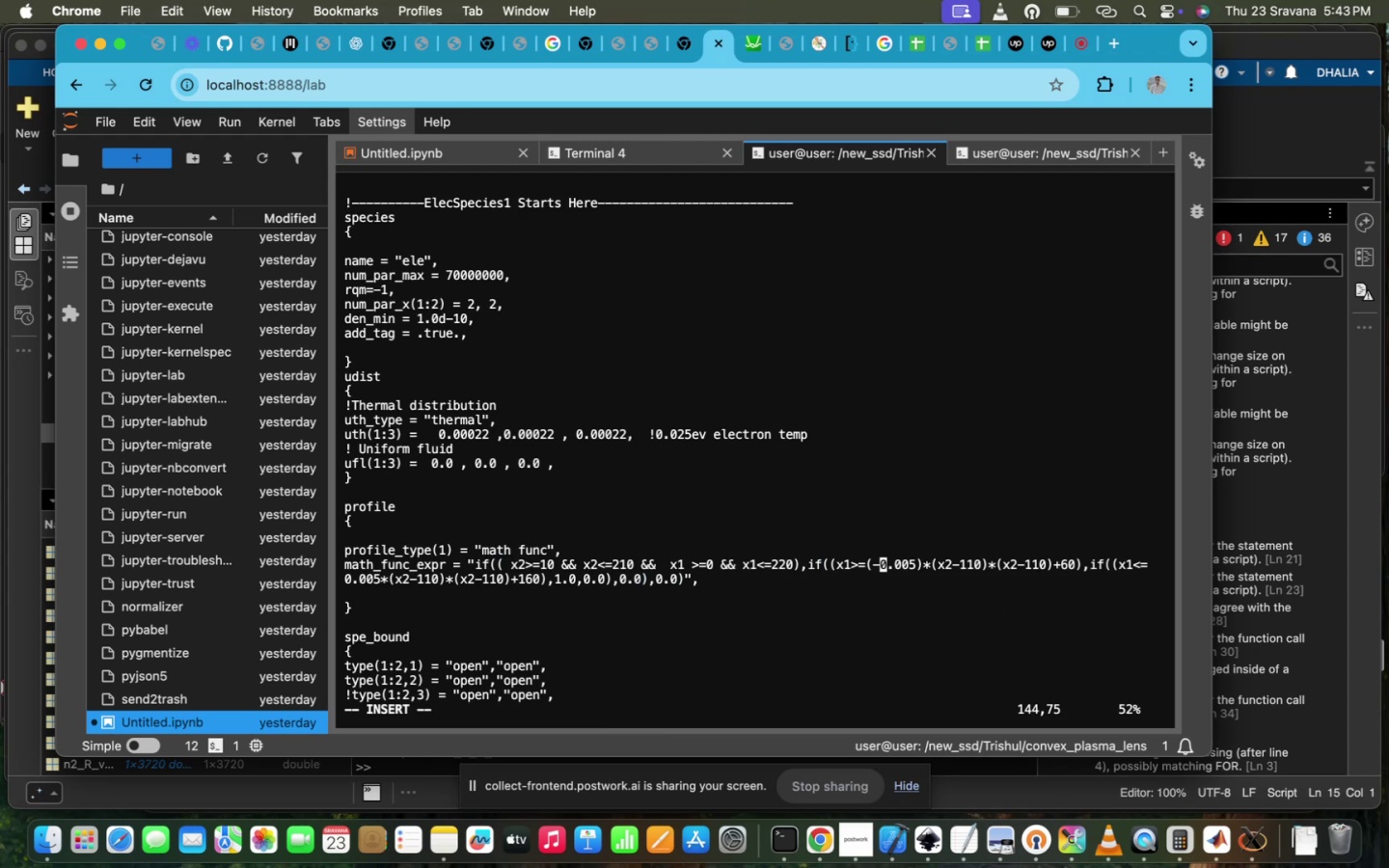 
key(Backspace)
 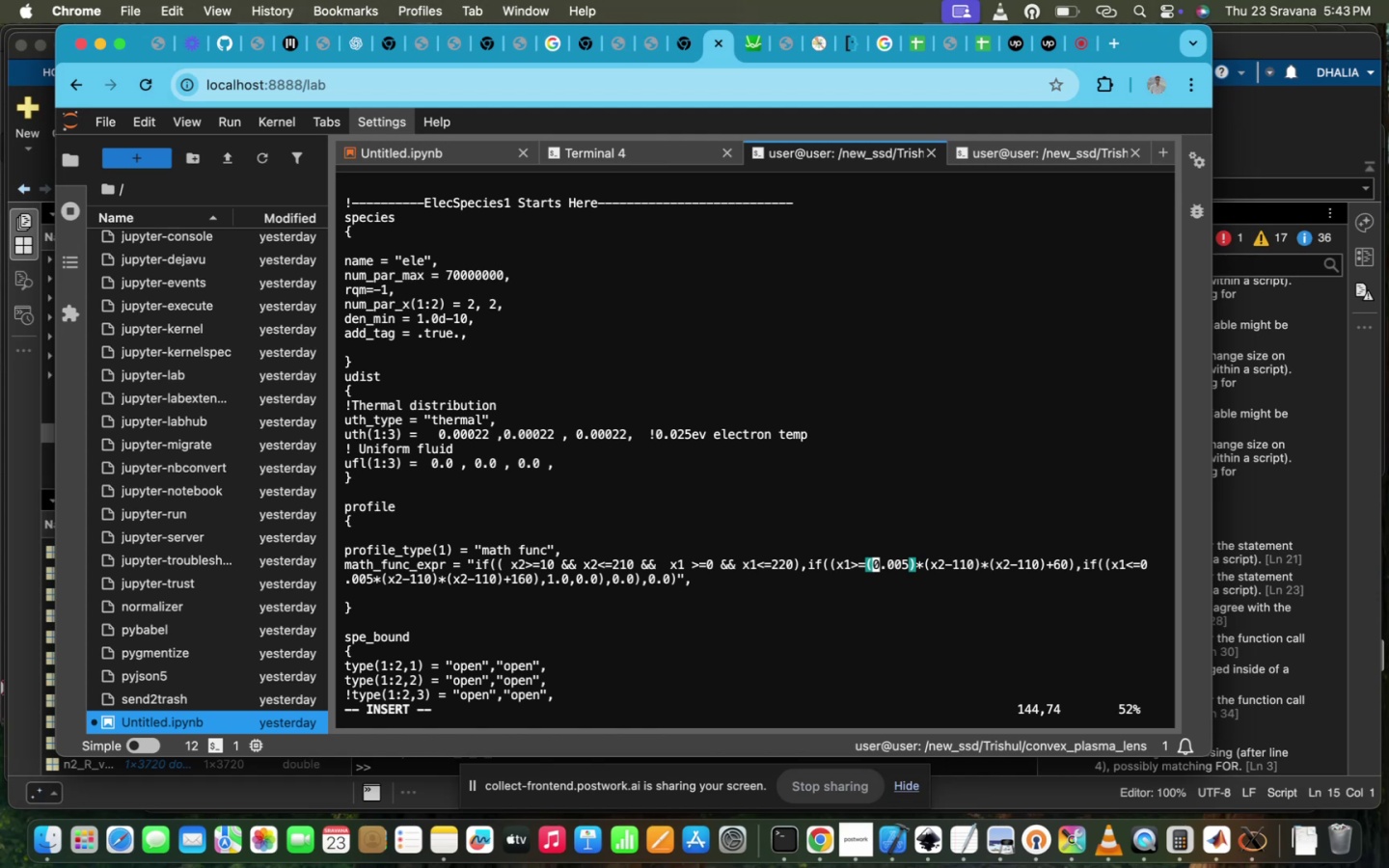 
hold_key(key=ArrowRight, duration=1.5)
 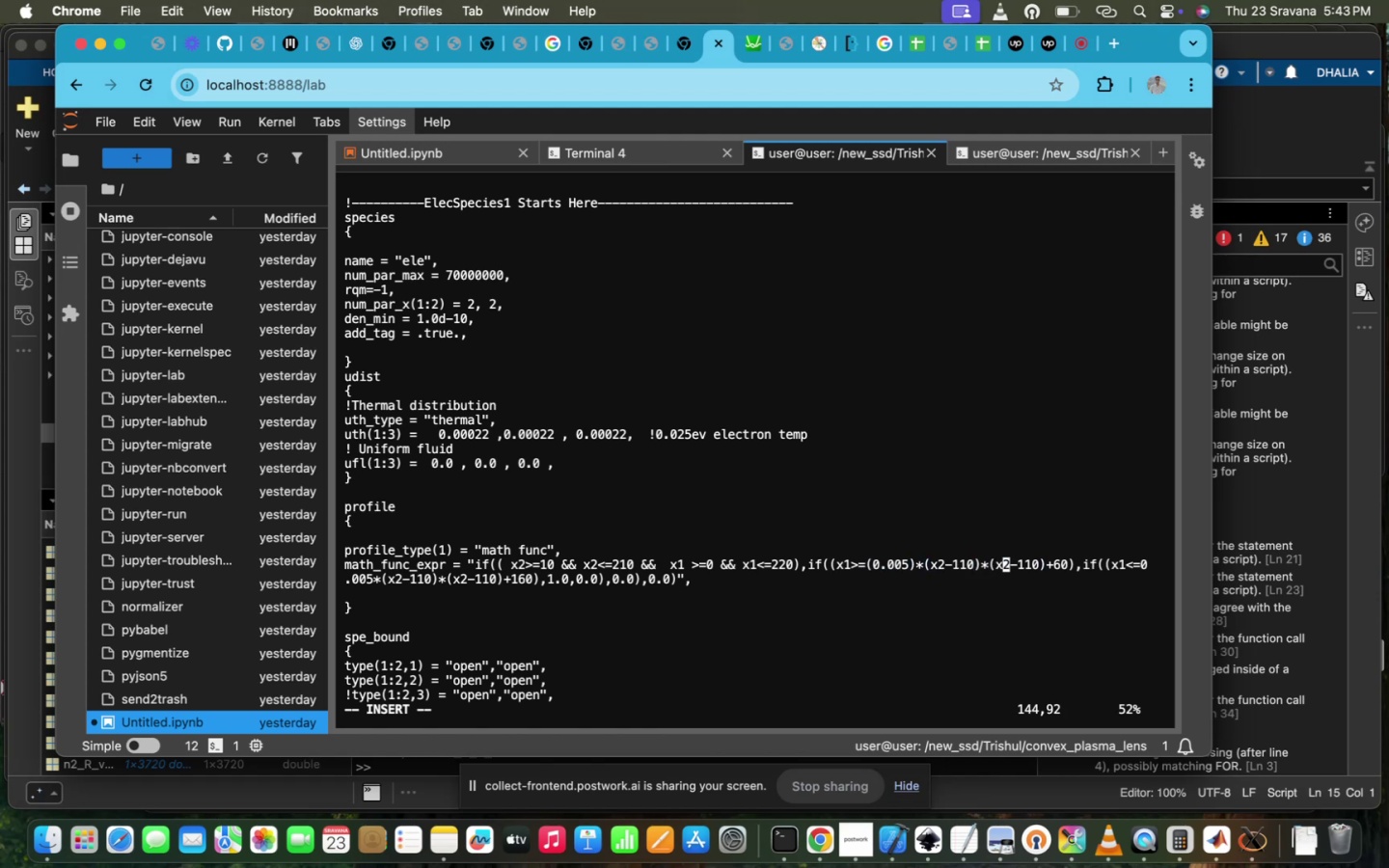 
hold_key(key=ArrowRight, duration=1.51)
 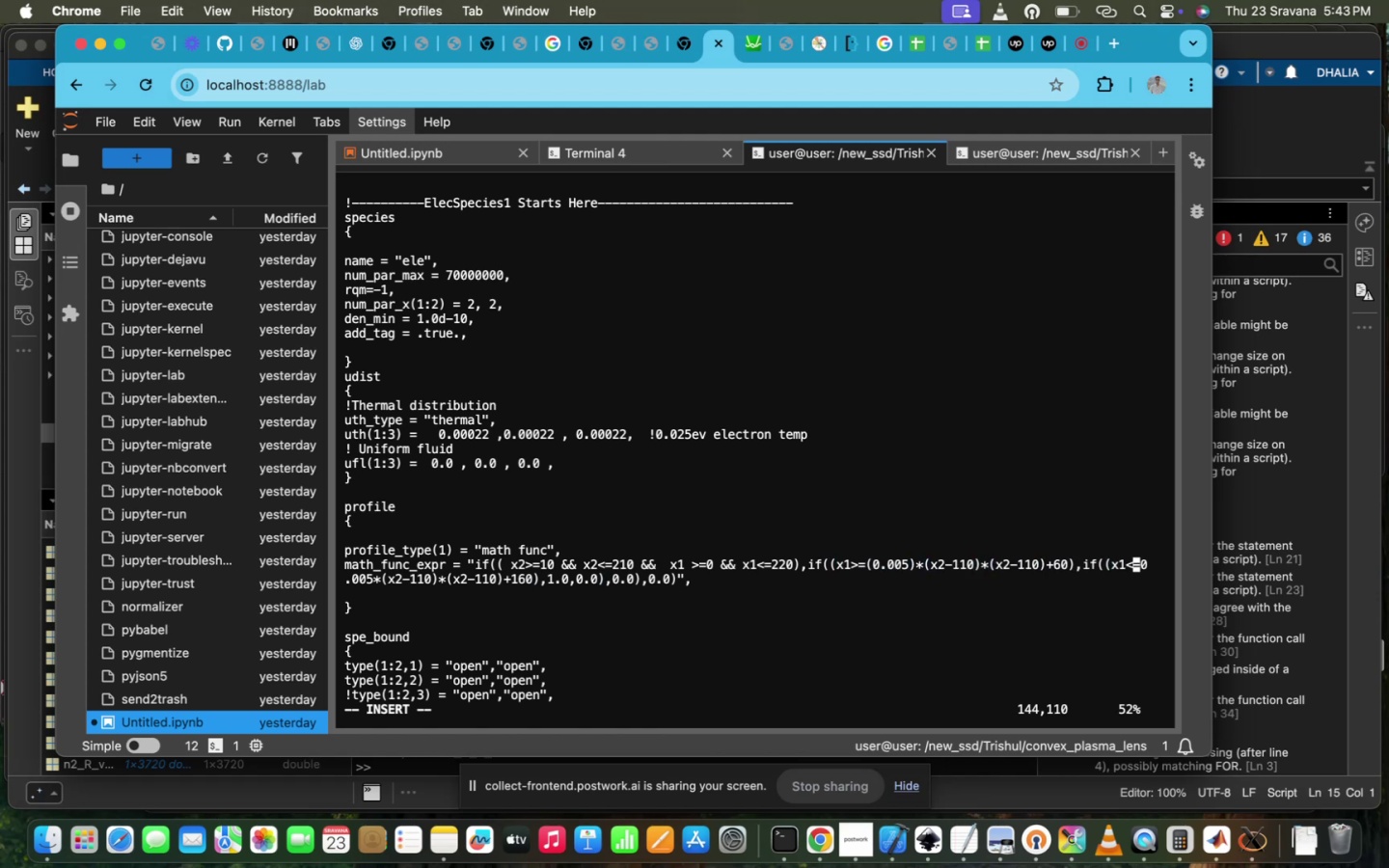 
hold_key(key=ArrowRight, duration=0.35)
 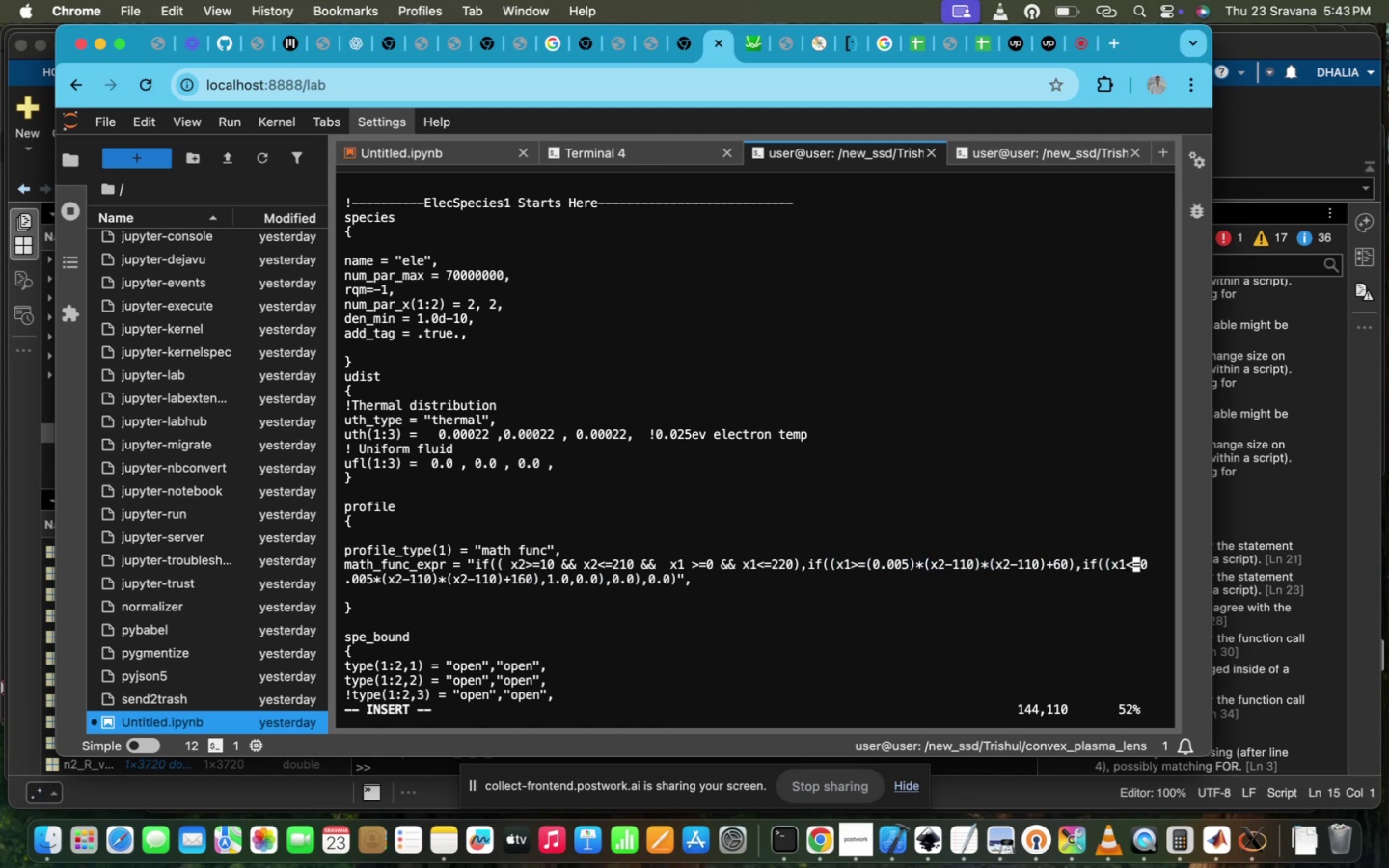 
key(ArrowRight)
 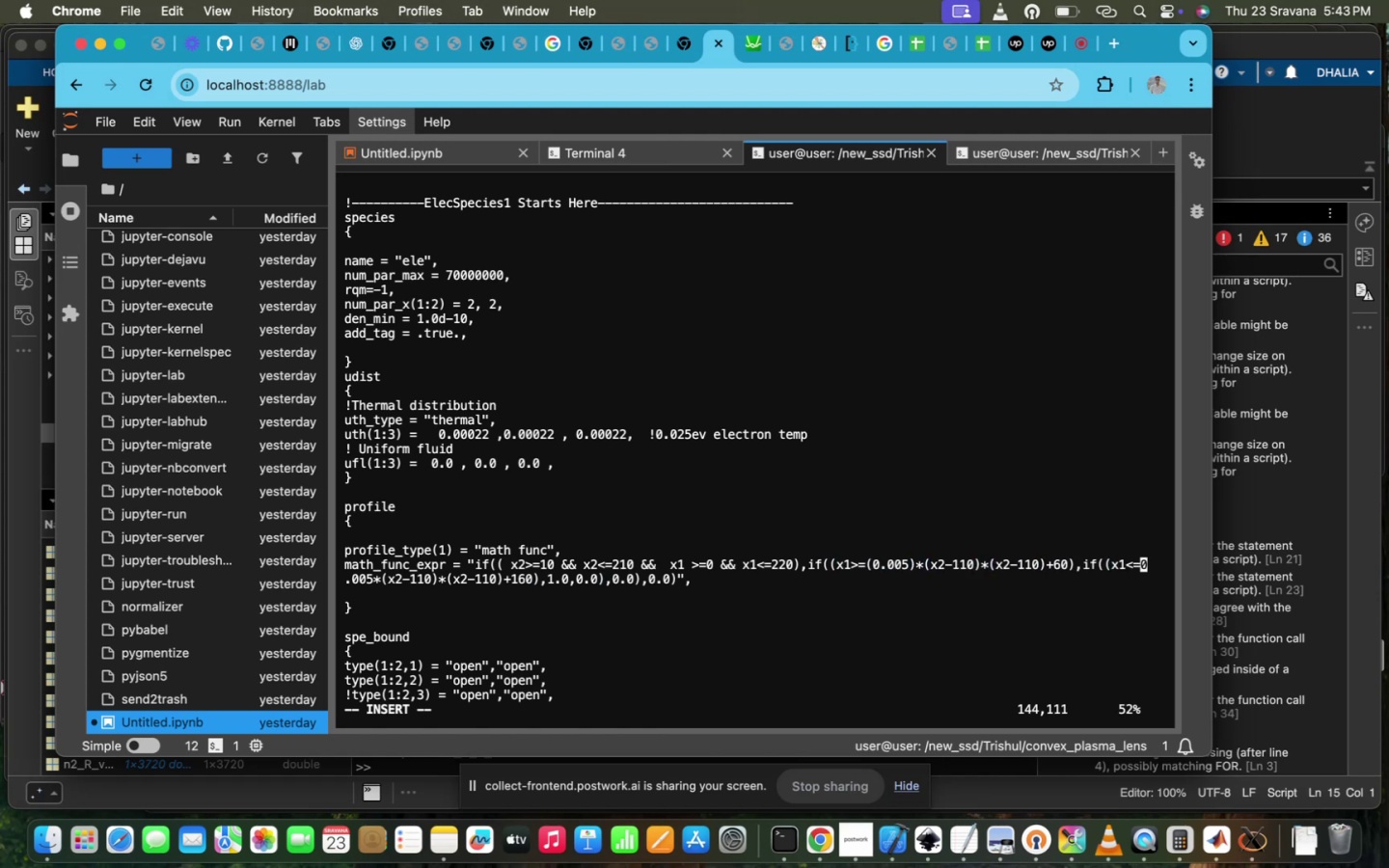 
key(Shift+9)
 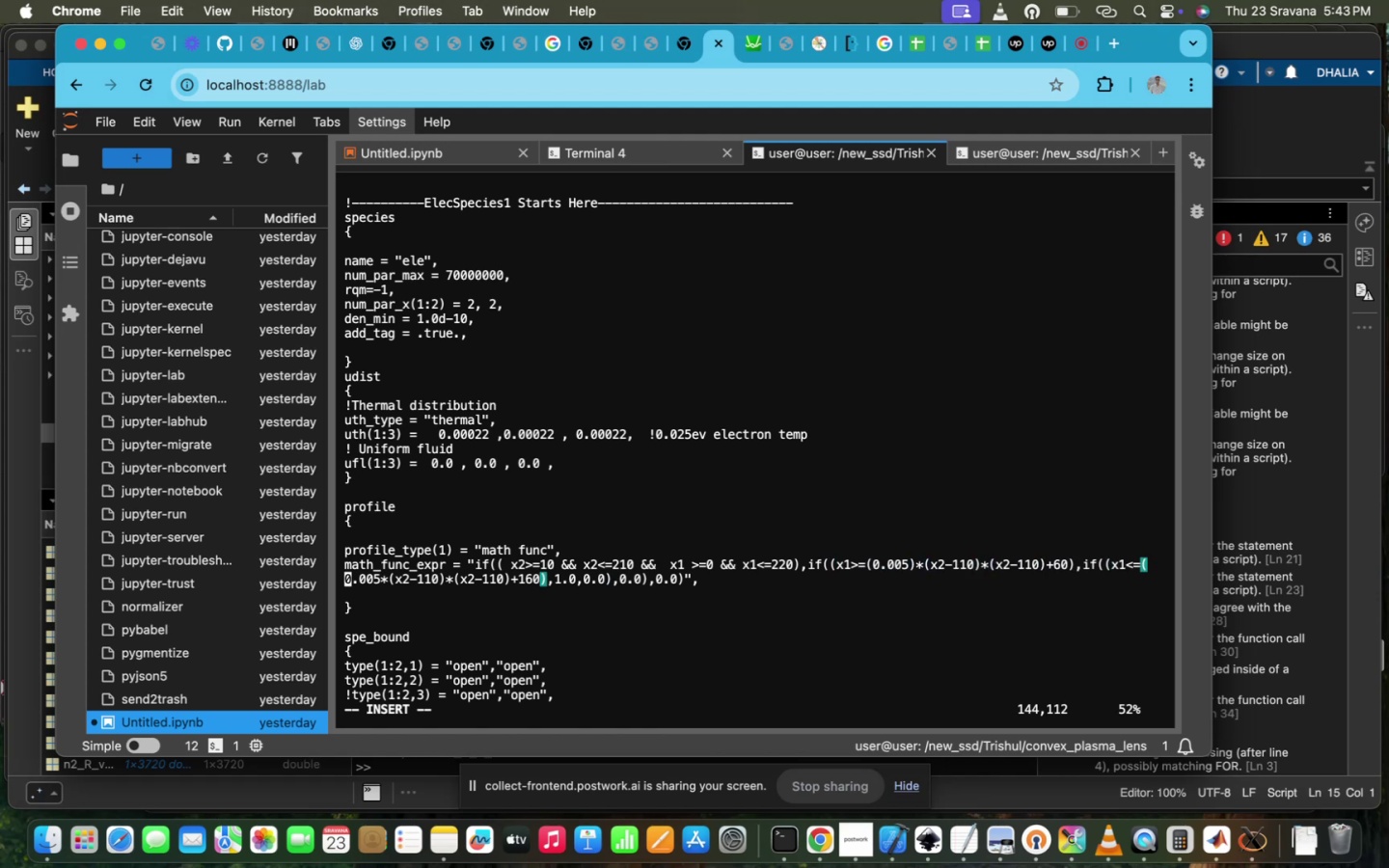 
key(Minus)
 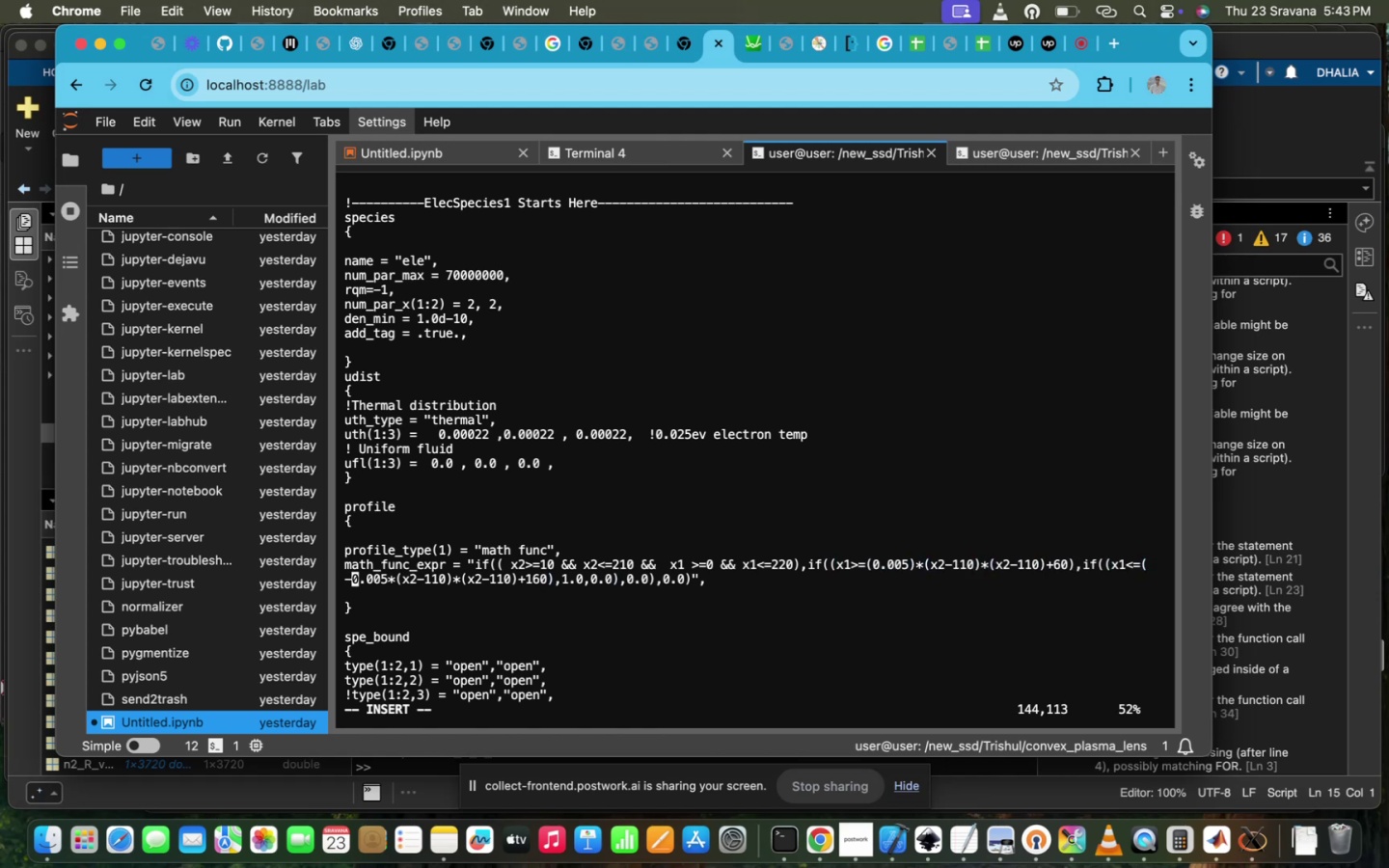 
key(ArrowRight)
 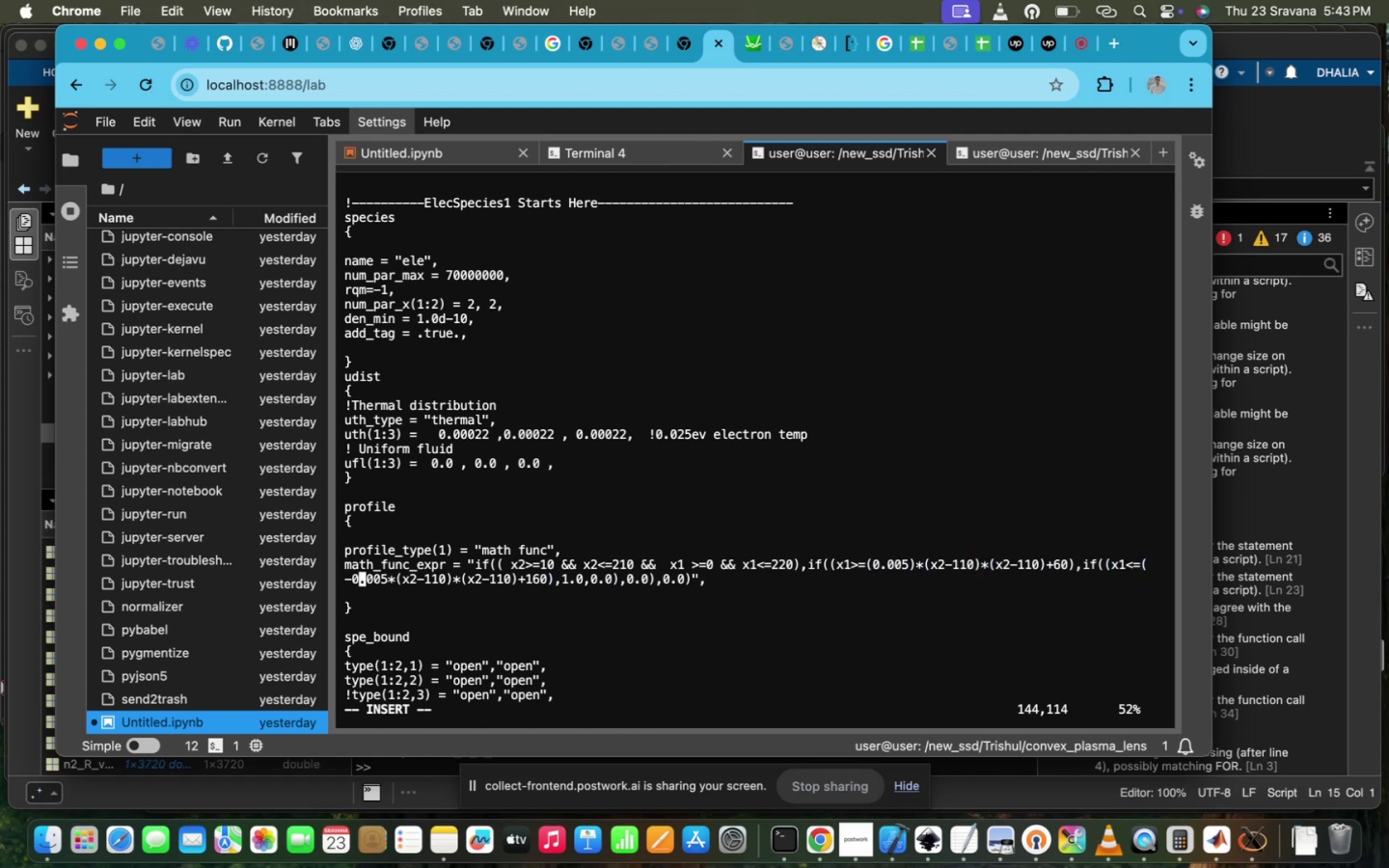 
key(ArrowRight)
 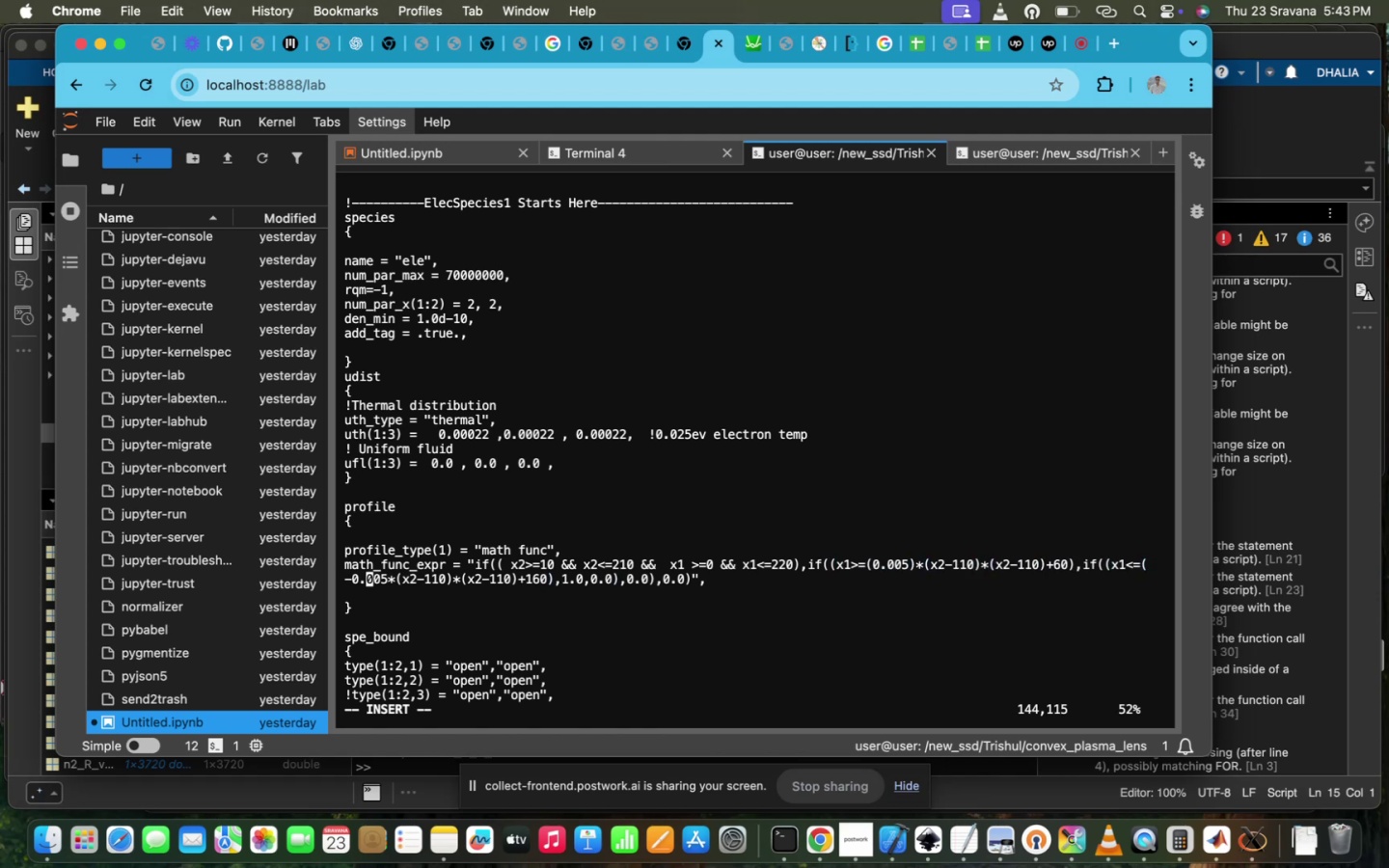 
key(ArrowRight)
 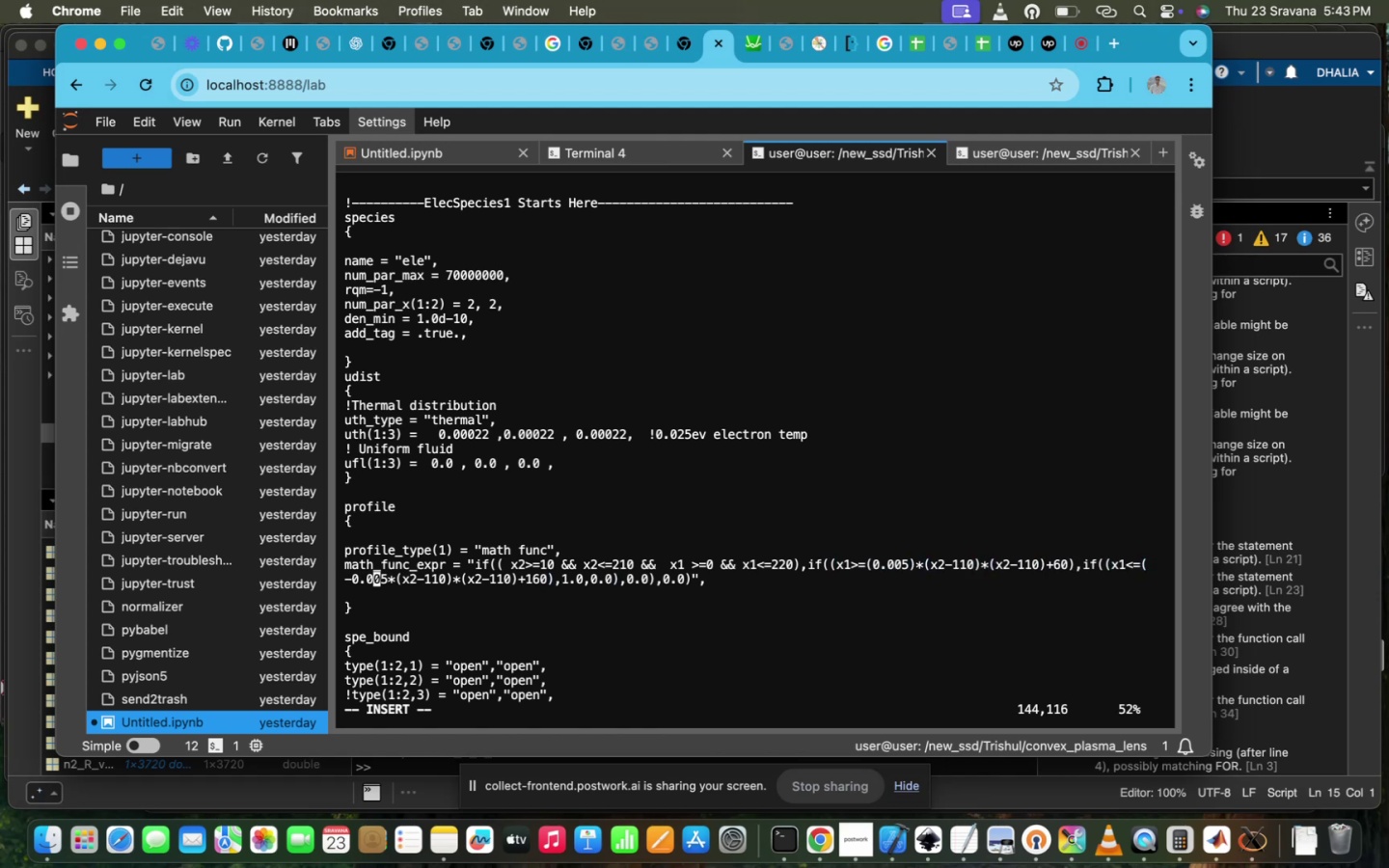 
key(ArrowRight)
 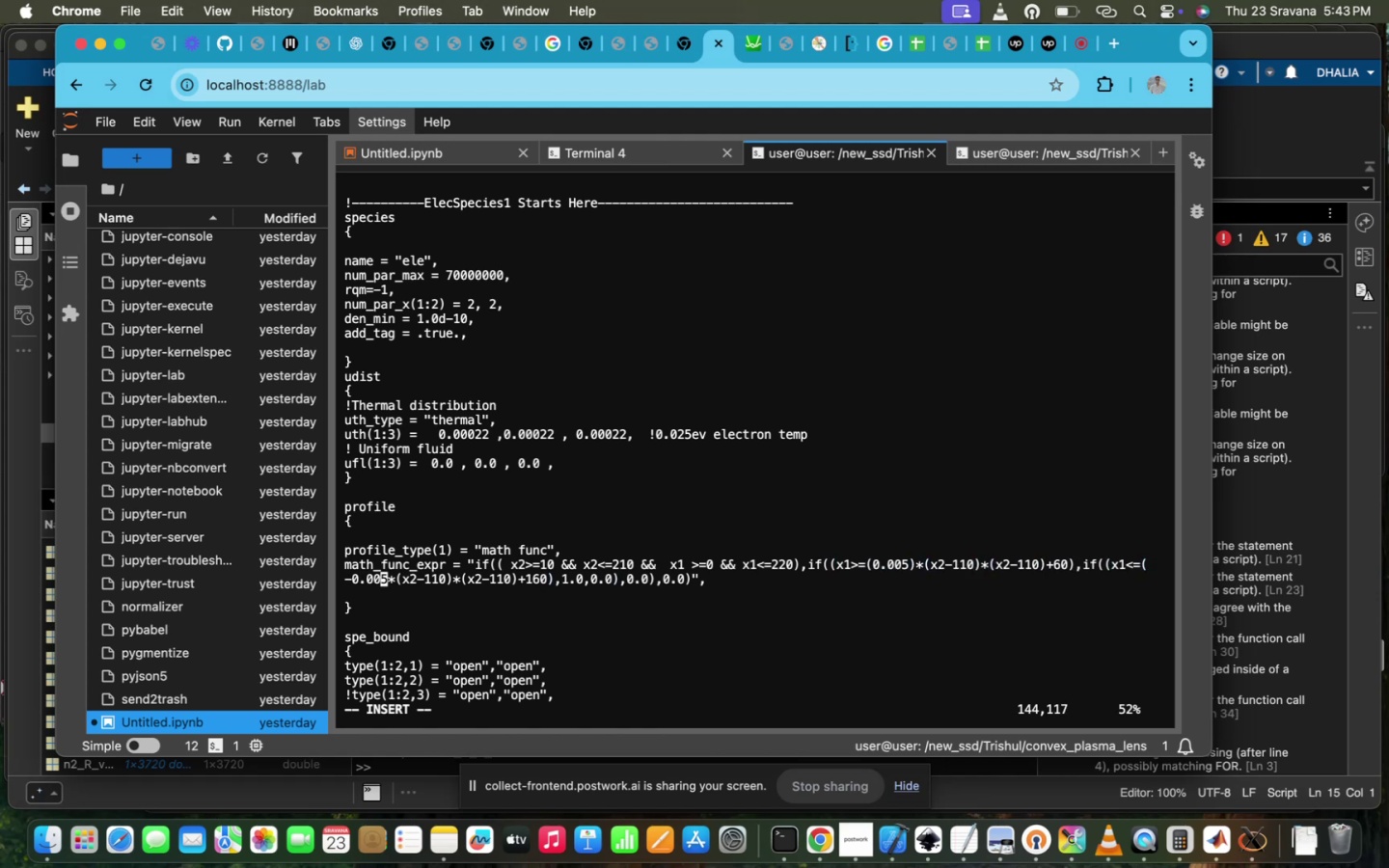 
key(ArrowRight)
 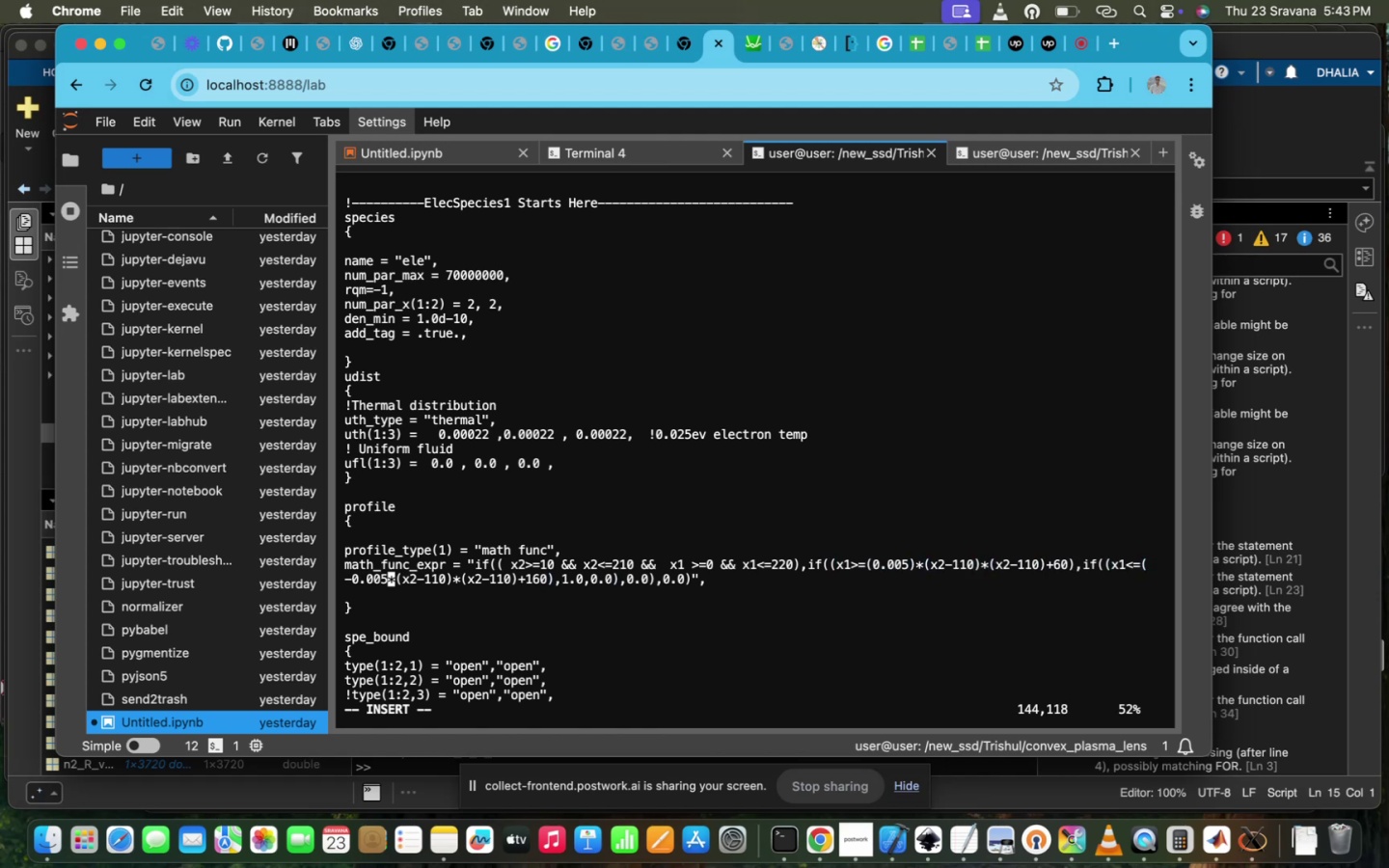 
key(Shift+0)
 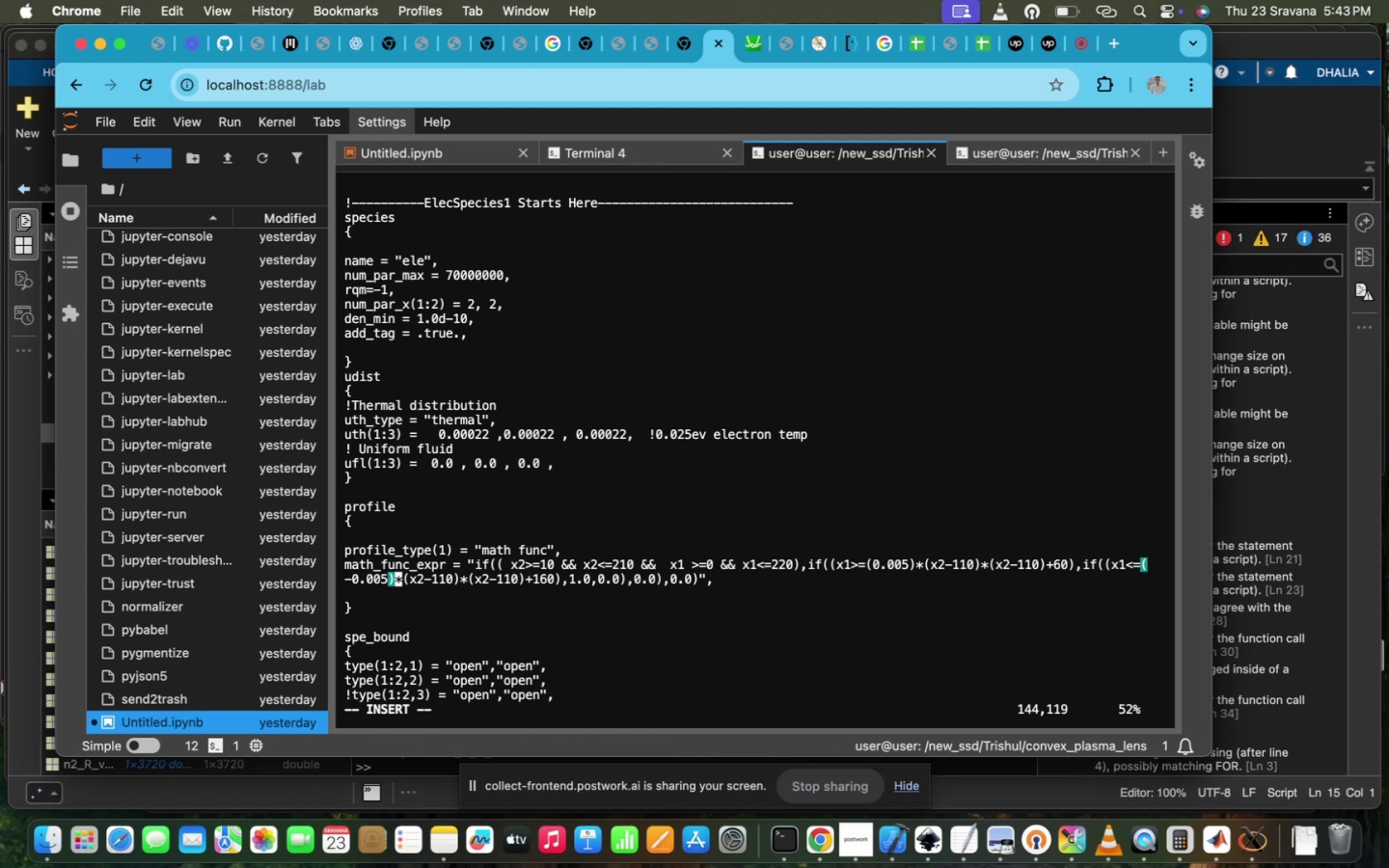 
wait(6.01)
 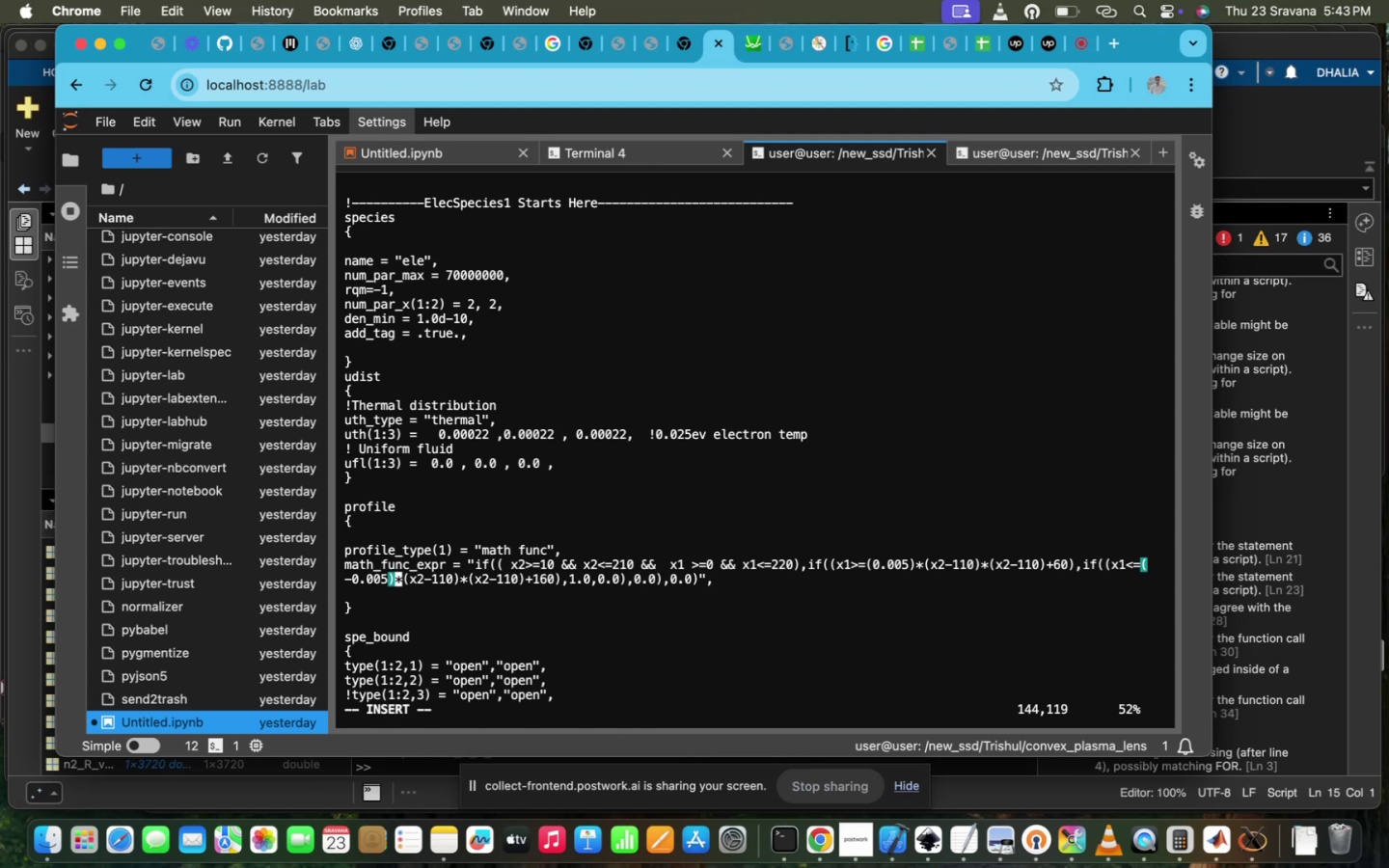 
key(Escape)
type(:wq!)
 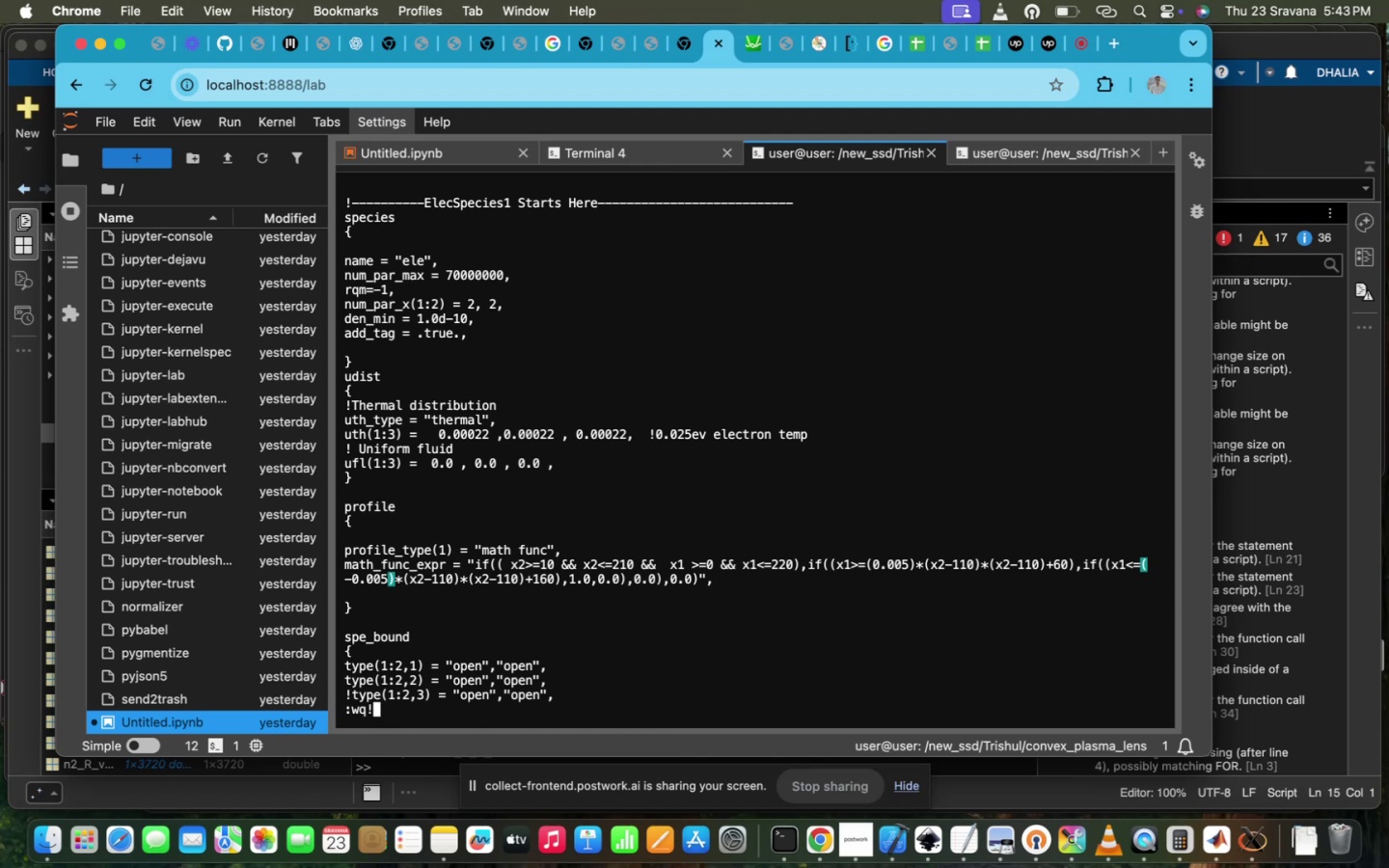 
key(Enter)
 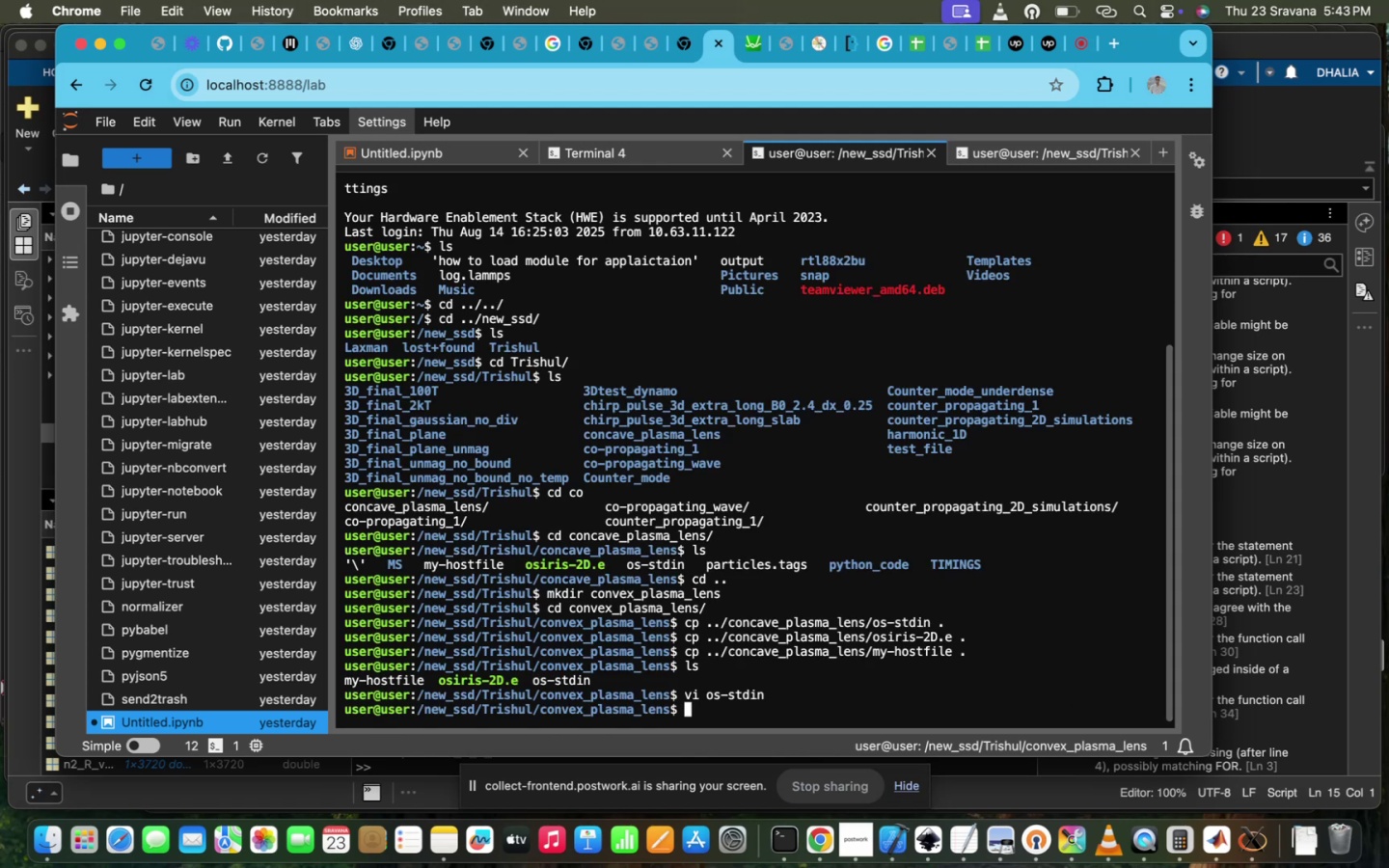 
type(ls)
 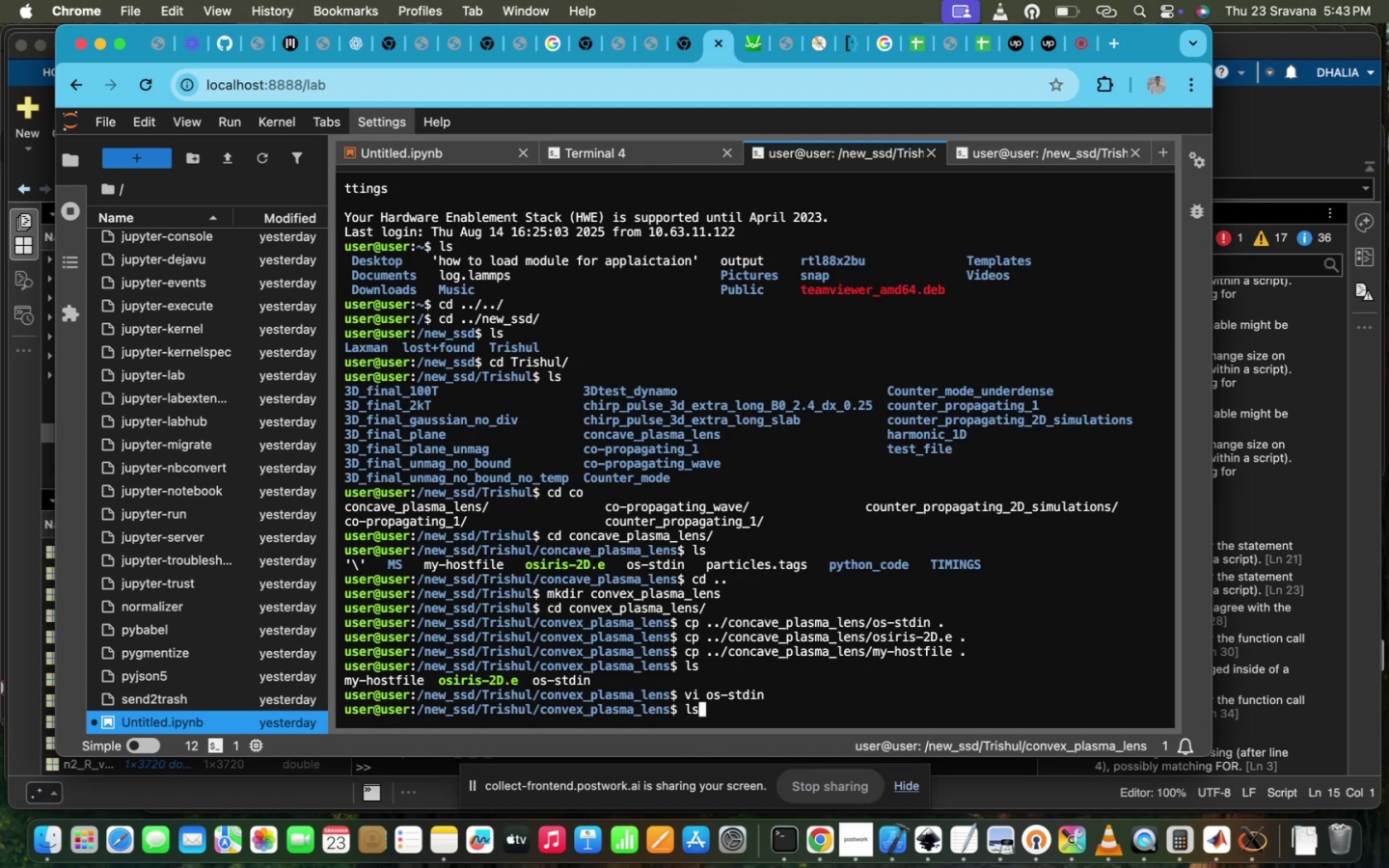 
key(Enter)
 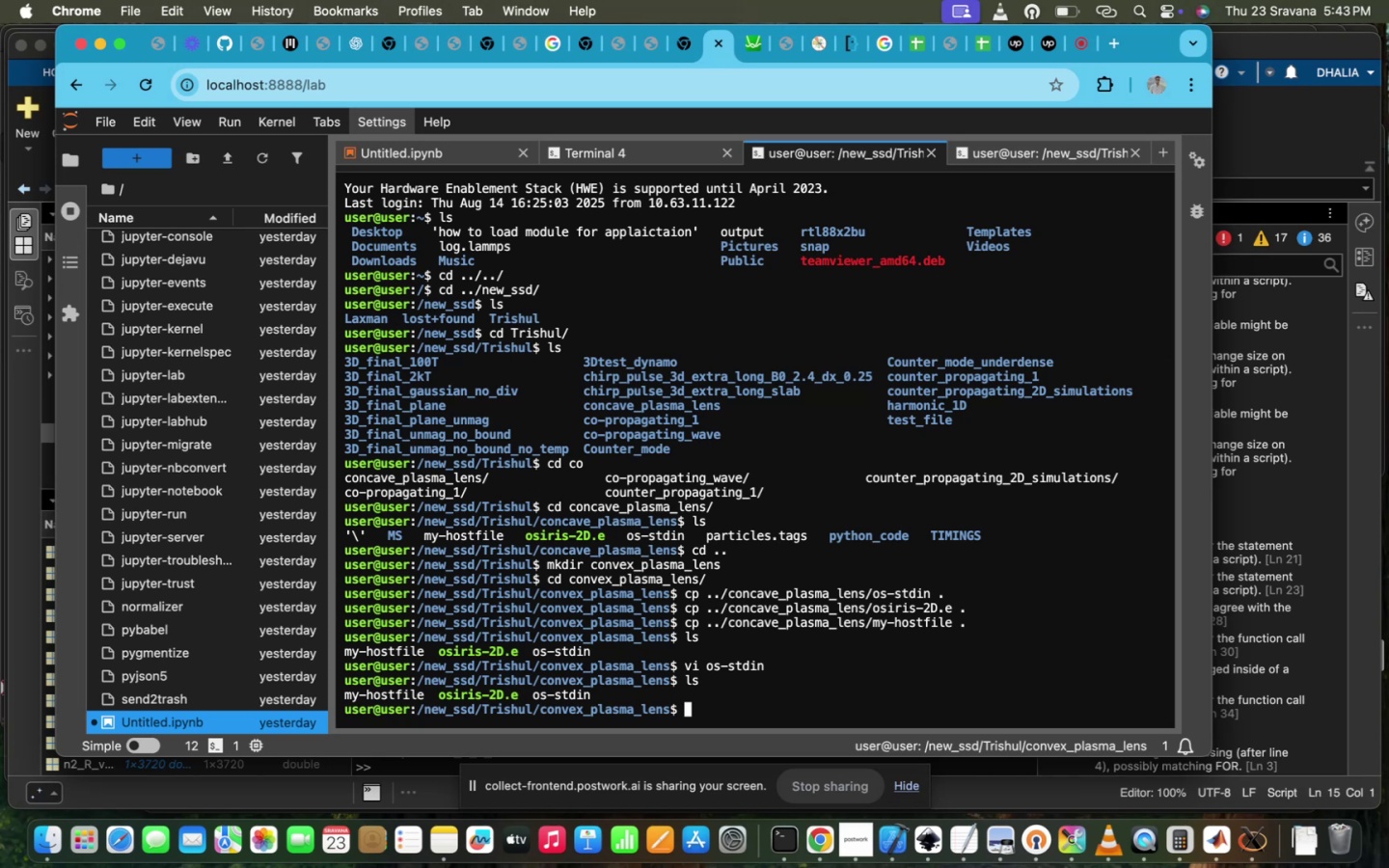 
type(tmux a -t tis)
key(Backspace)
key(Backspace)
type(re)
key(Backspace)
type(shu)
key(Backspace)
key(Backspace)
key(Backspace)
type(ishul)
 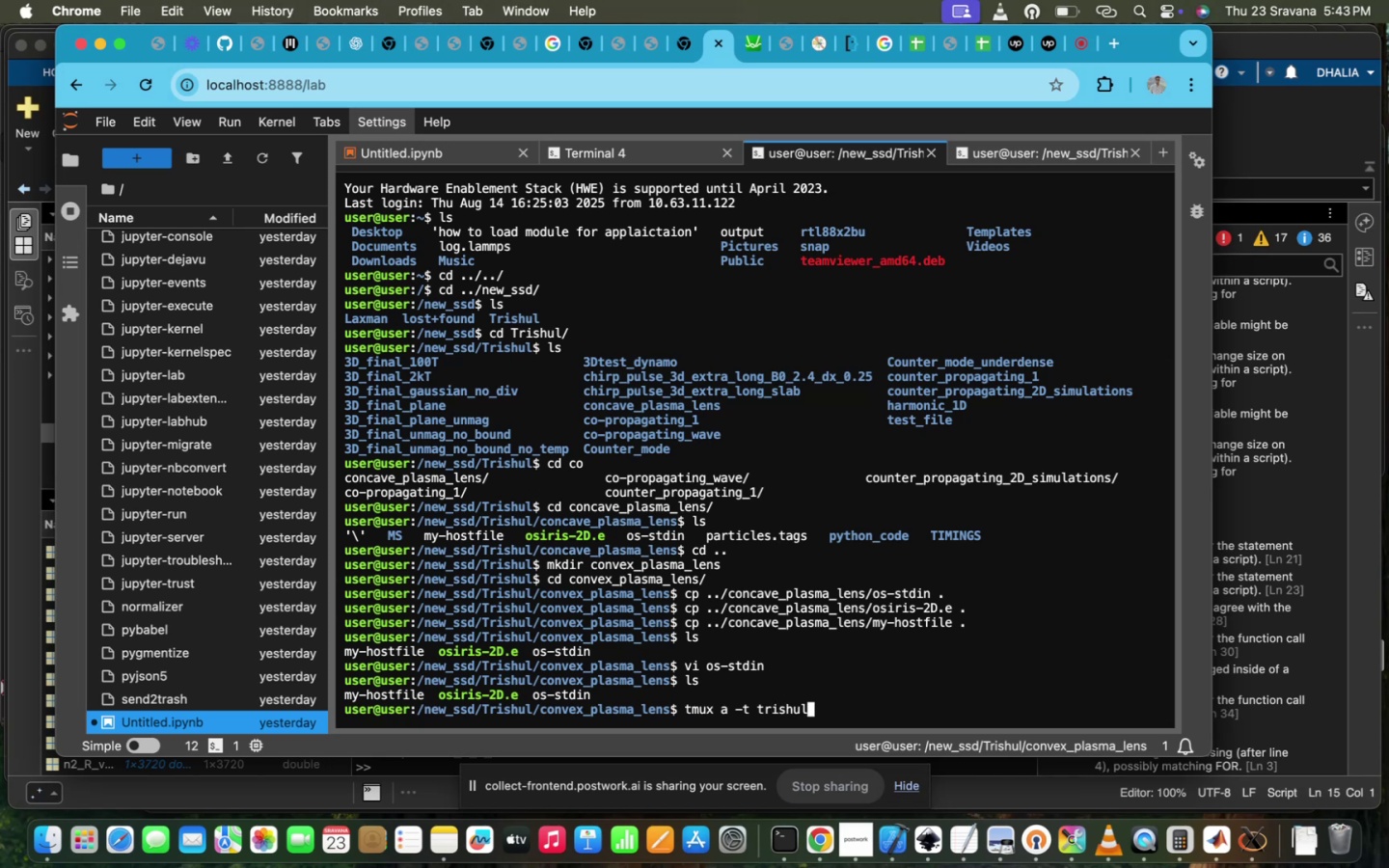 
key(Enter)
 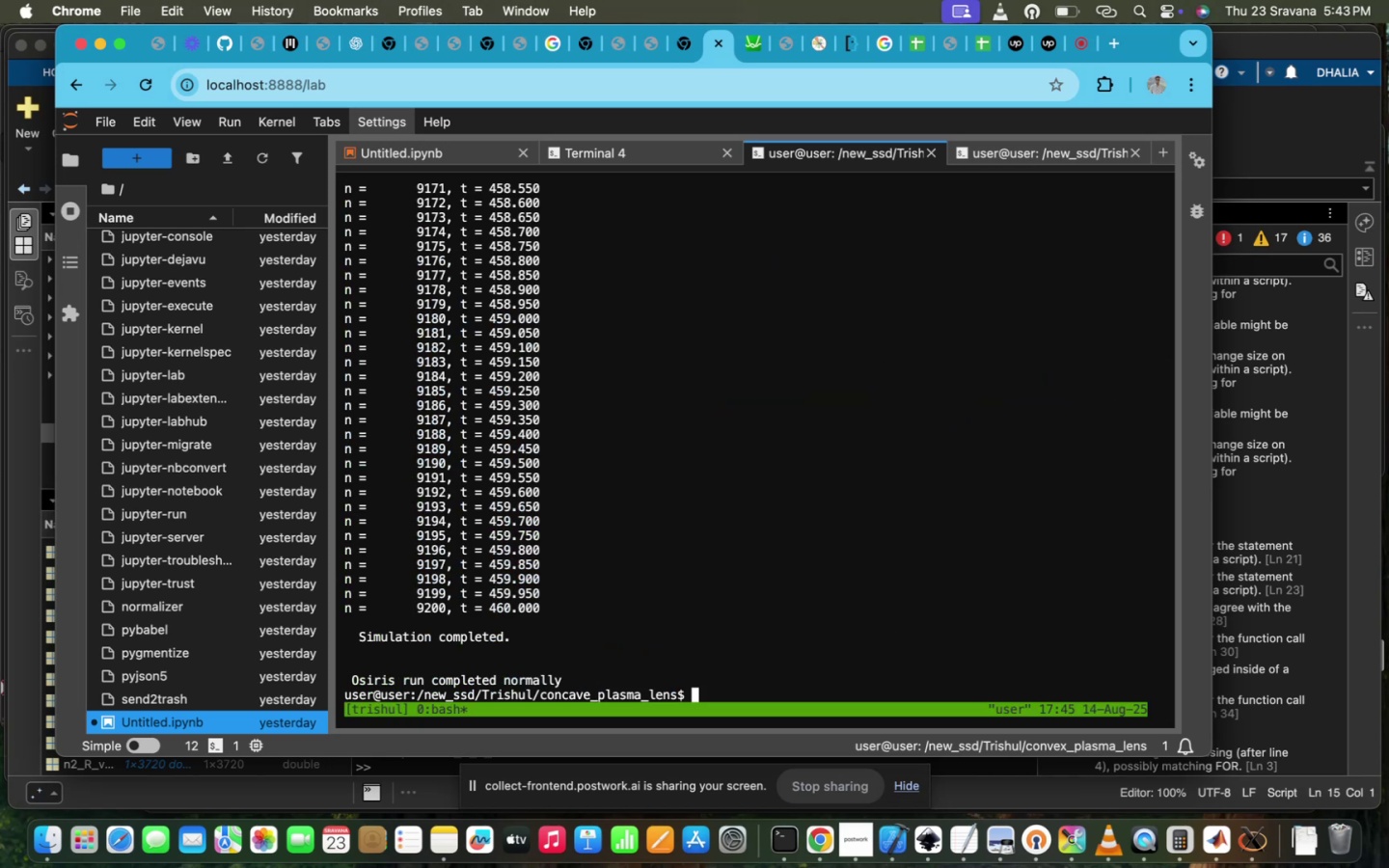 
key(ArrowUp)
 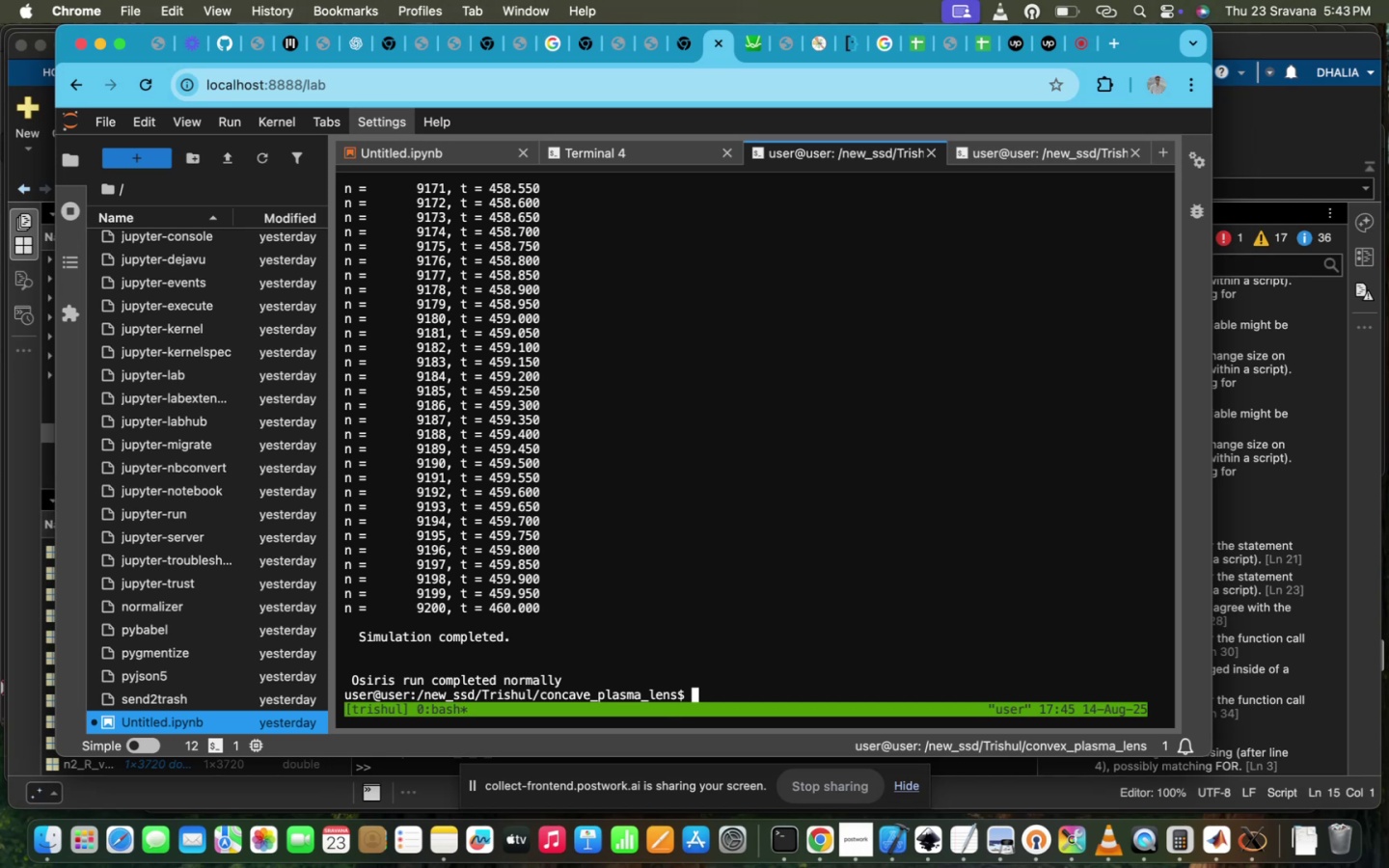 
key(ArrowUp)
 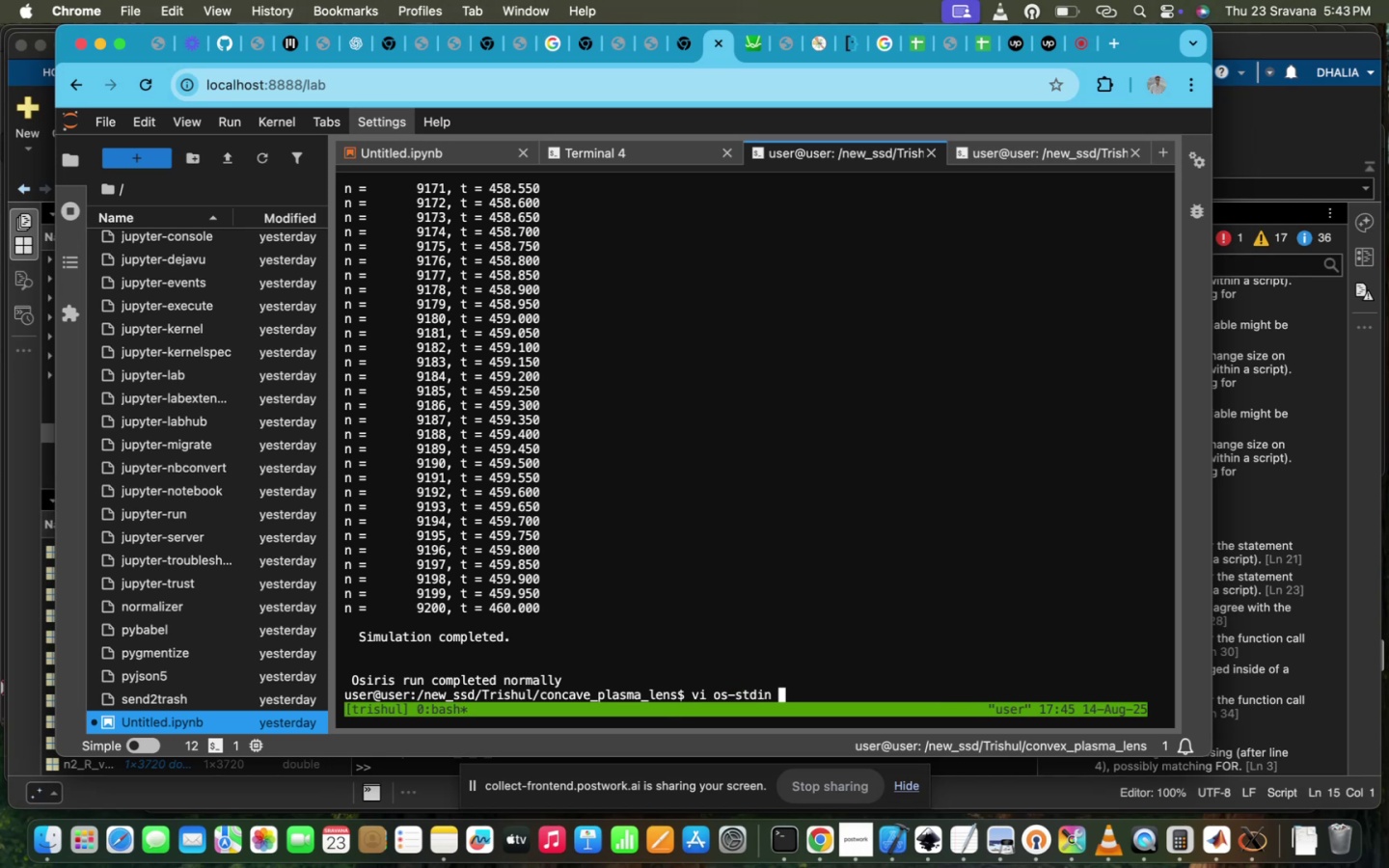 
key(ArrowUp)
 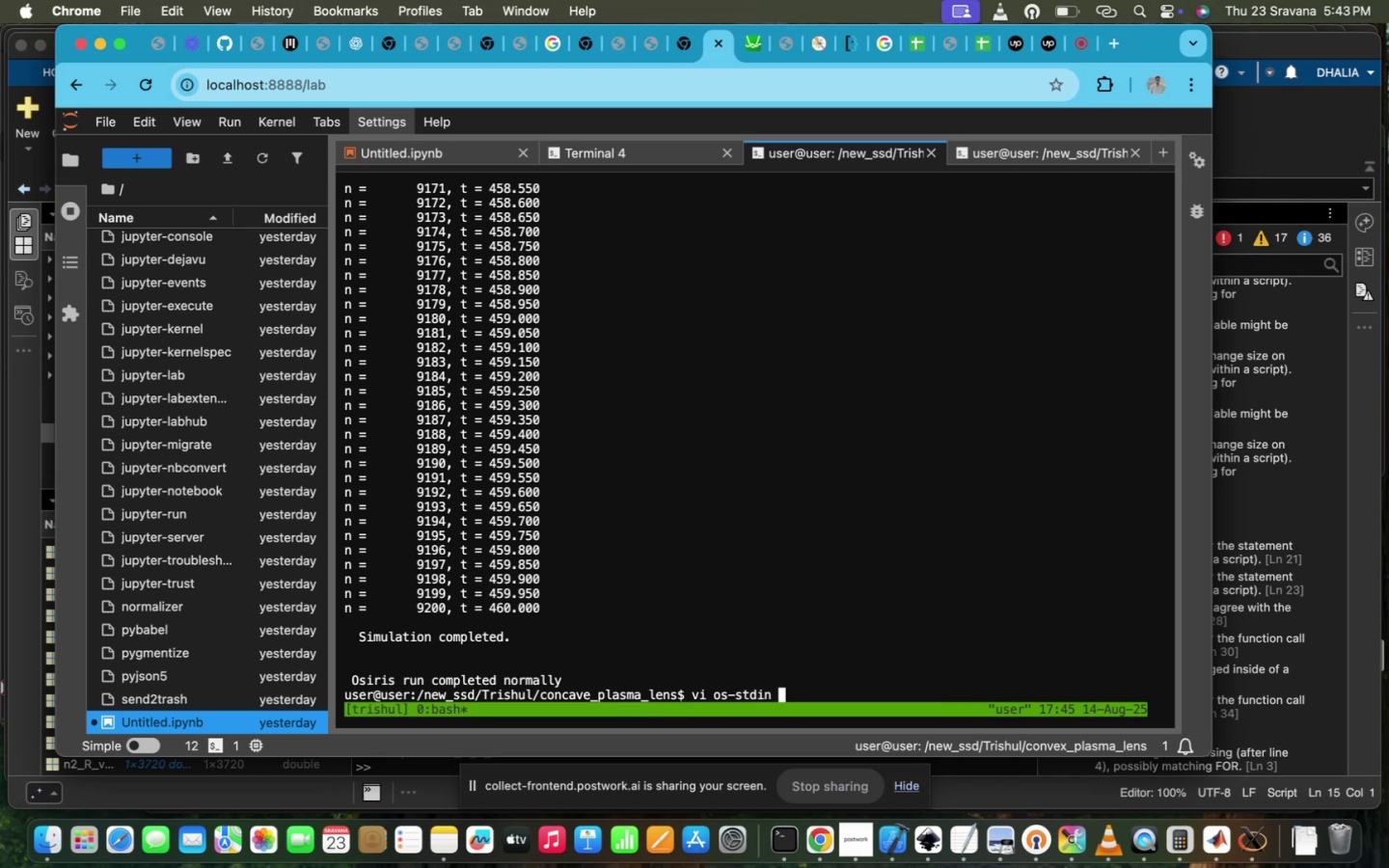 
key(ArrowDown)
 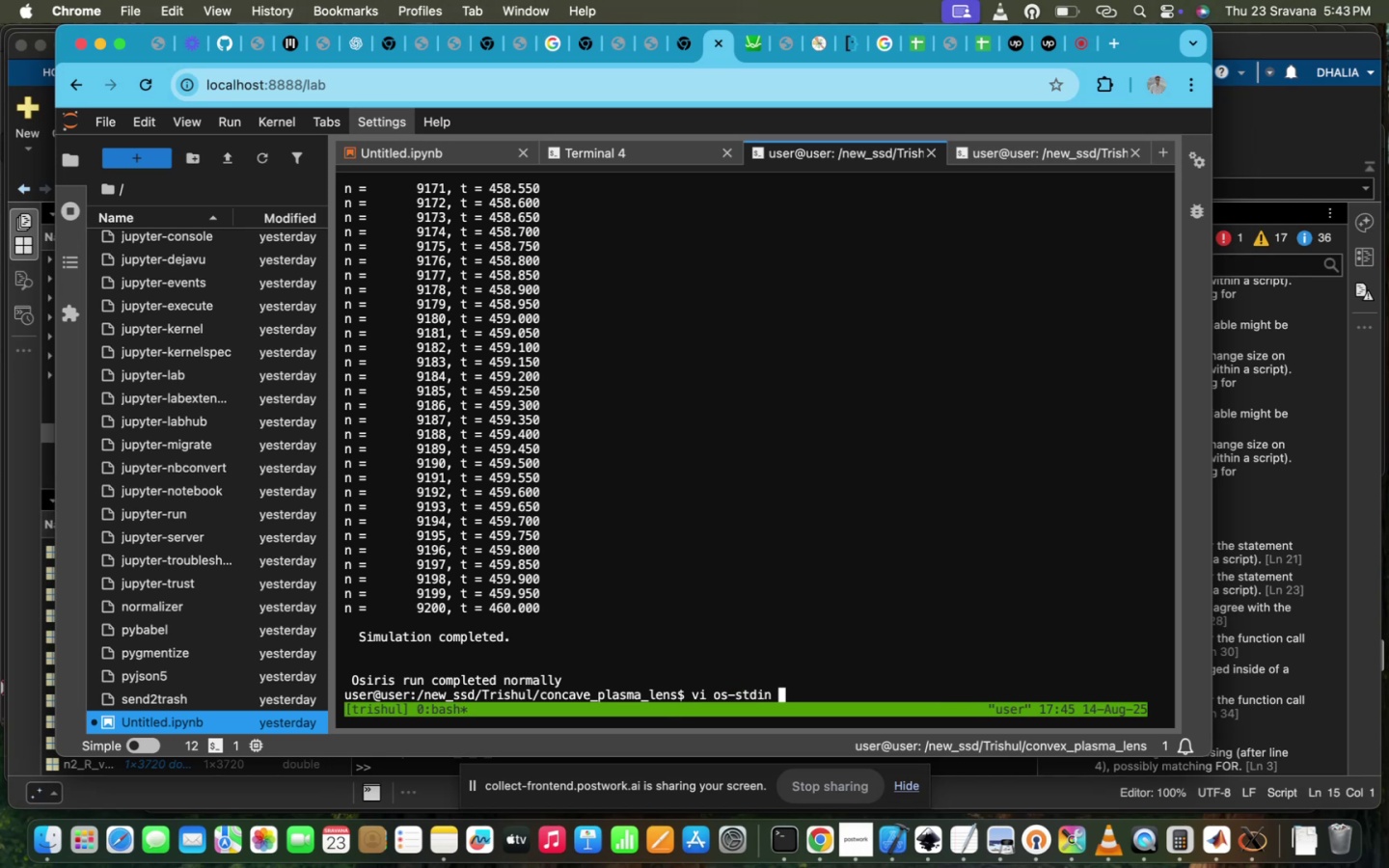 
key(ArrowDown)
 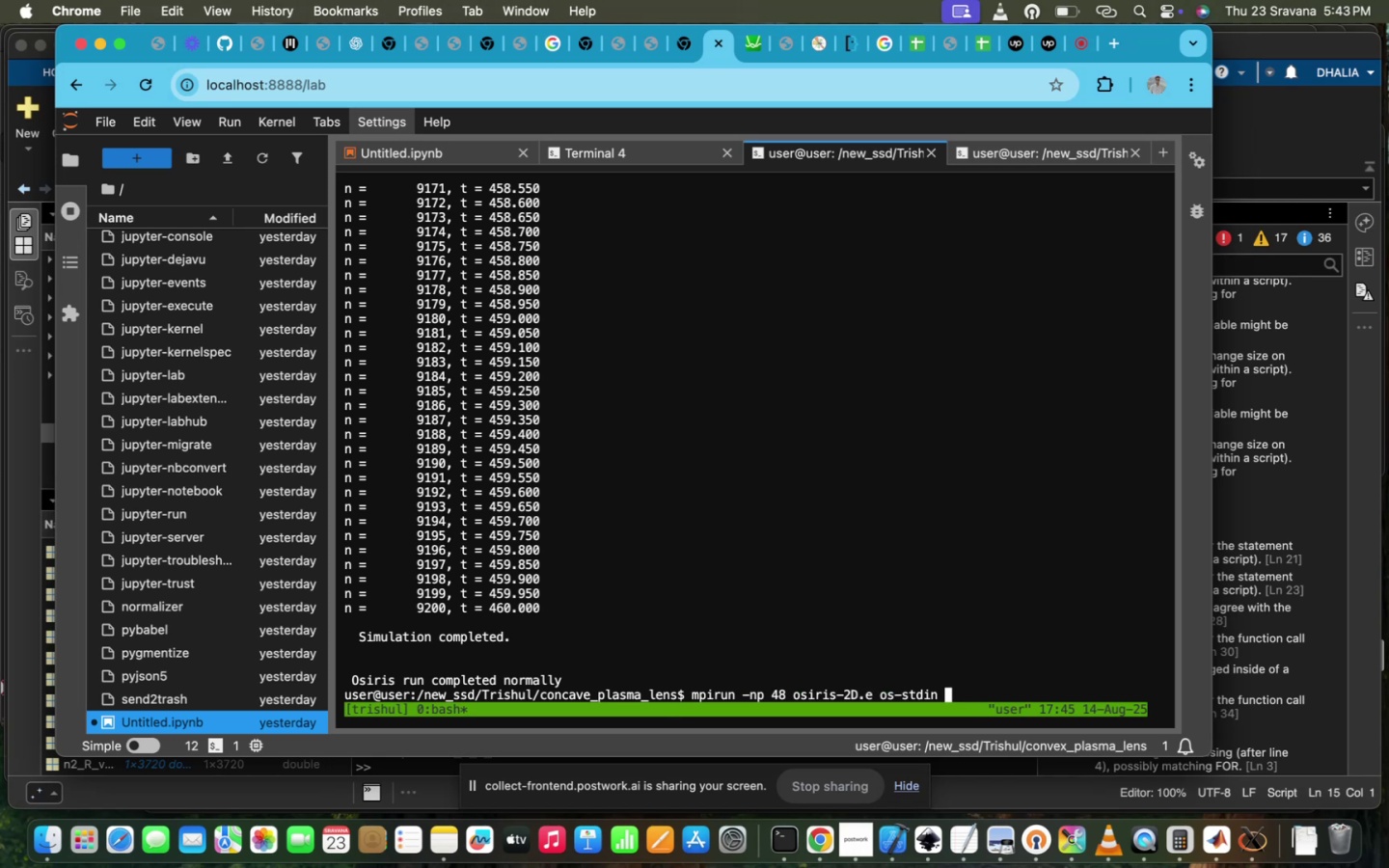 
key(ArrowDown)
 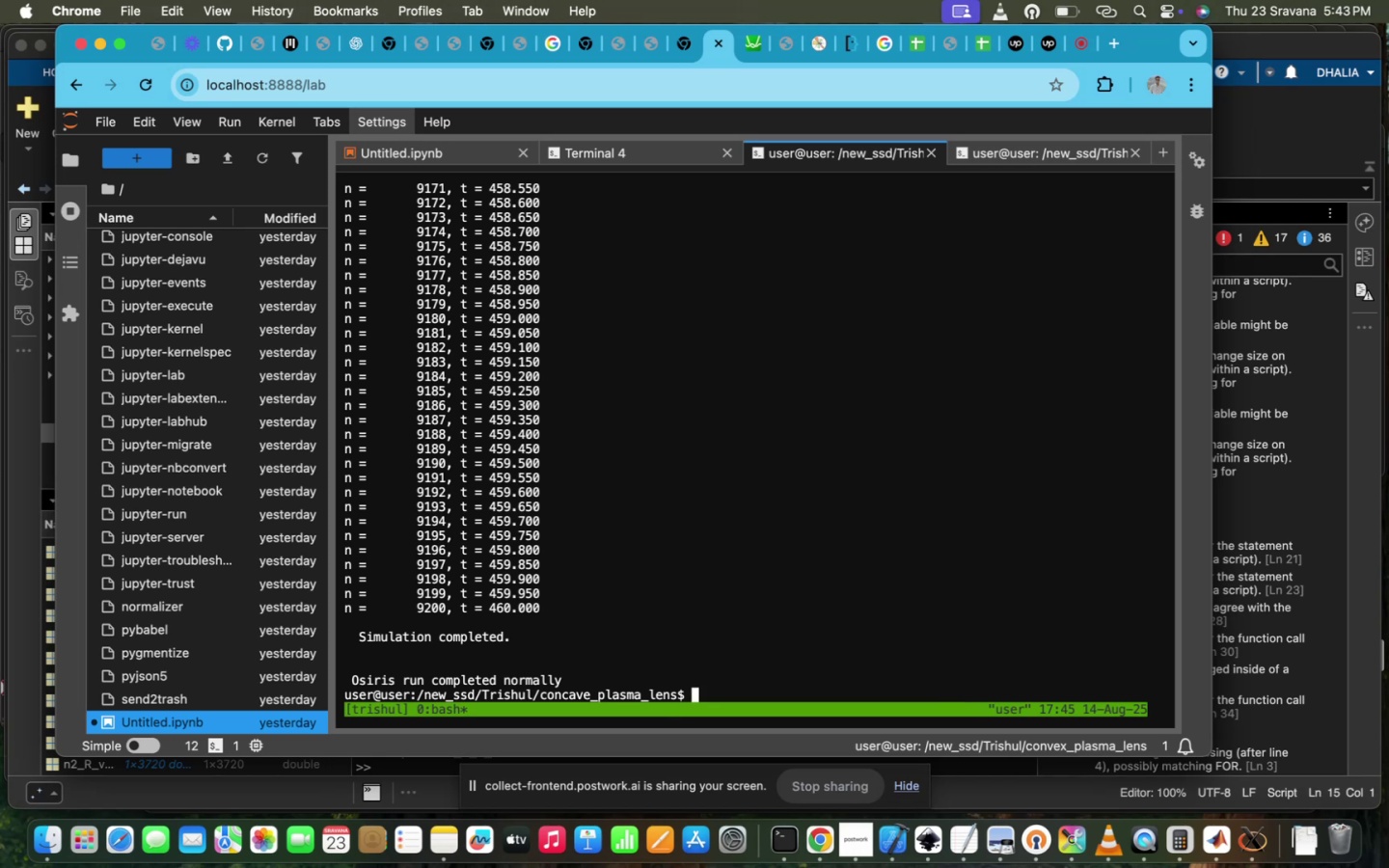 
key(ArrowUp)
 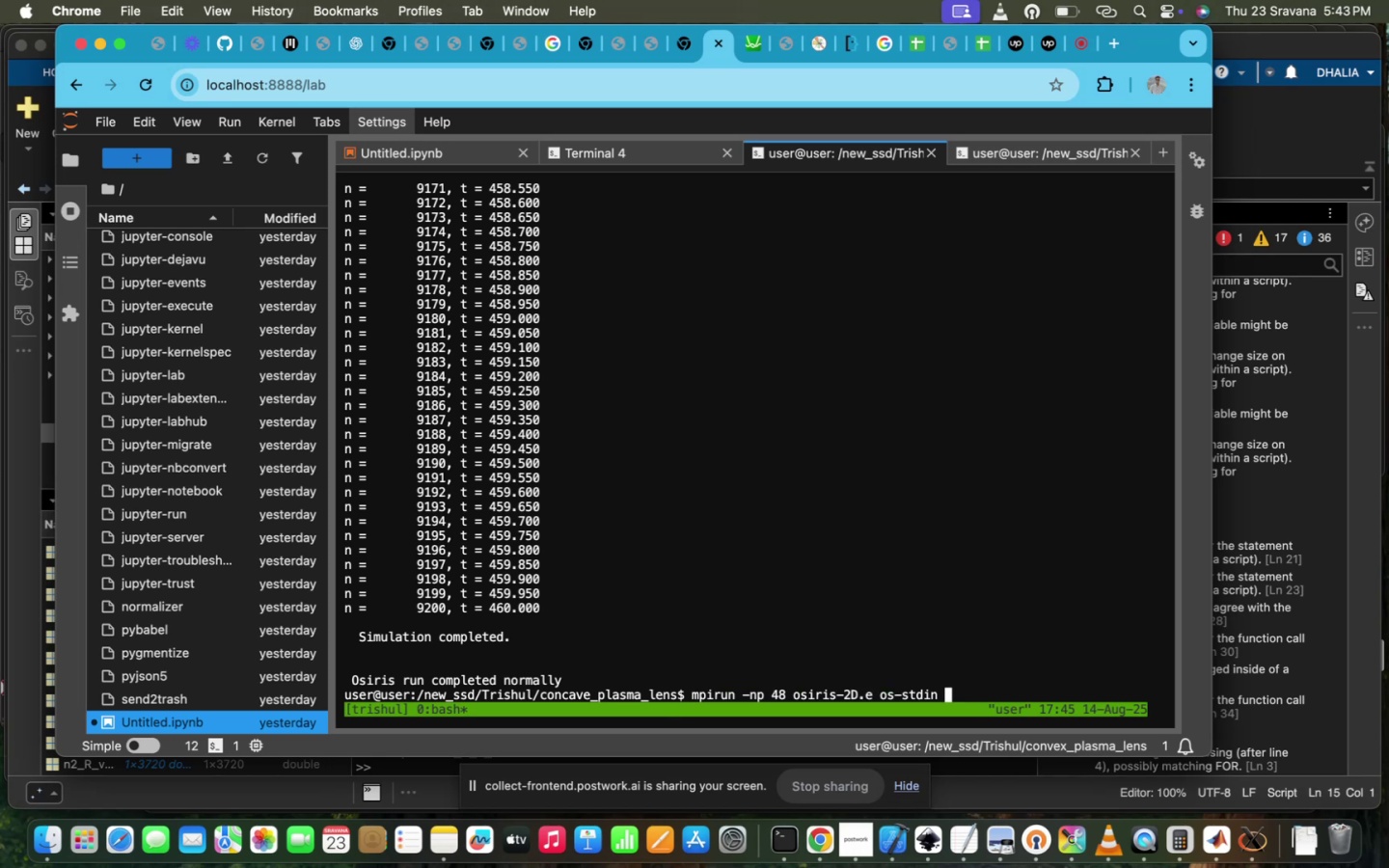 
key(Enter)
 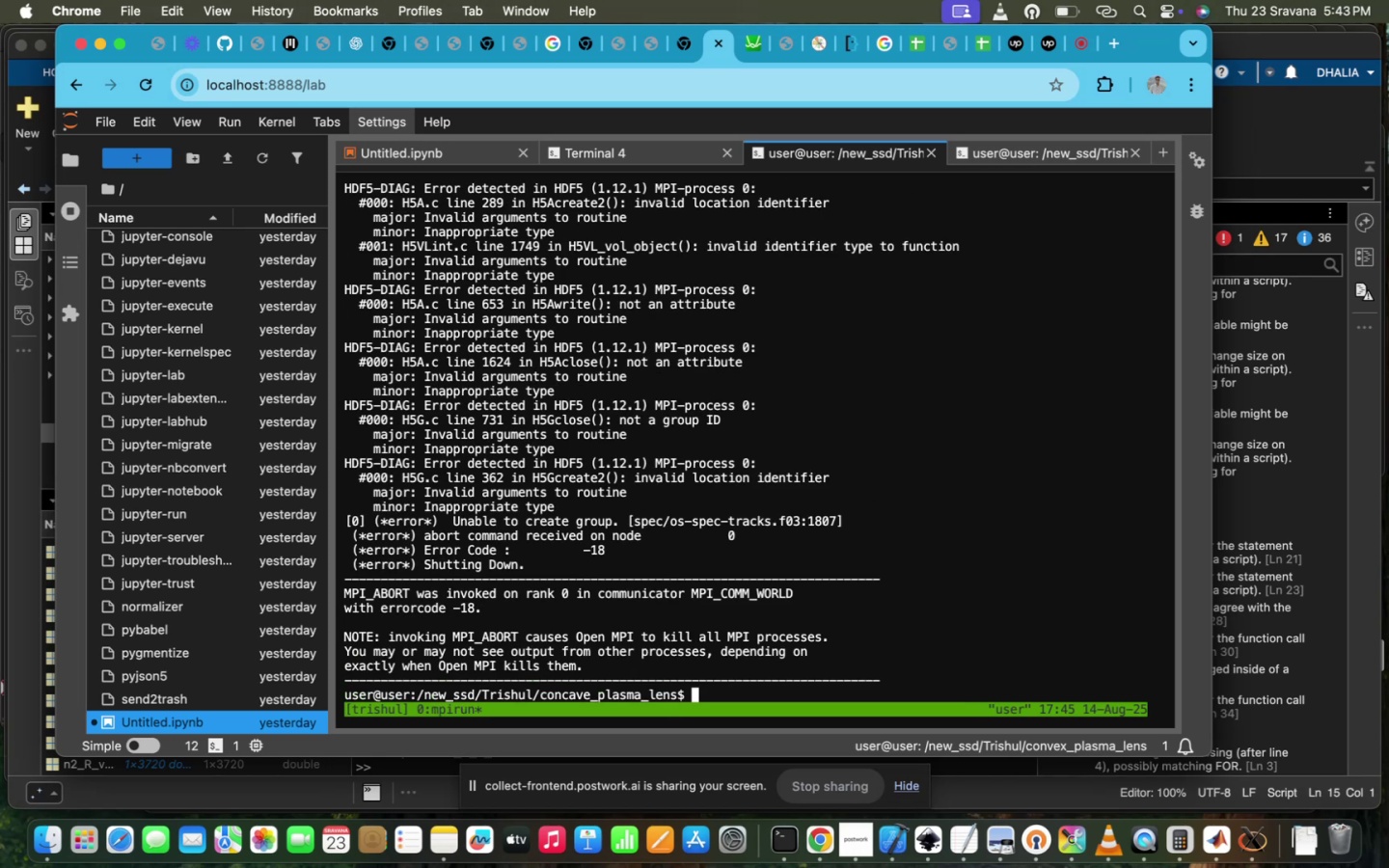 
key(ArrowUp)
 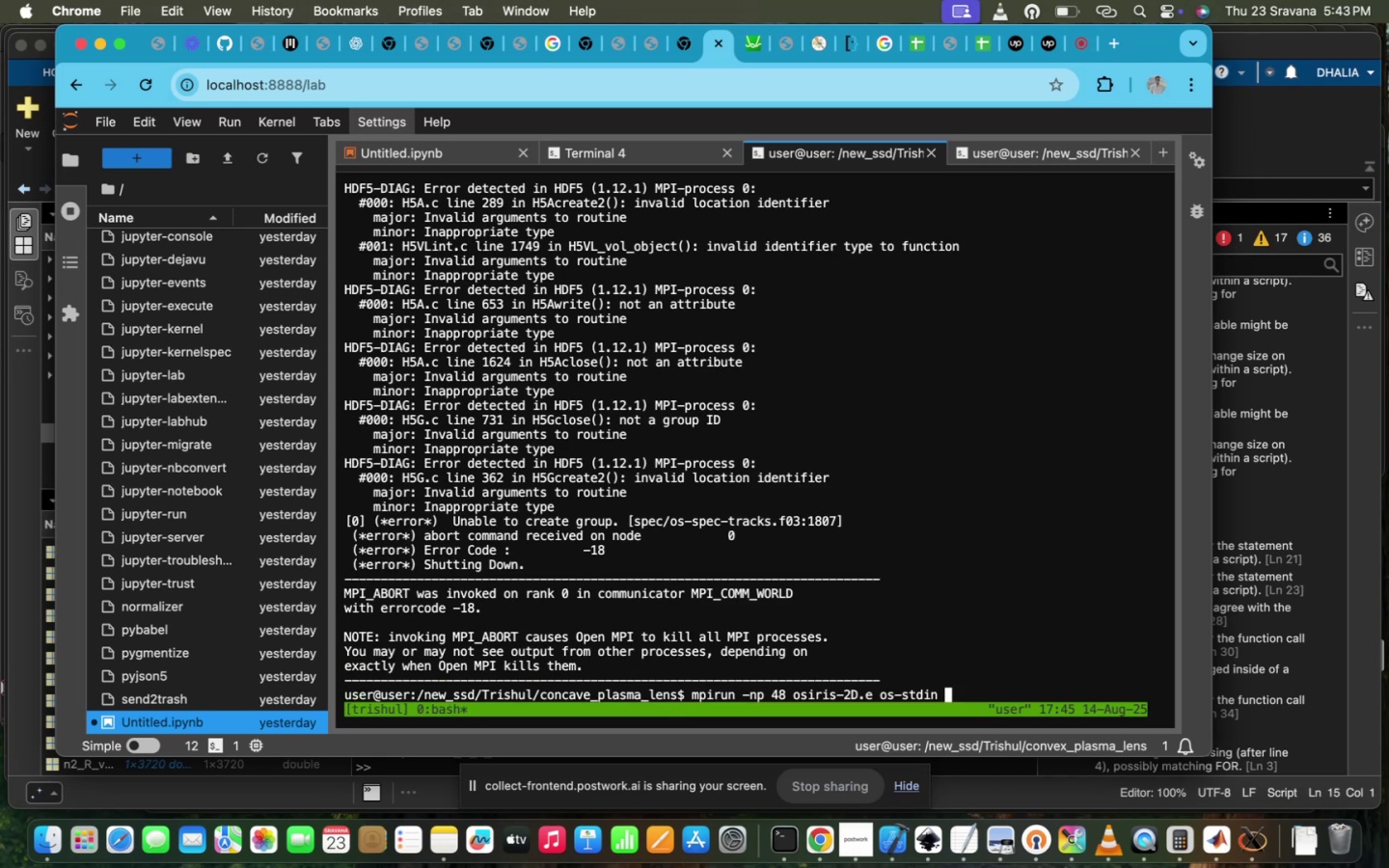 
key(Enter)
 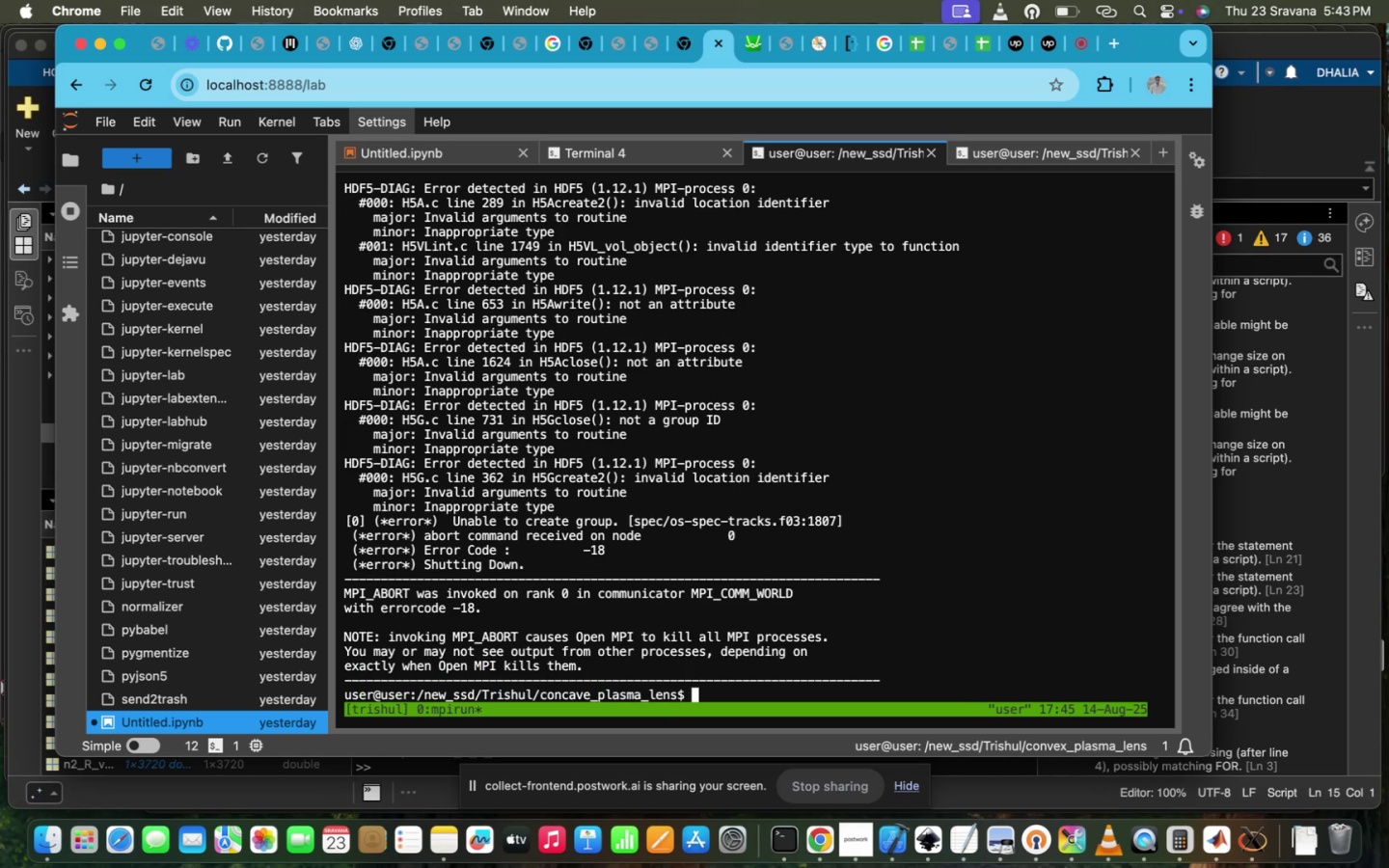 
type(ls)
 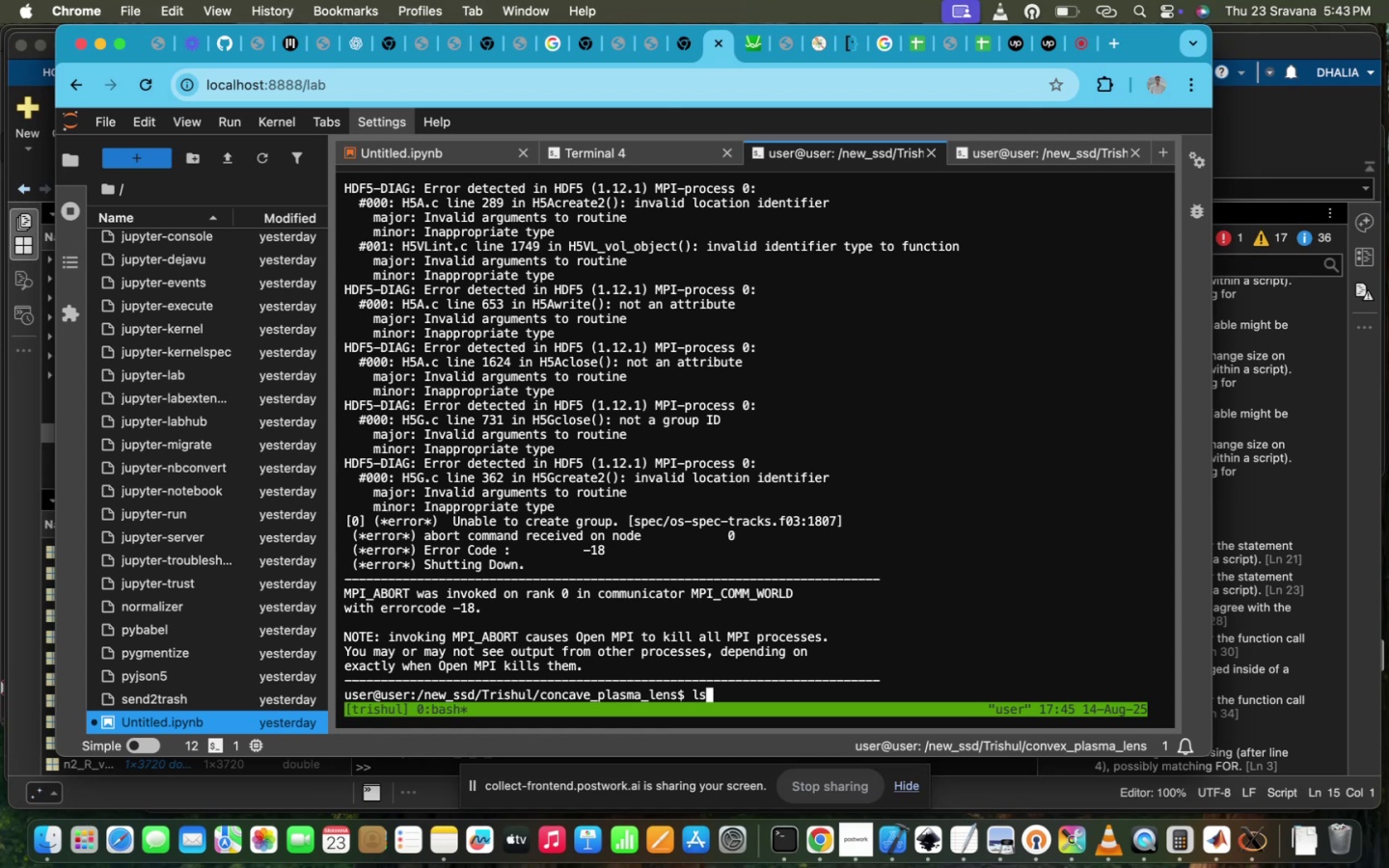 
key(Enter)
 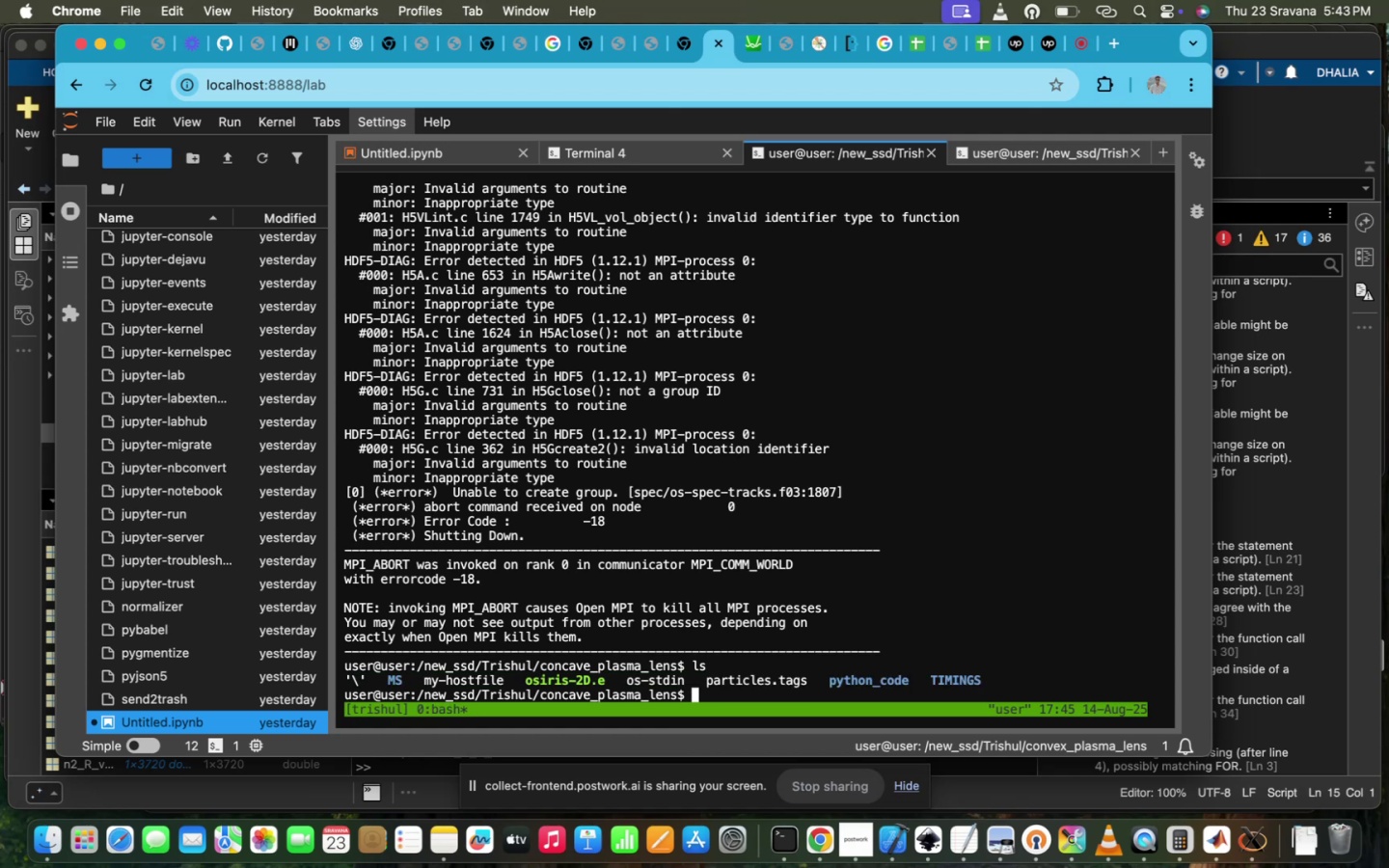 
type(mod)
key(Tab)
type(u)
key(Tab)
type( lo)
key(Tab)
type(a)
key(Tab)
key(Tab)
key(Backspace)
key(Tab)
key(Tab)
key(Tab)
type(h)
key(Tab)
key(Tab)
type(d)
key(Tab)
key(Backspace)
key(Backspace)
type(osi)
key(Tab)
 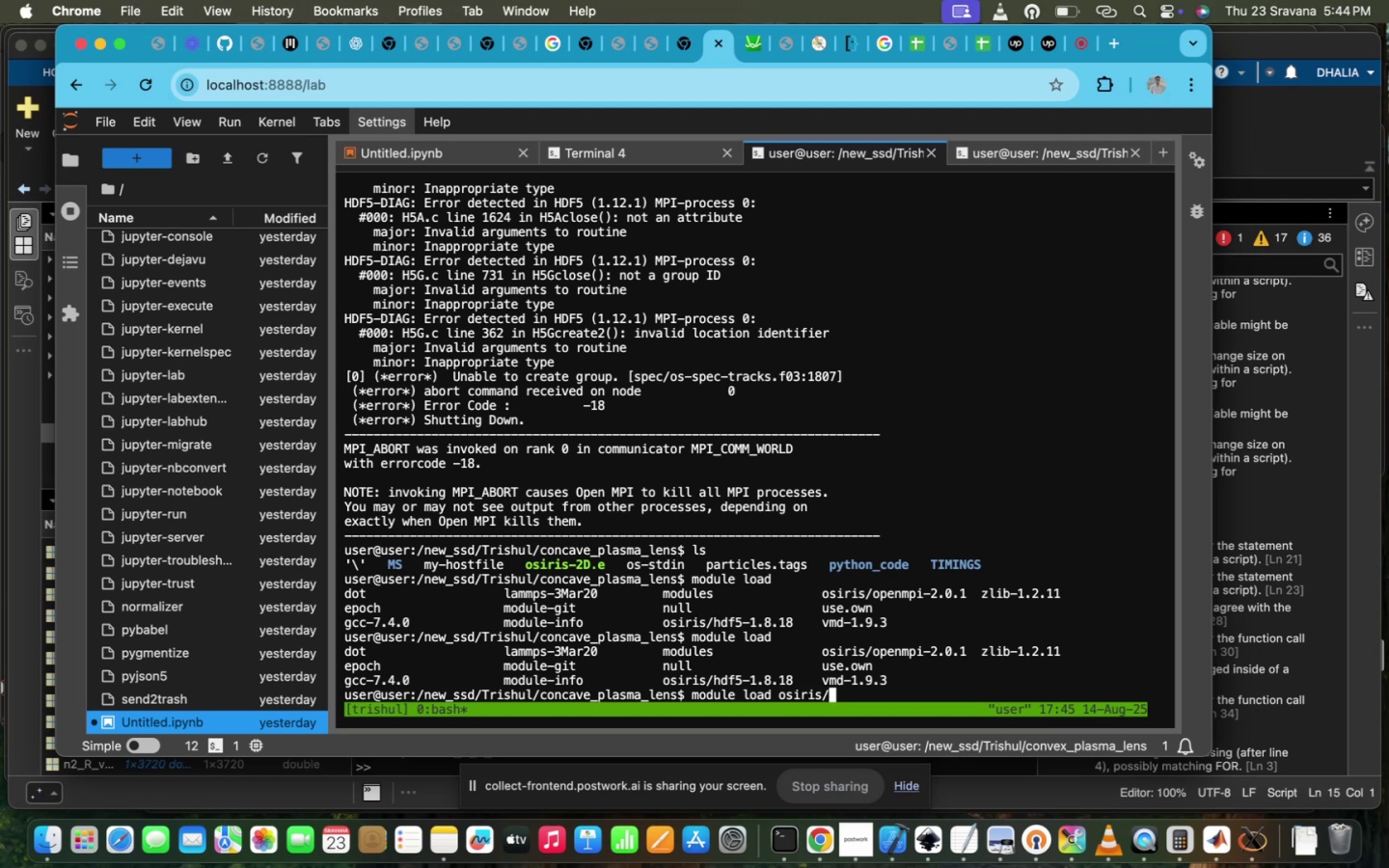 
key(Enter)
 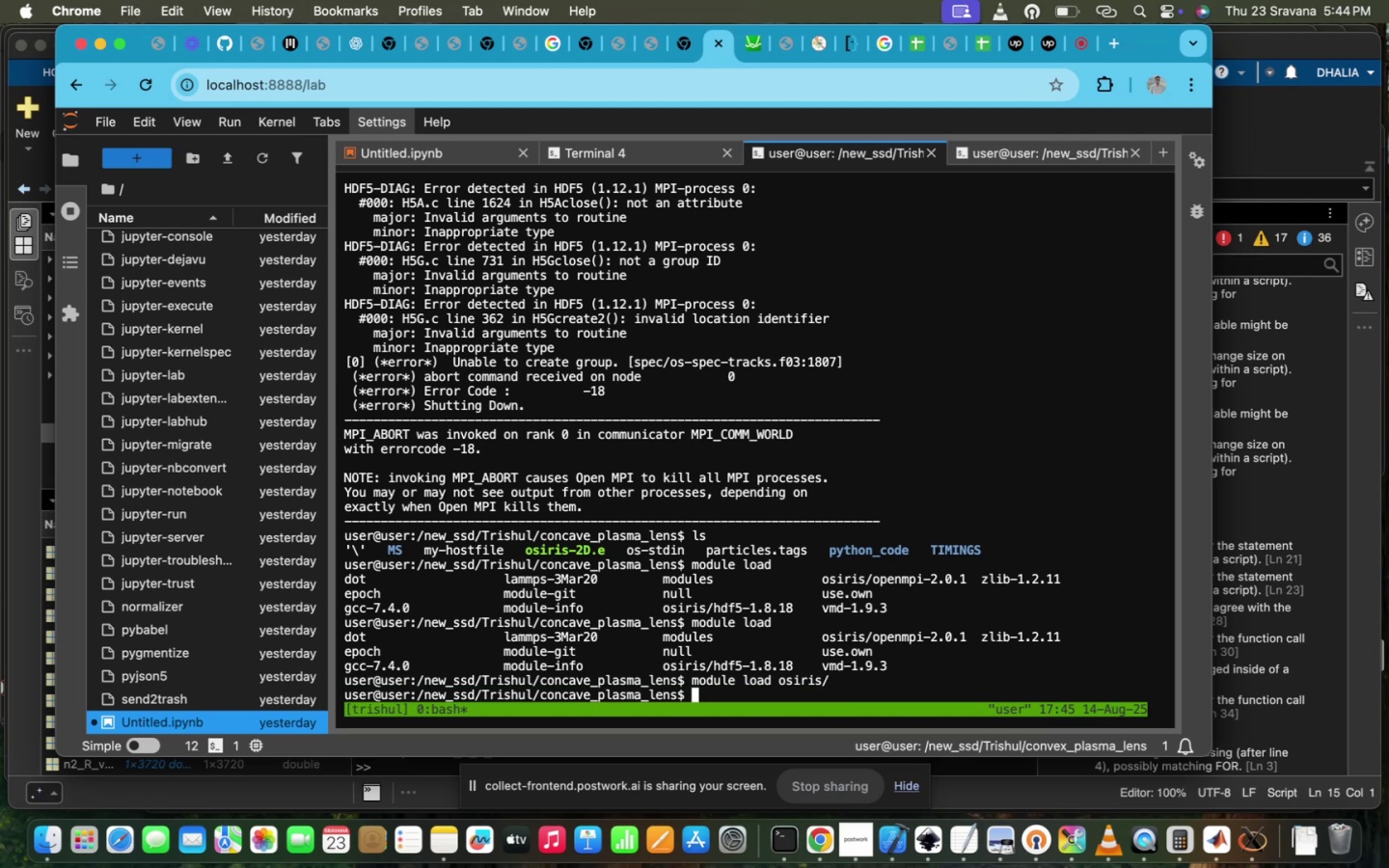 
key(ArrowUp)
 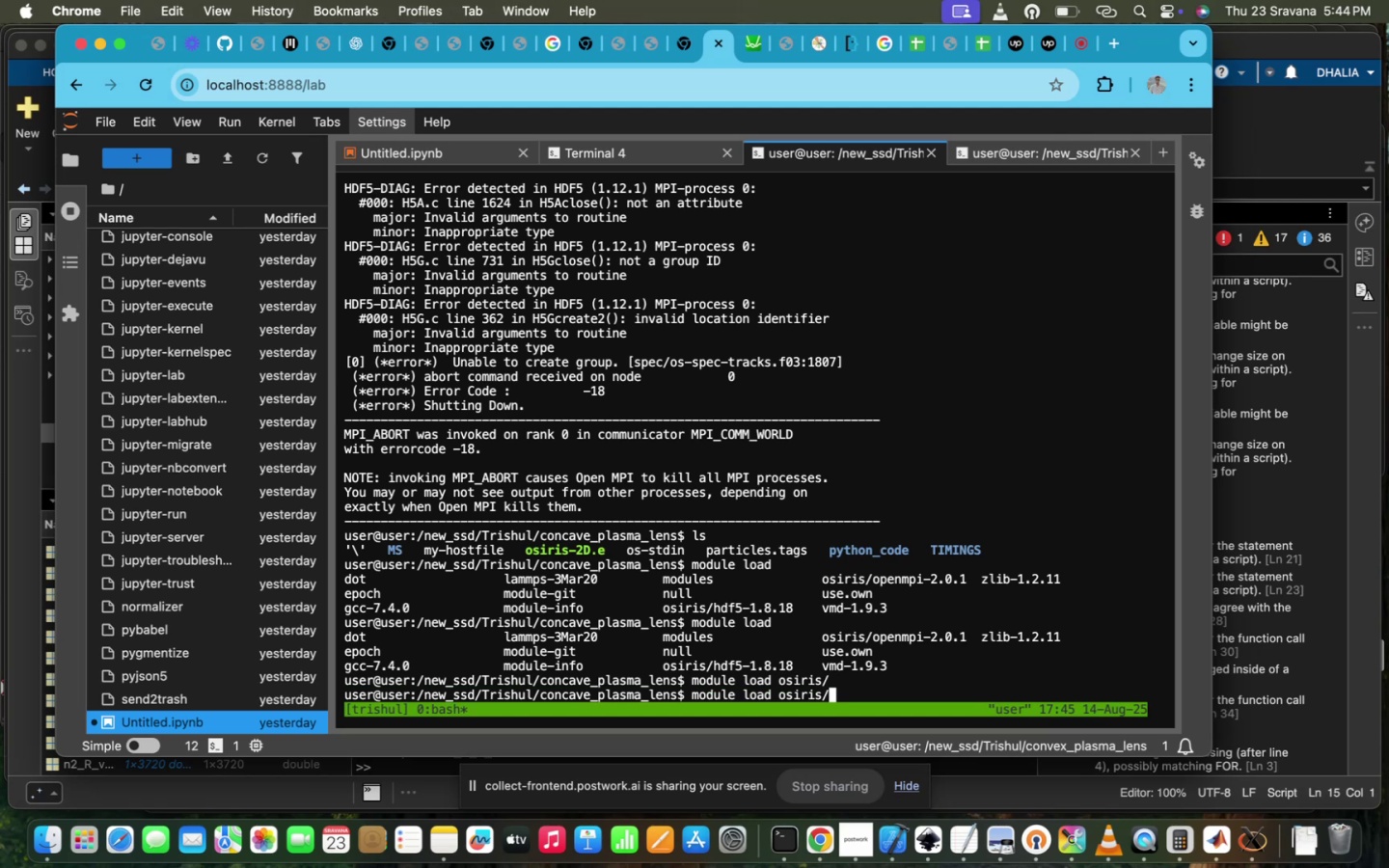 
key(ArrowUp)
 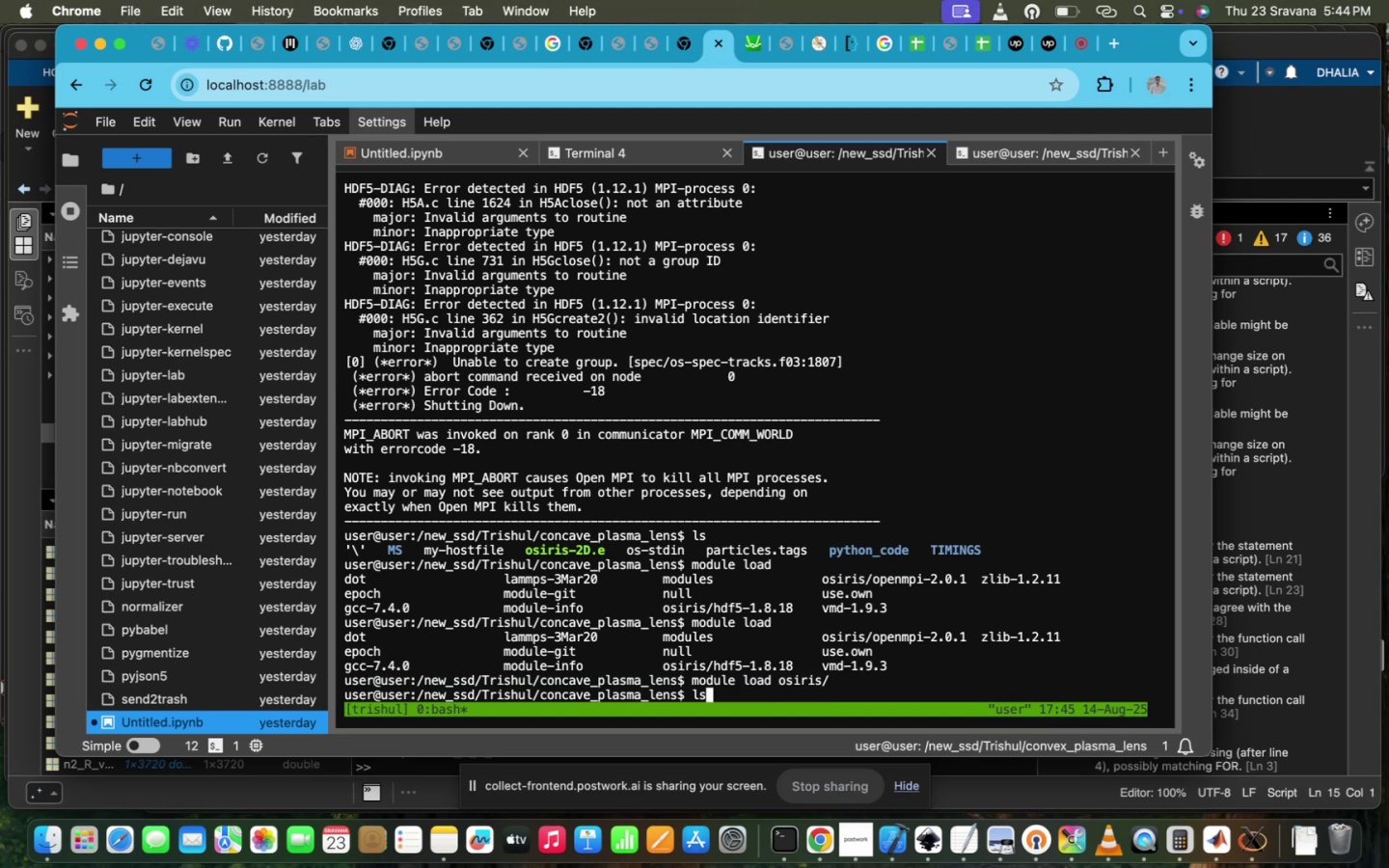 
key(ArrowUp)
 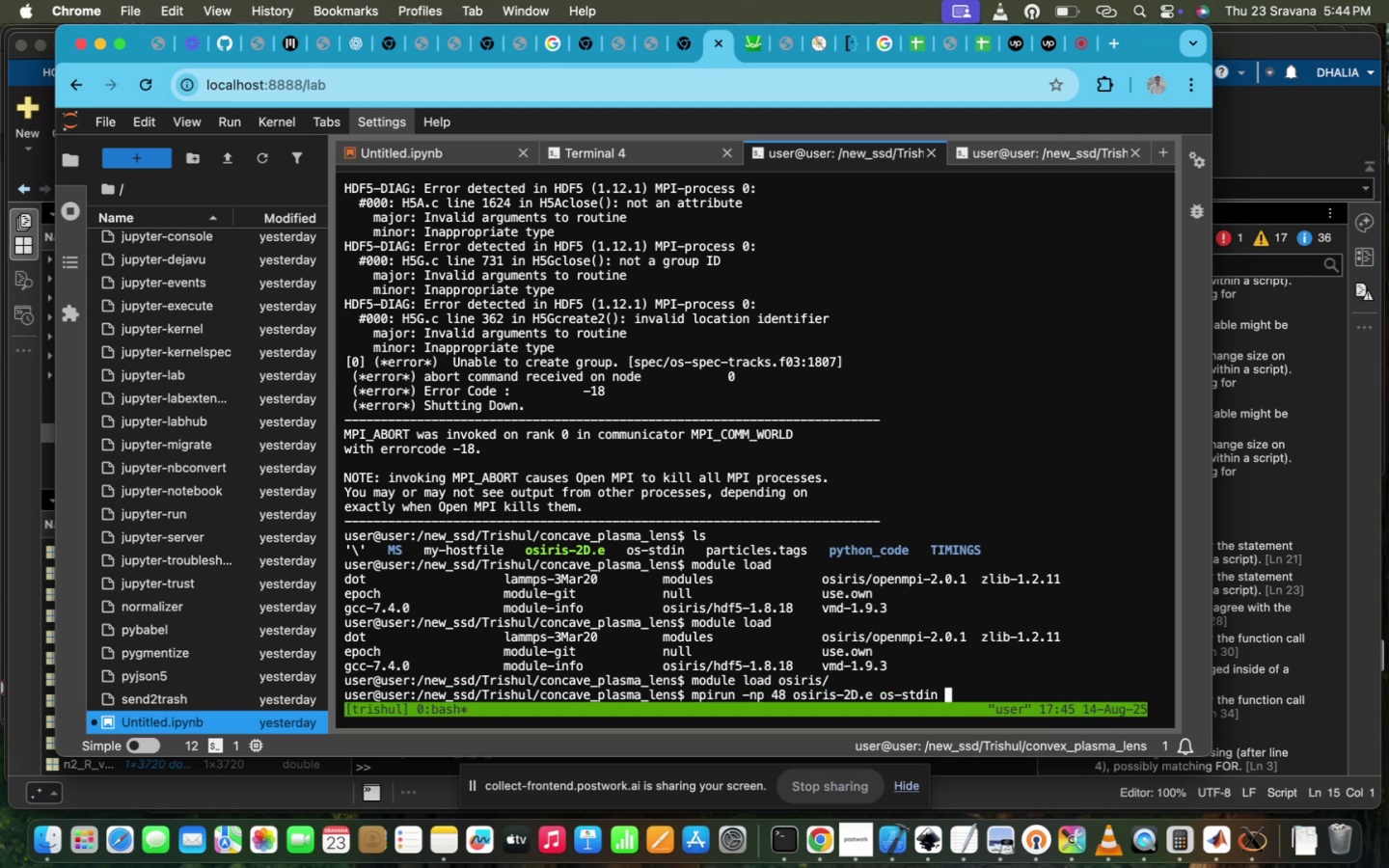 
key(Enter)
 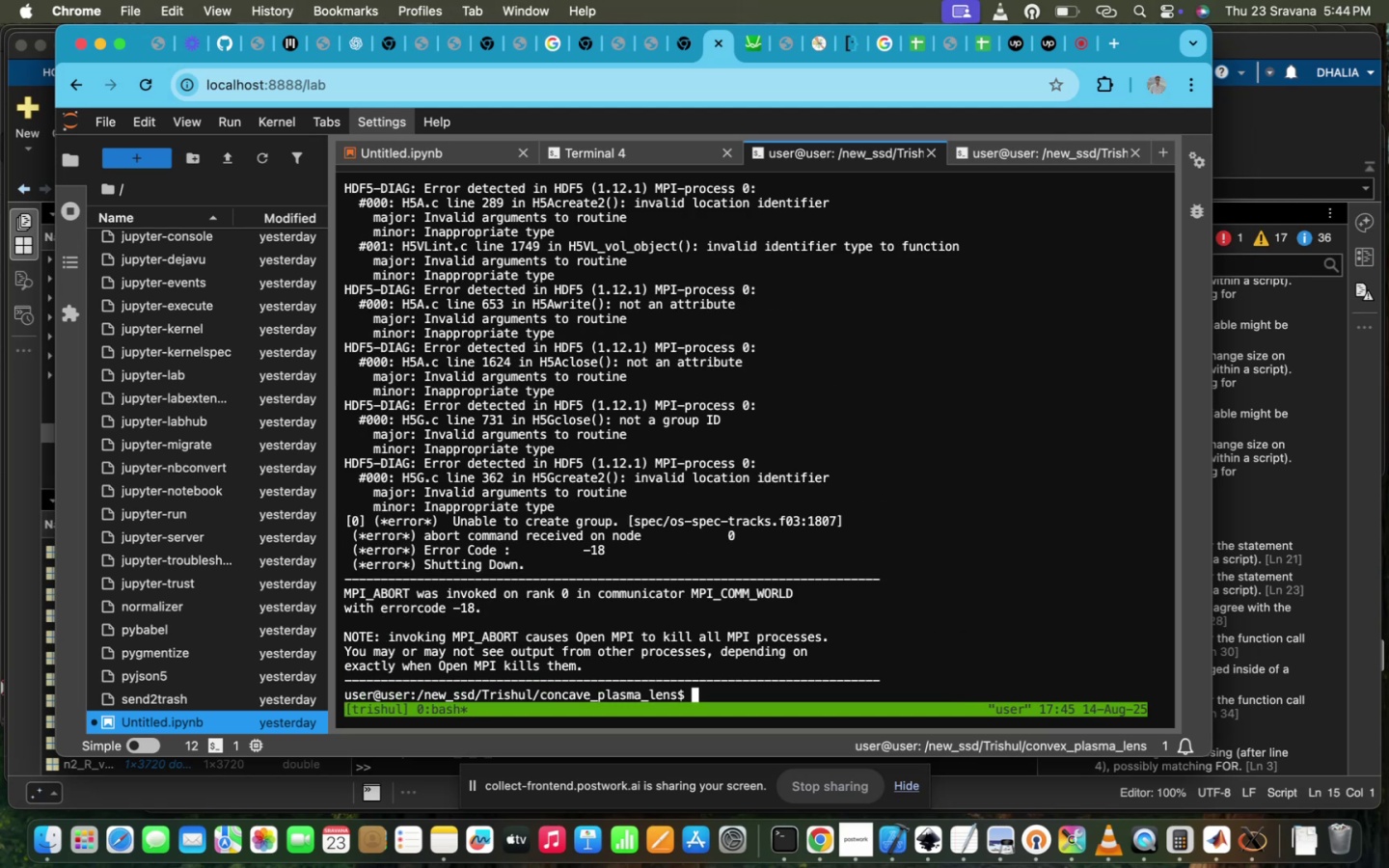 
wait(5.59)
 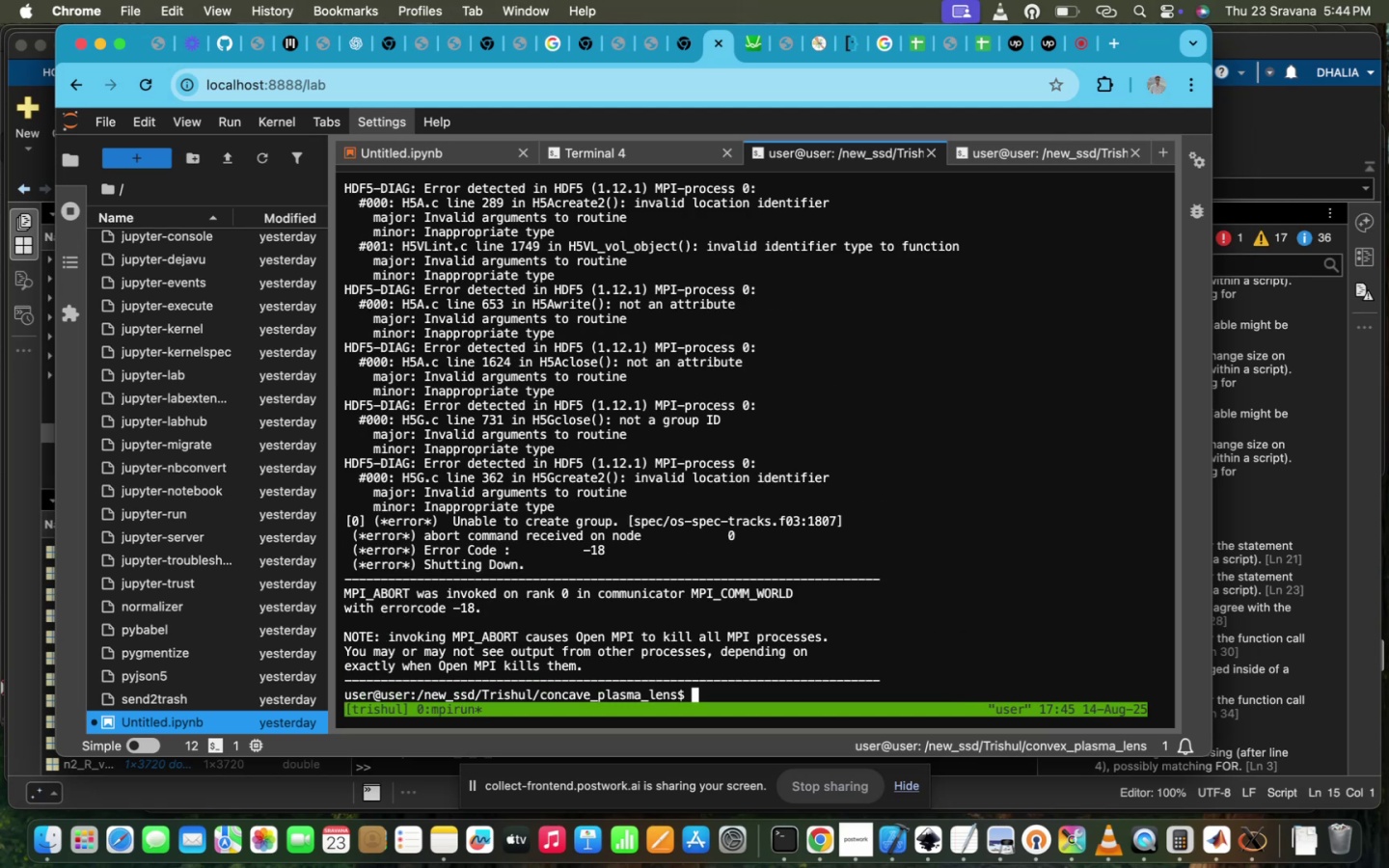 
type(modu)
key(Tab)
type( purge)
key(Tab)
 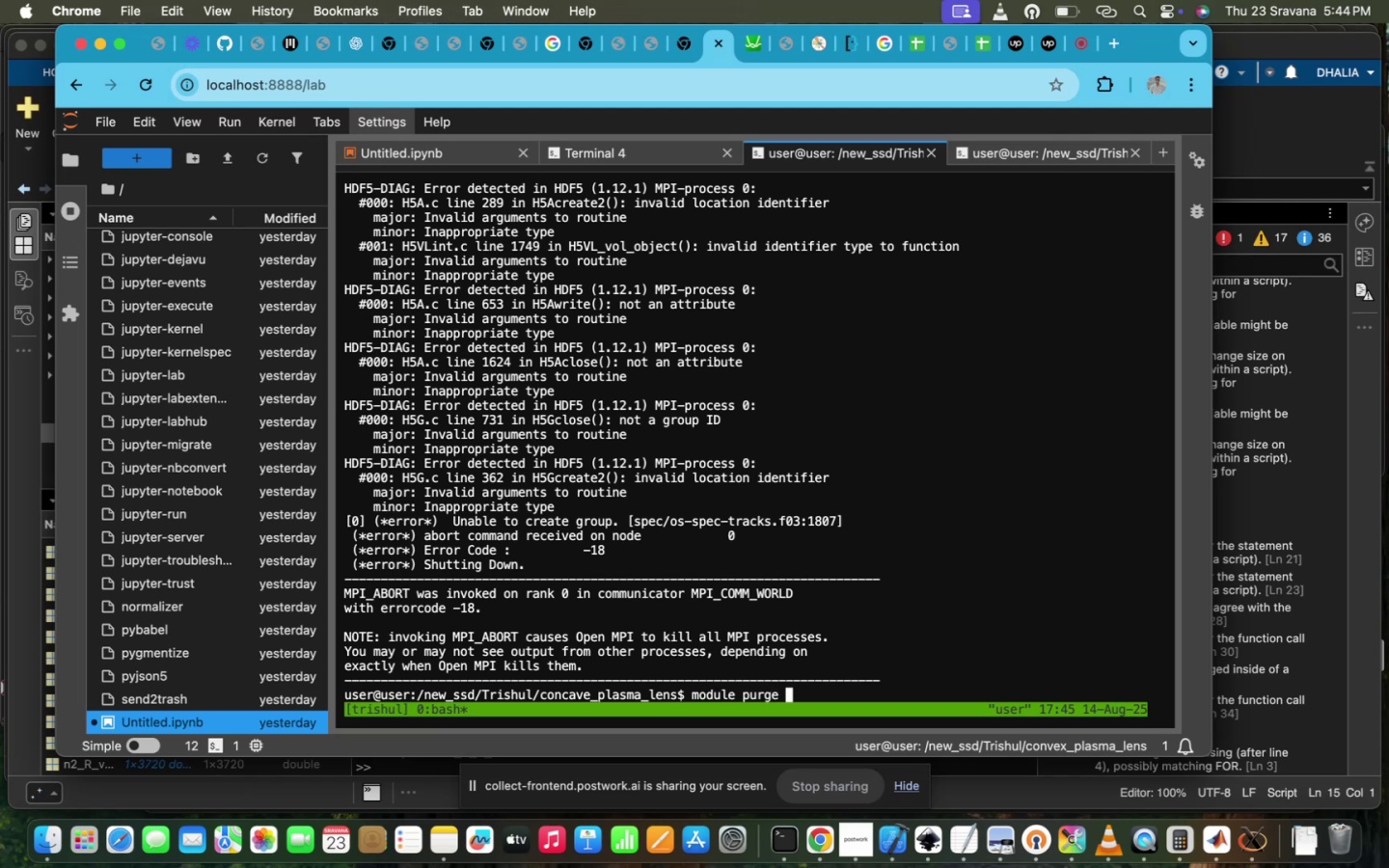 
key(Enter)
 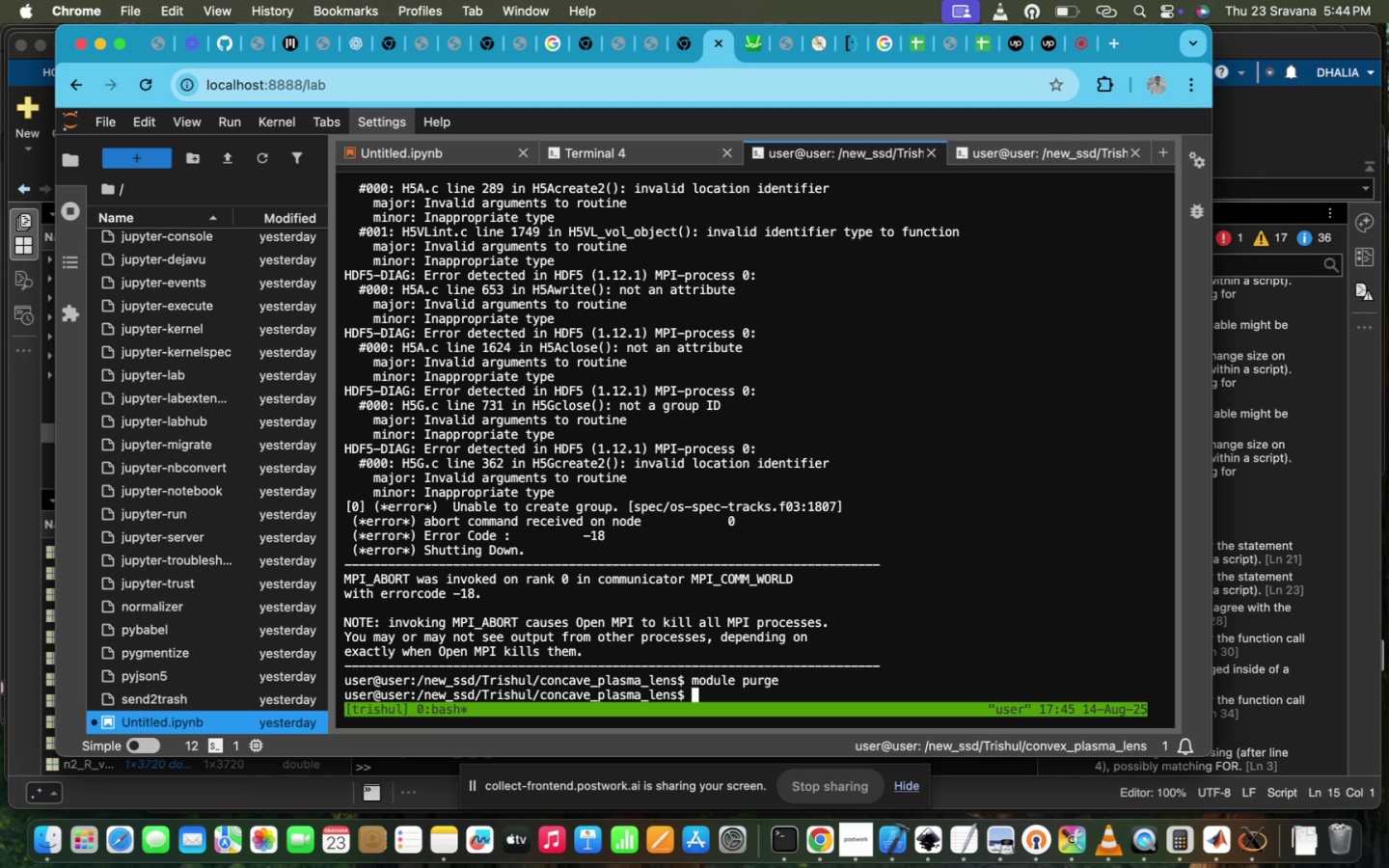 
key(ArrowUp)
 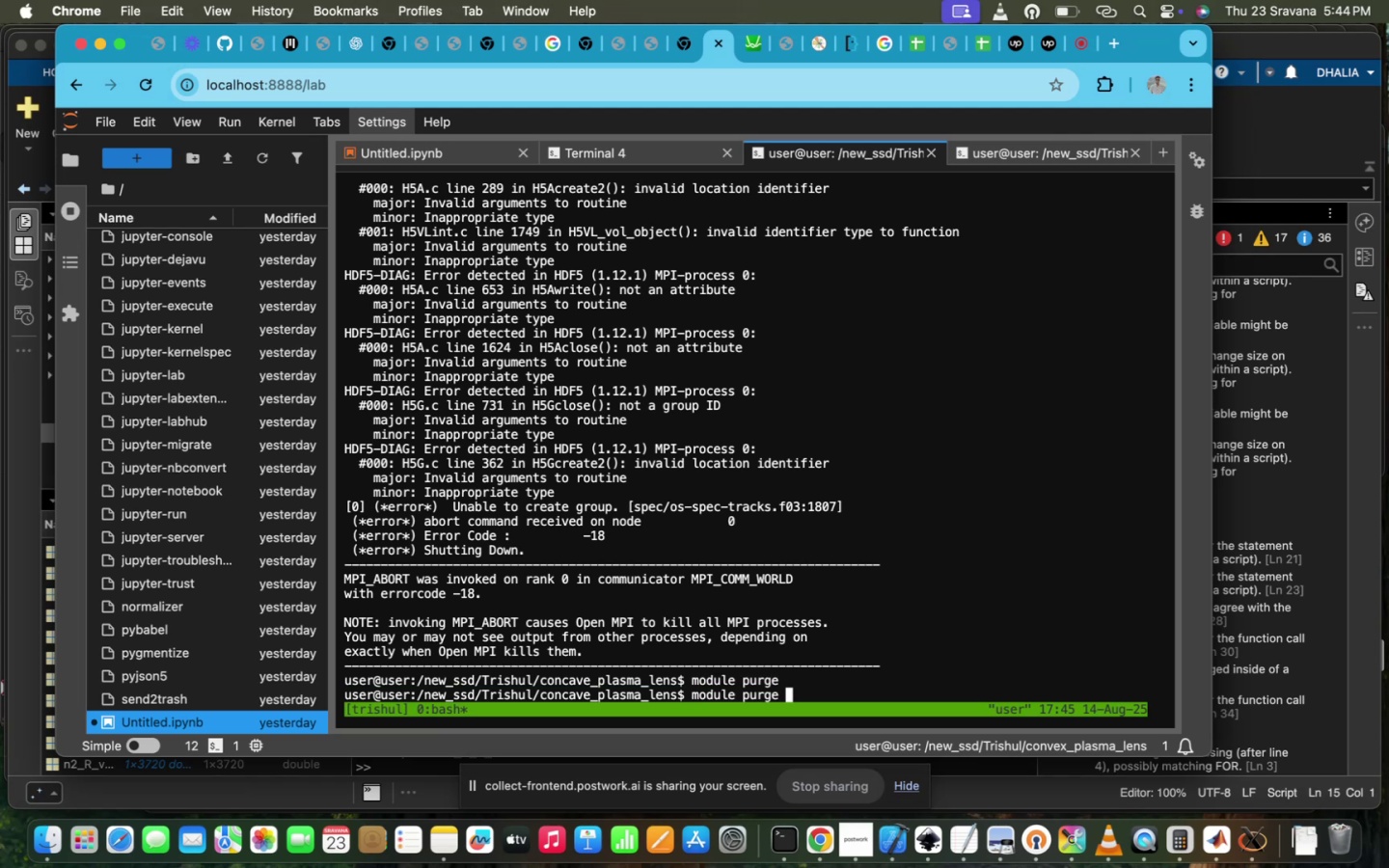 
key(ArrowUp)
 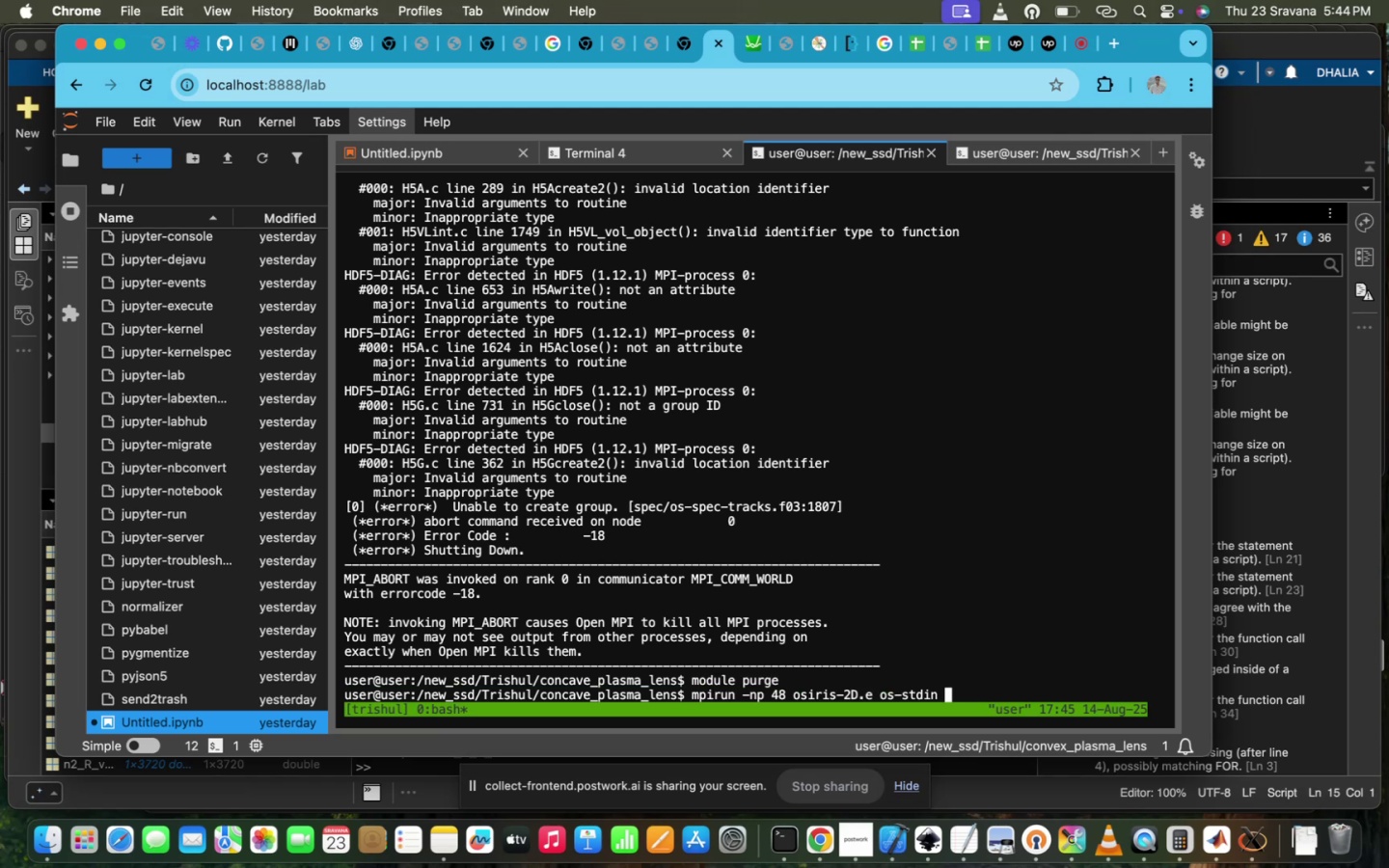 
key(ArrowUp)
 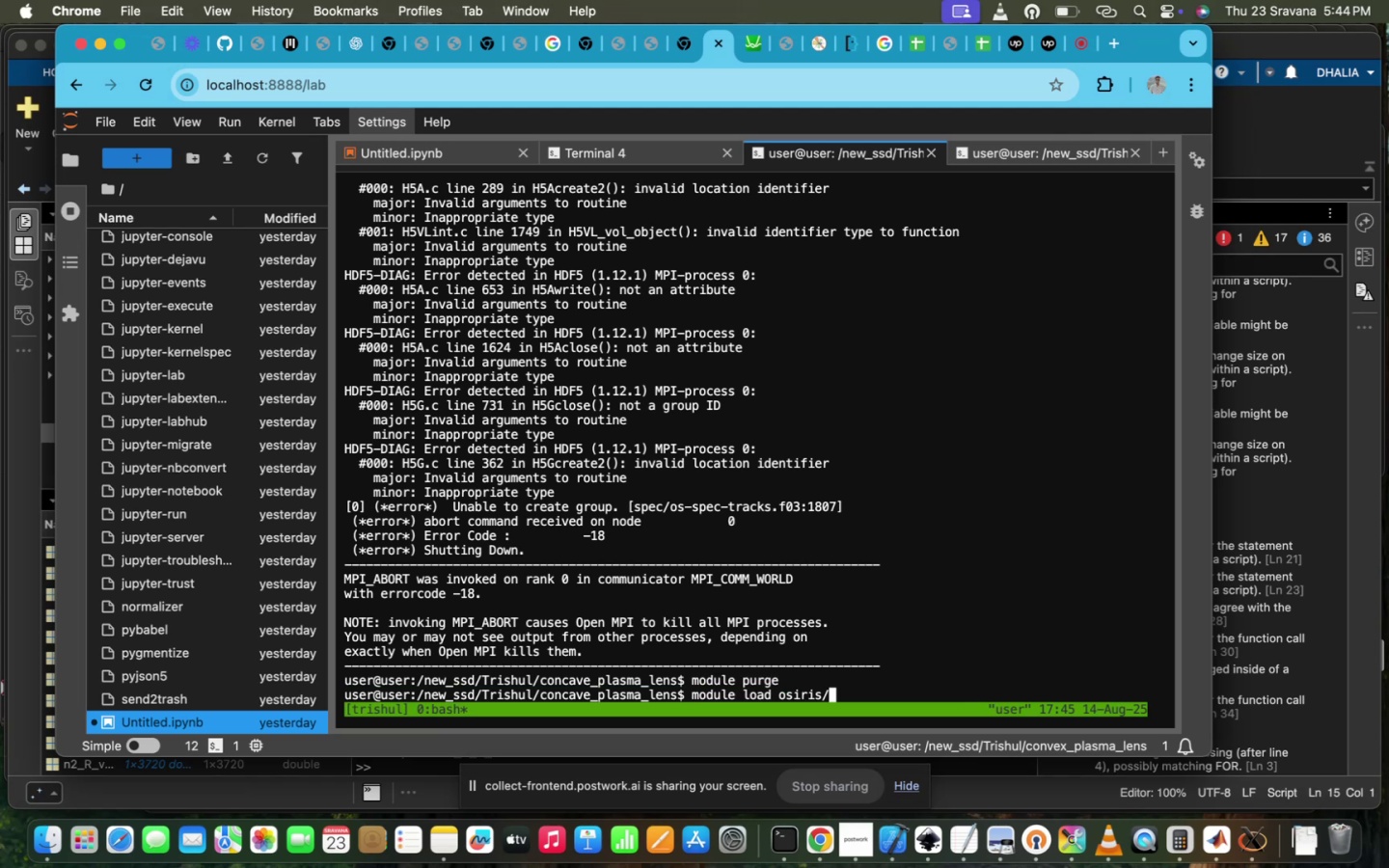 
key(Enter)
 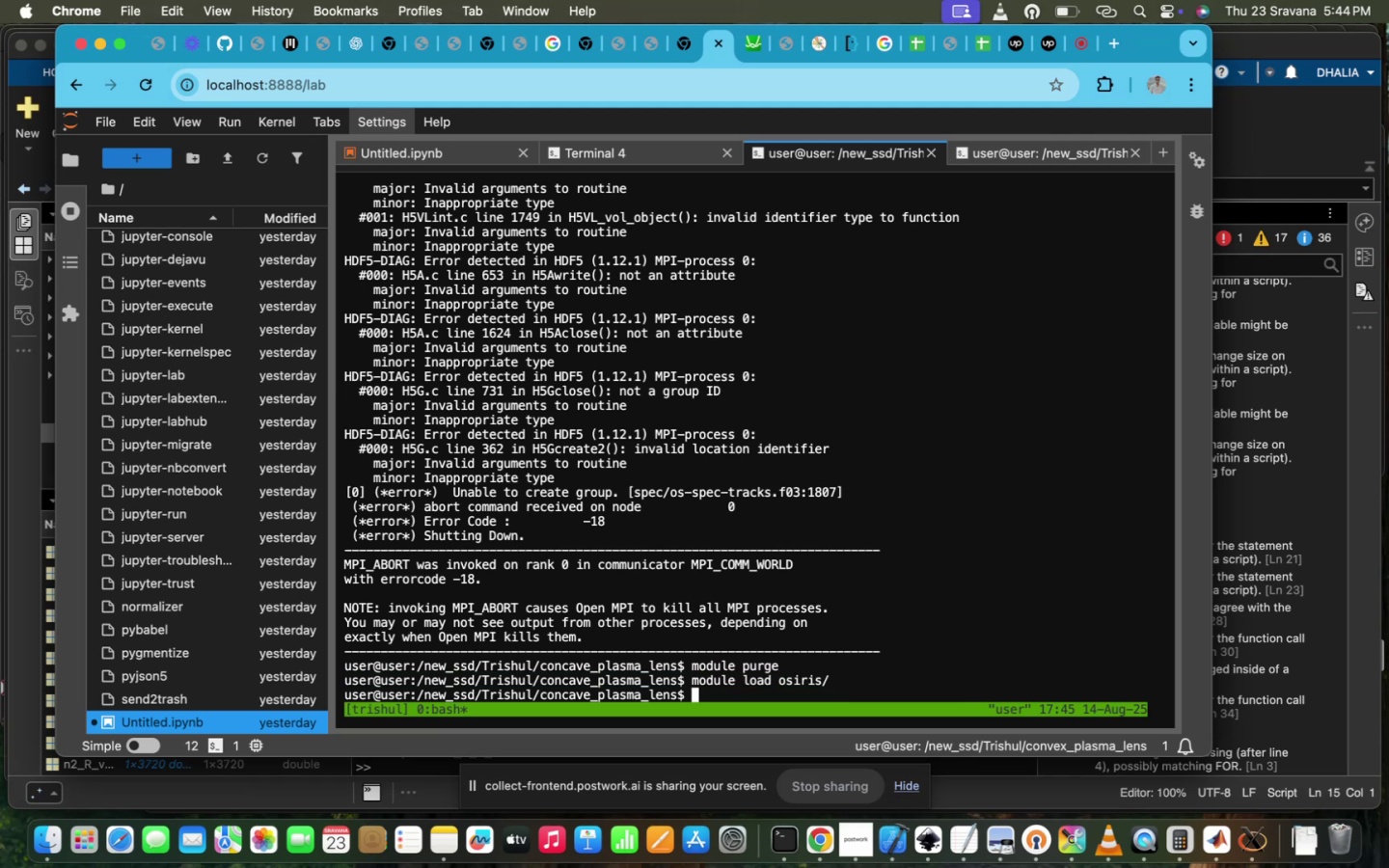 
key(ArrowUp)
 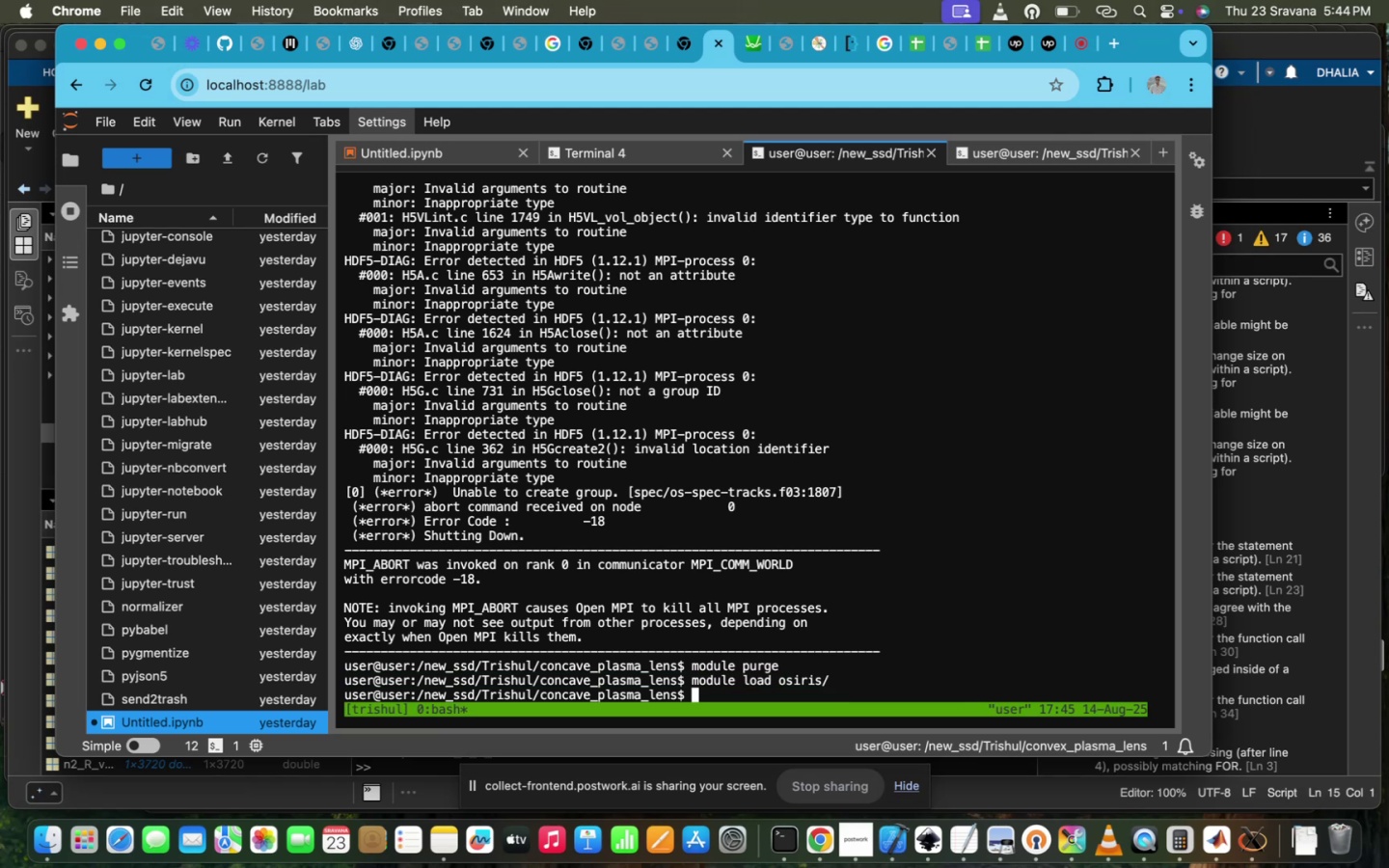 
key(ArrowUp)
 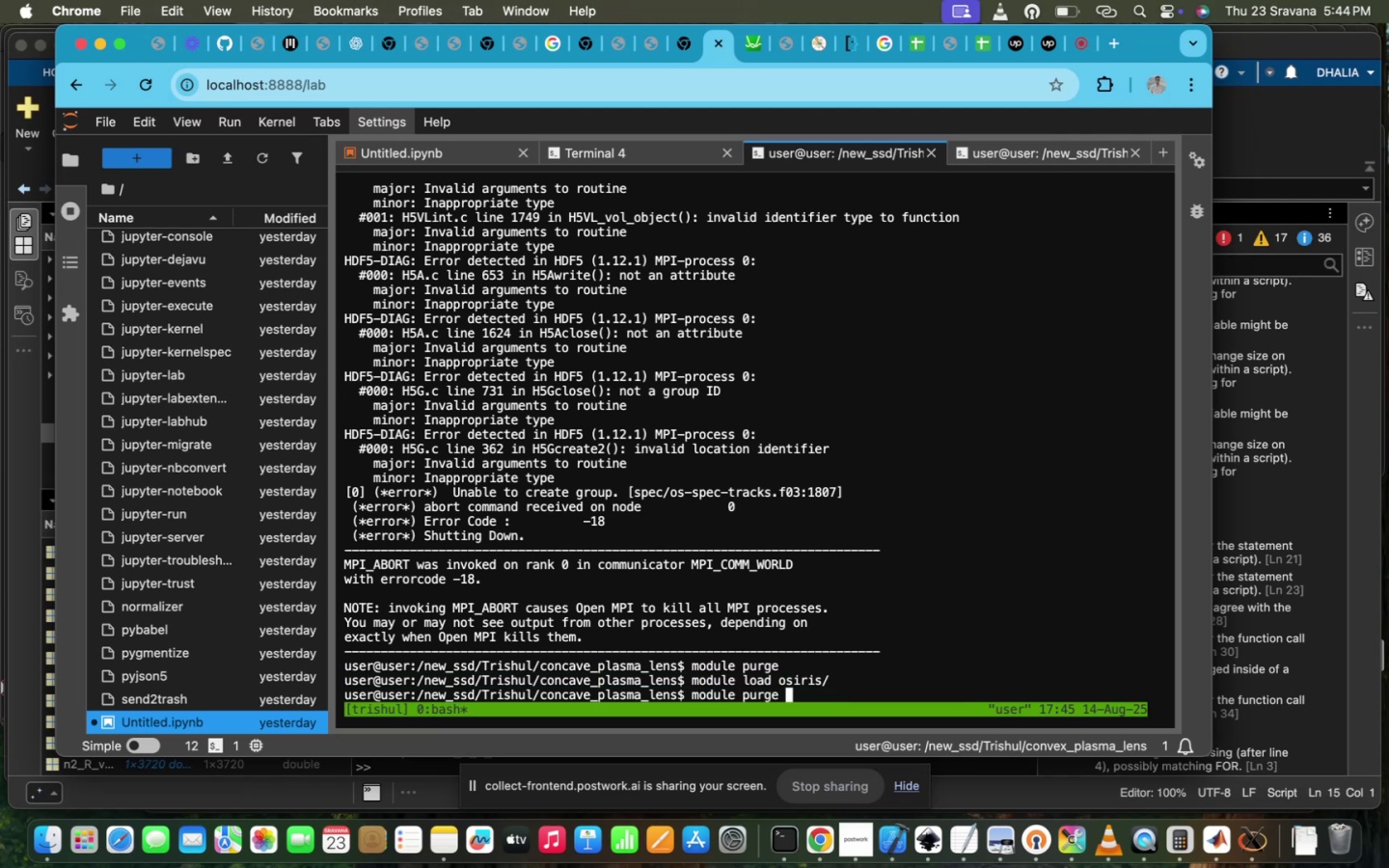 
key(ArrowUp)
 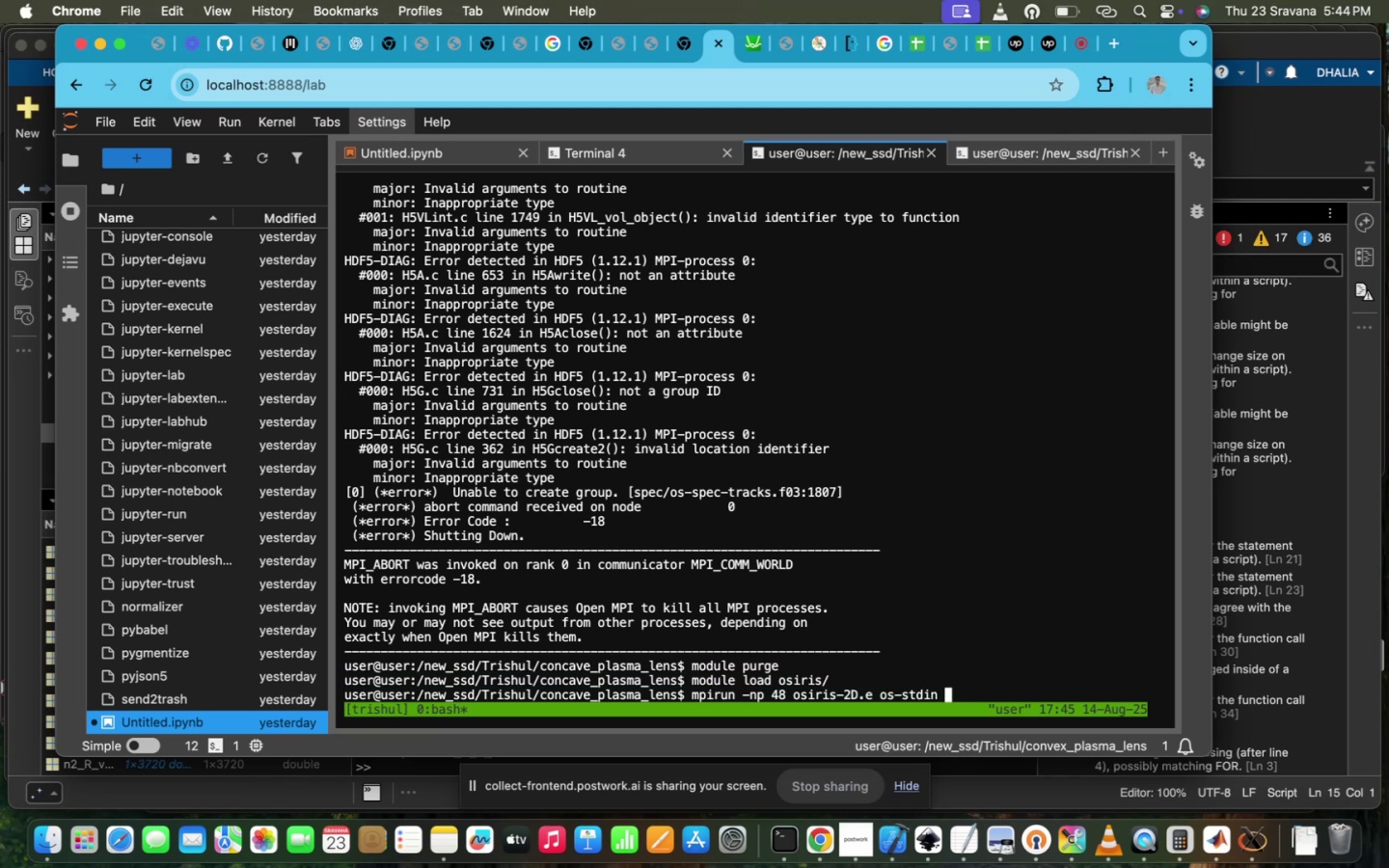 
key(Enter)
 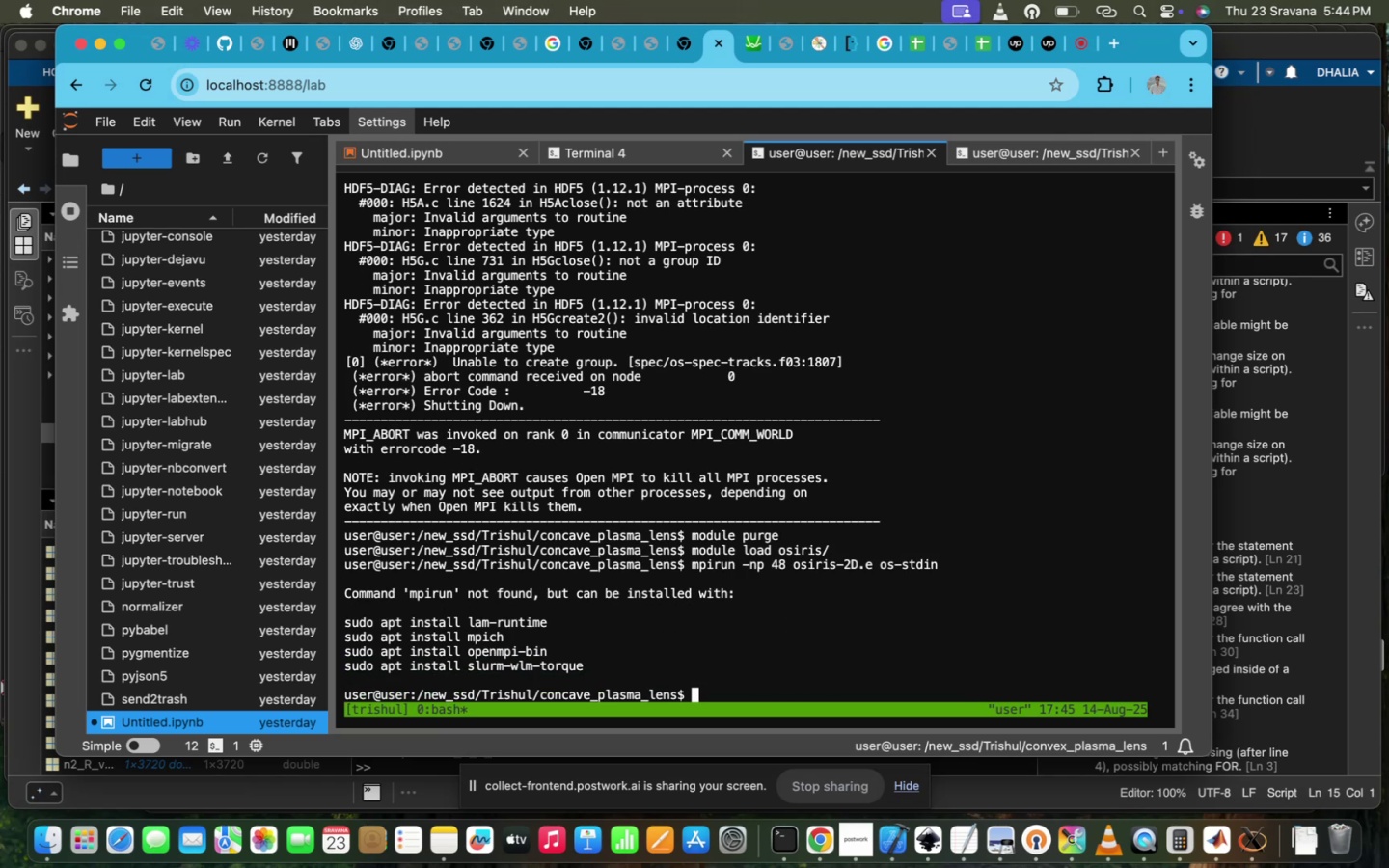 
key(ArrowUp)
 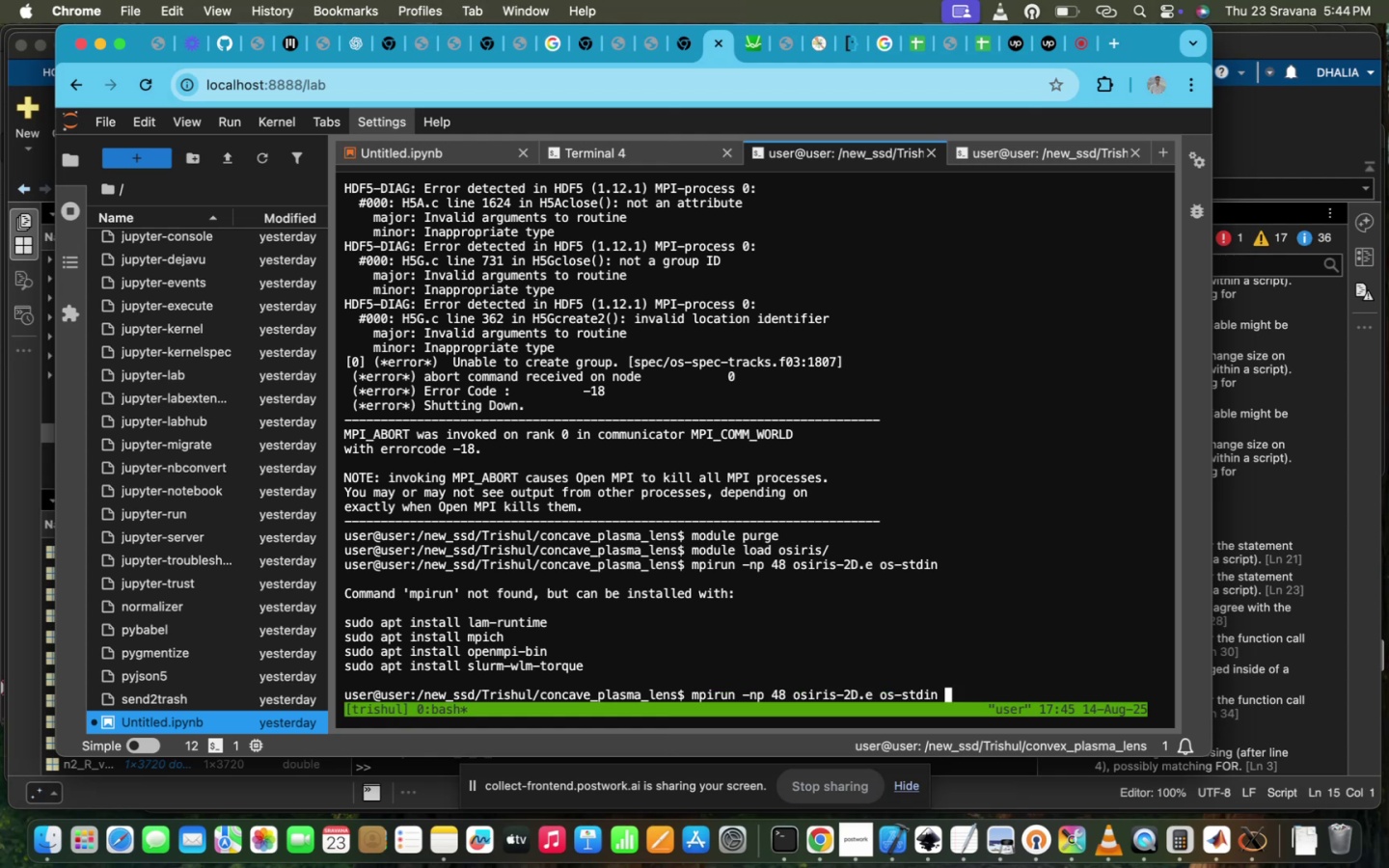 
key(ArrowUp)
 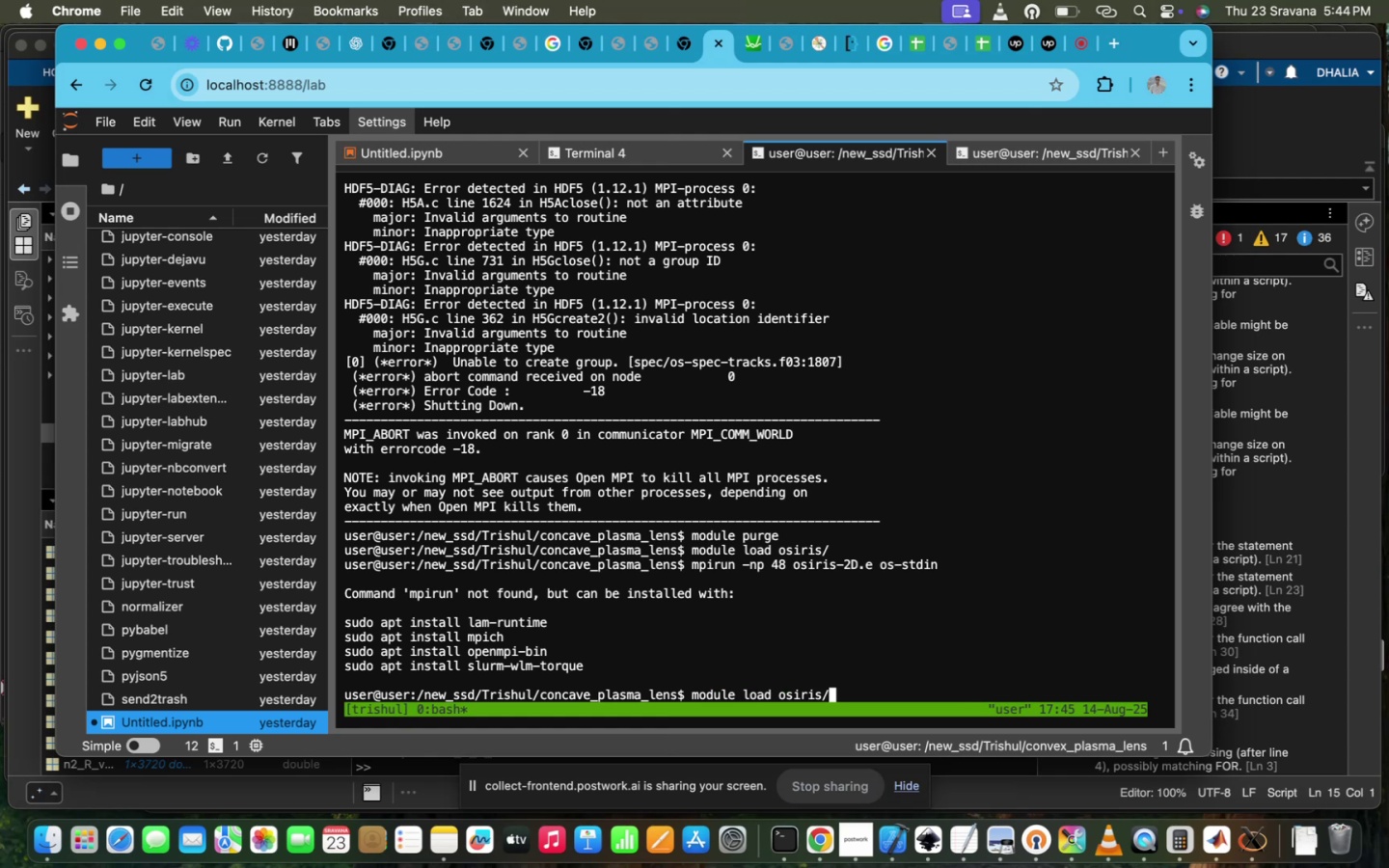 
type( op)
key(Tab)
type(3)
key(Tab)
 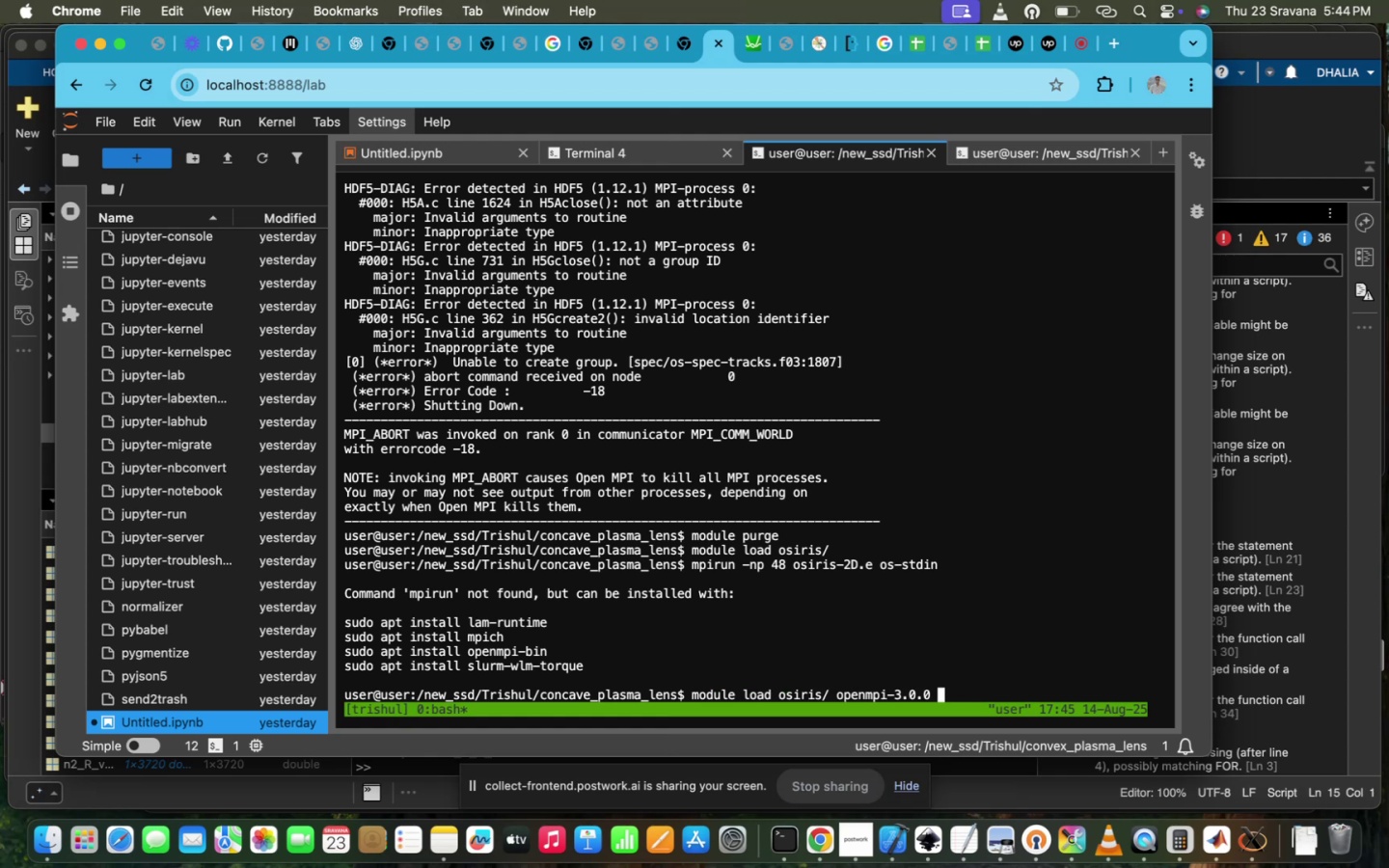 
key(Enter)
 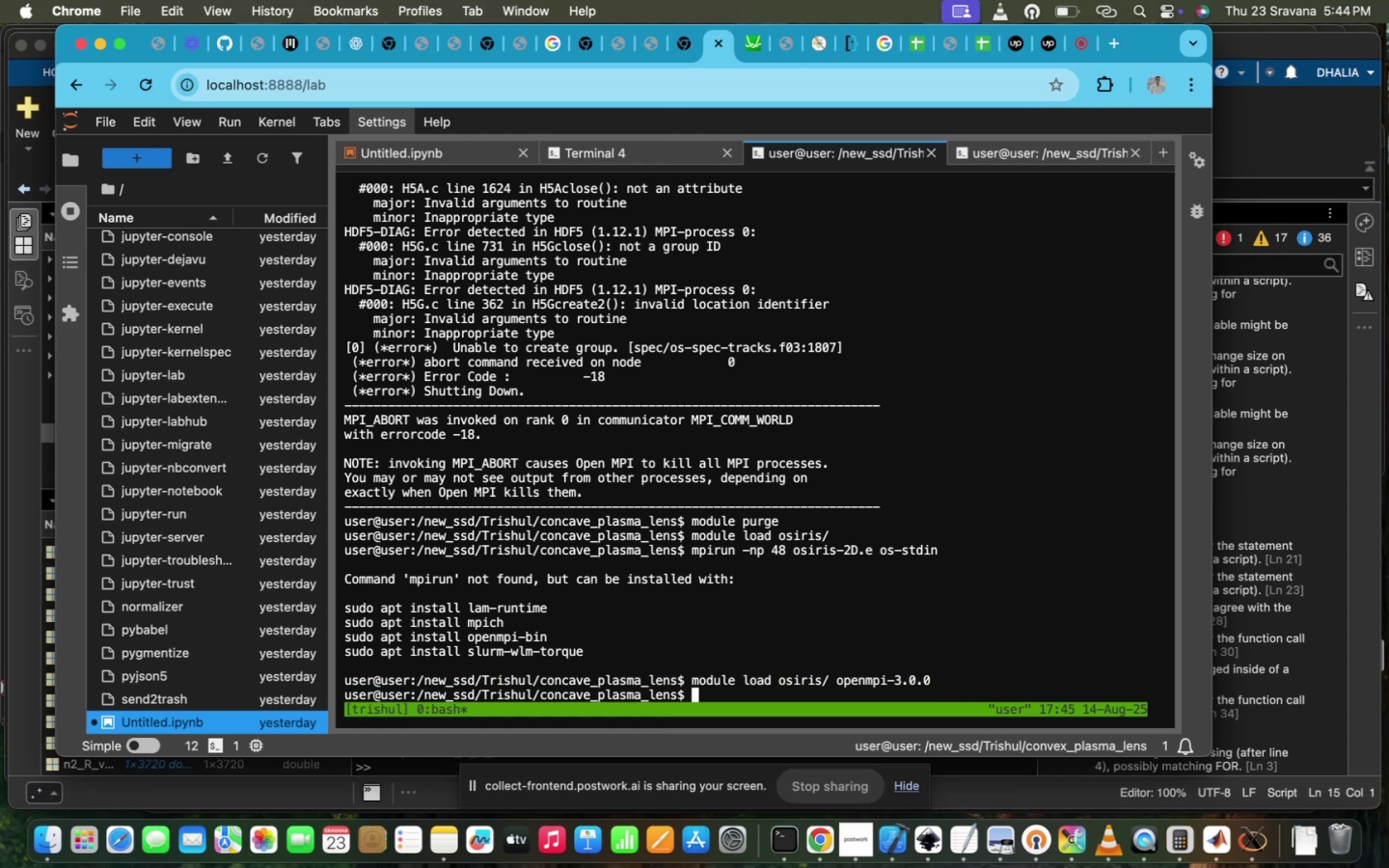 
key(ArrowUp)
 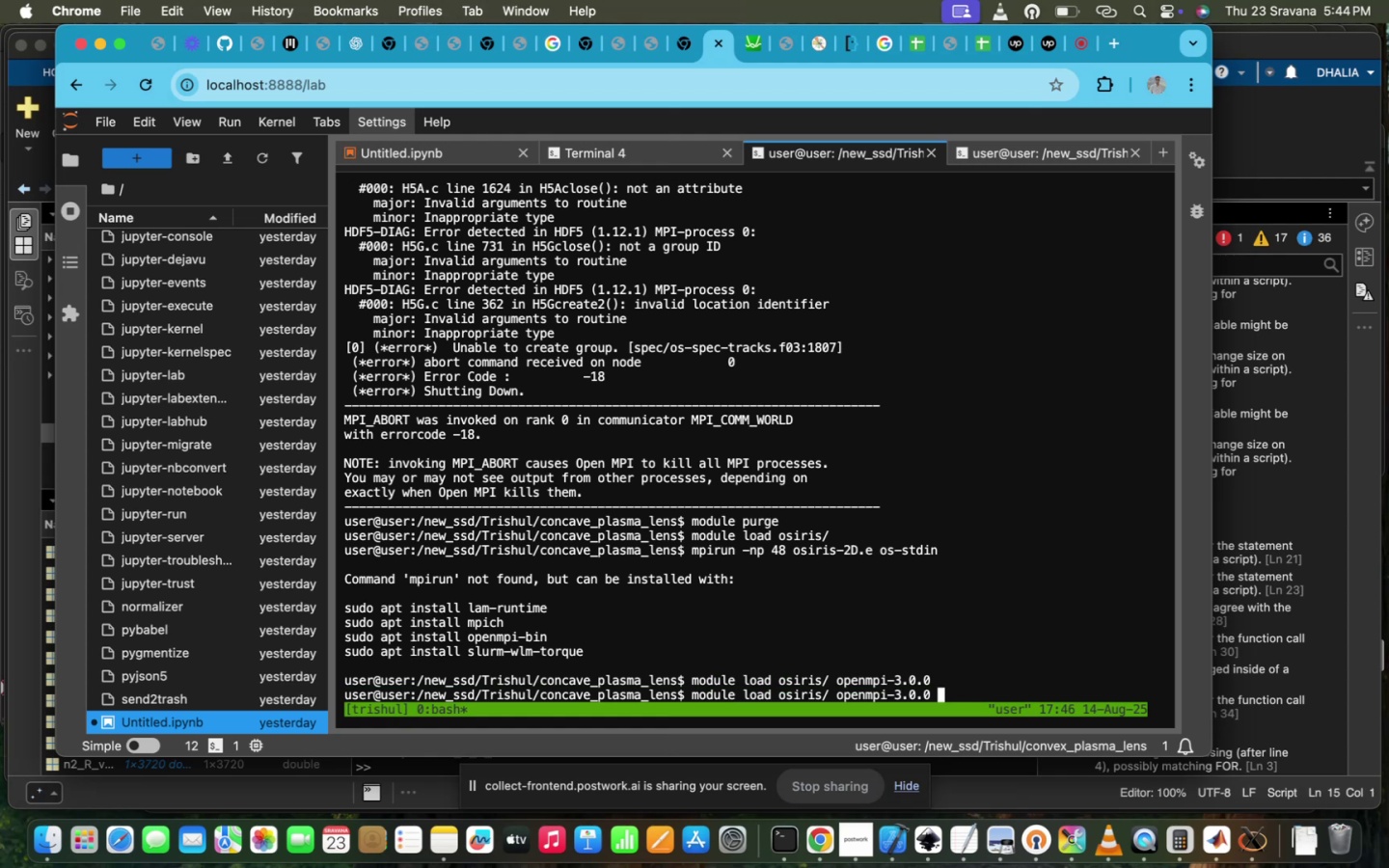 
key(ArrowUp)
 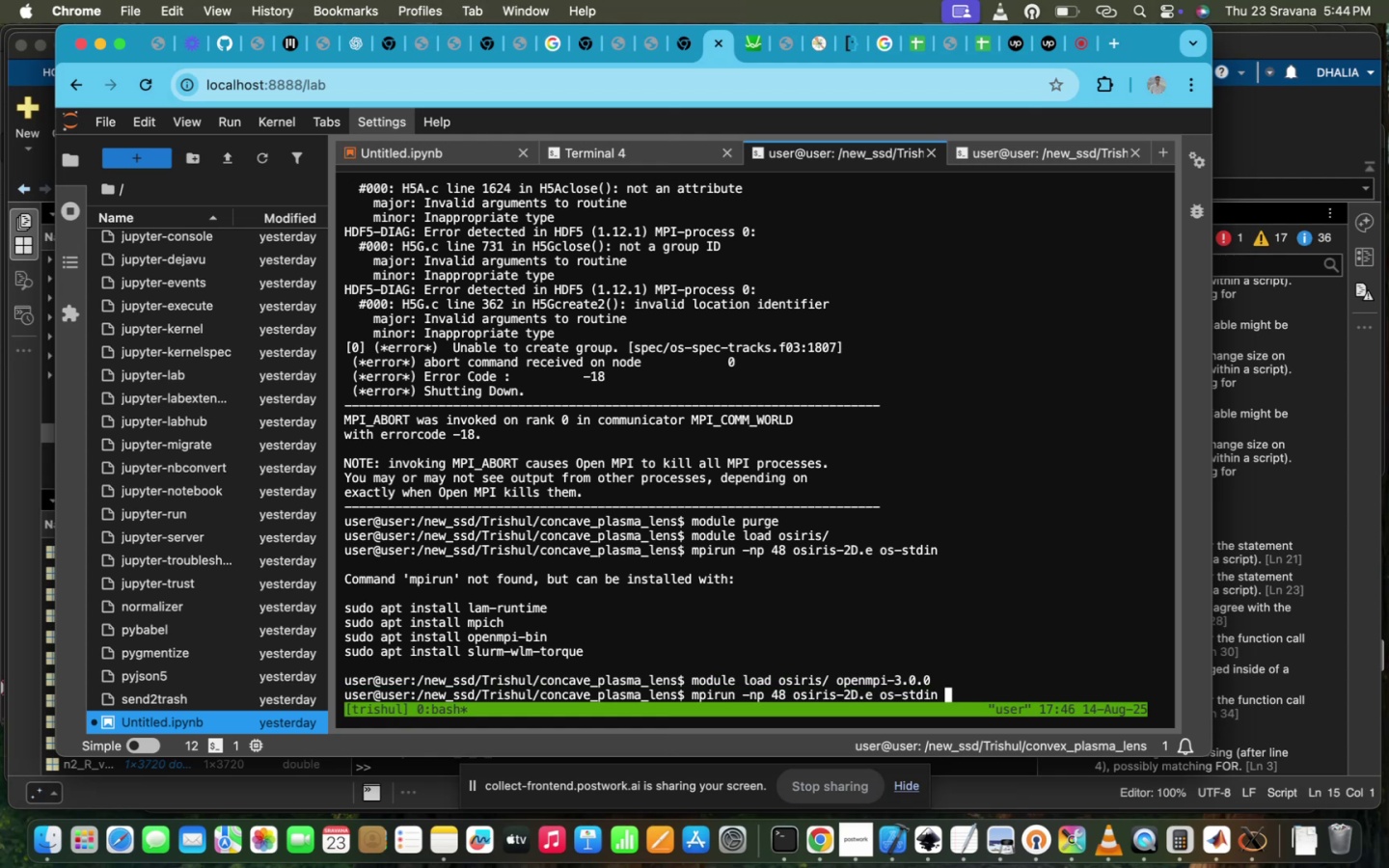 
key(Enter)
 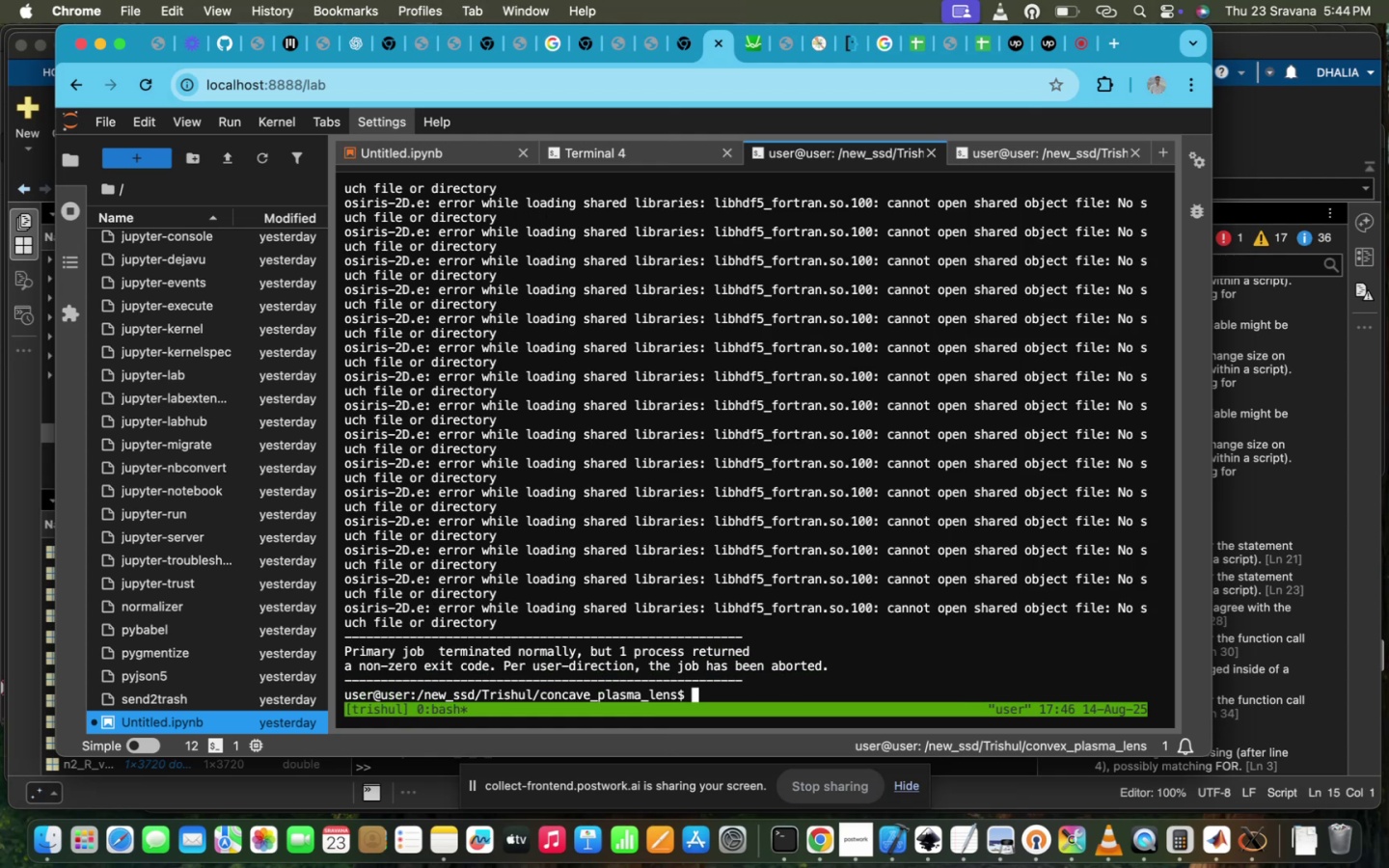 
key(ArrowUp)
 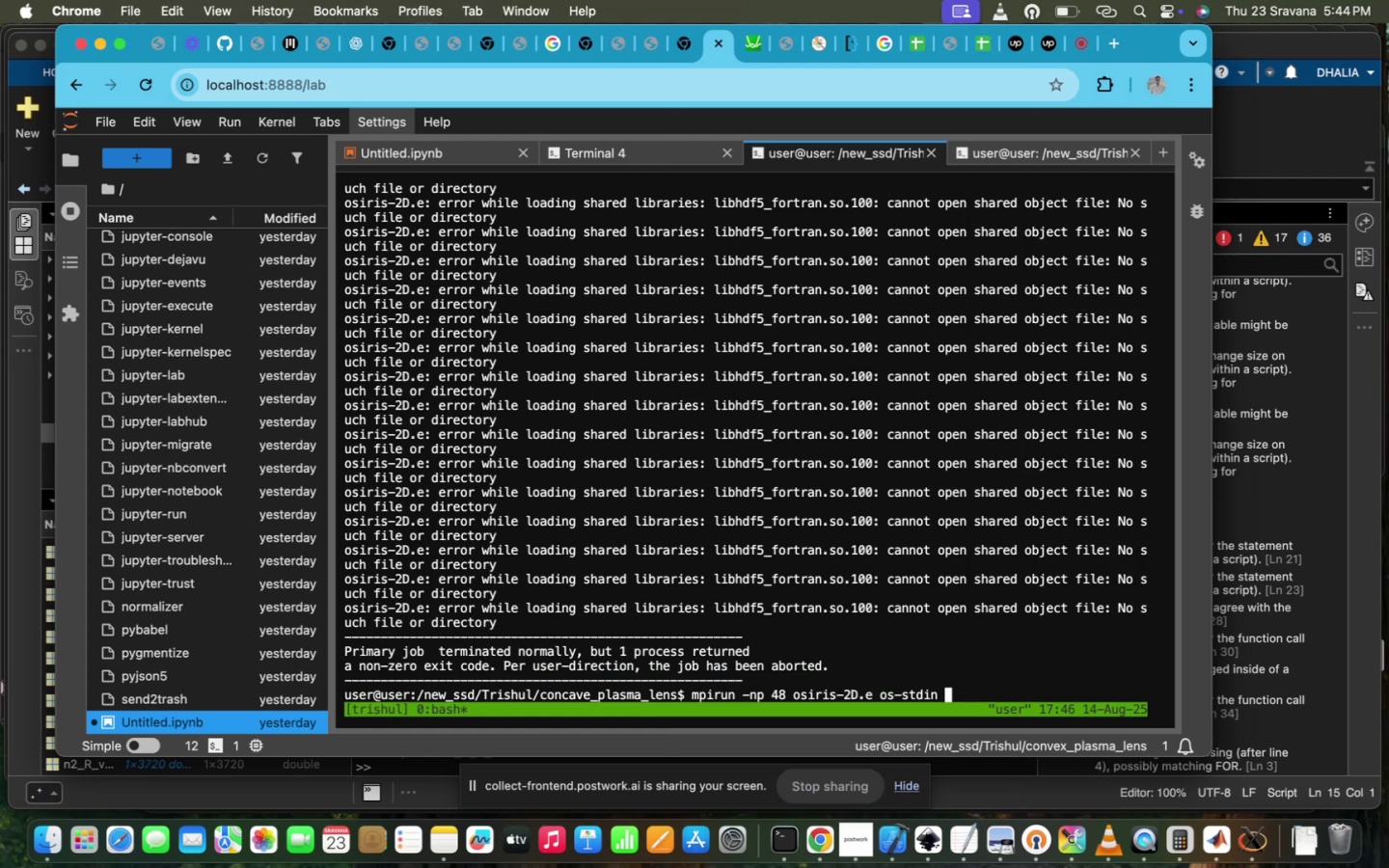 
key(ArrowUp)
 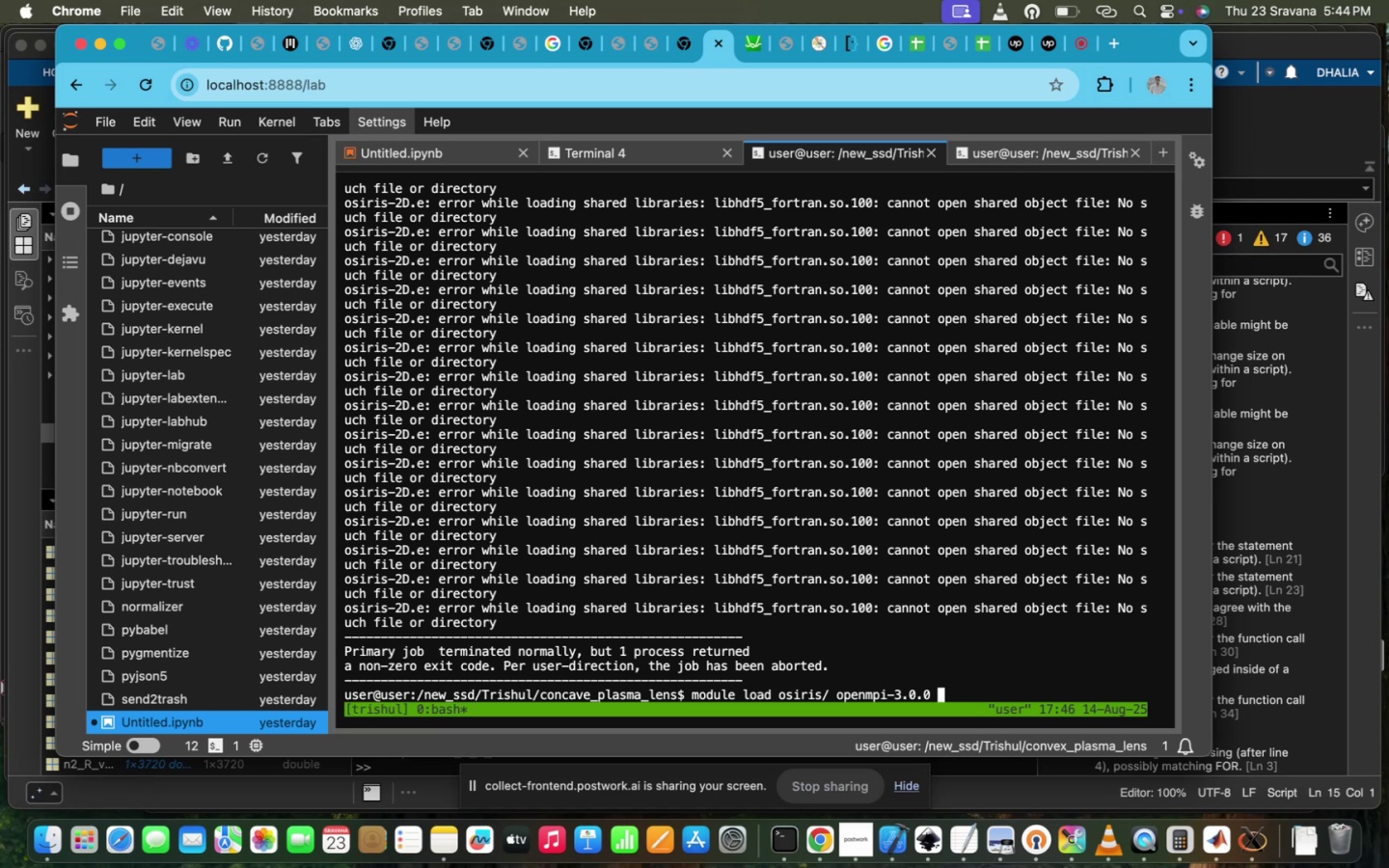 
key(S)
 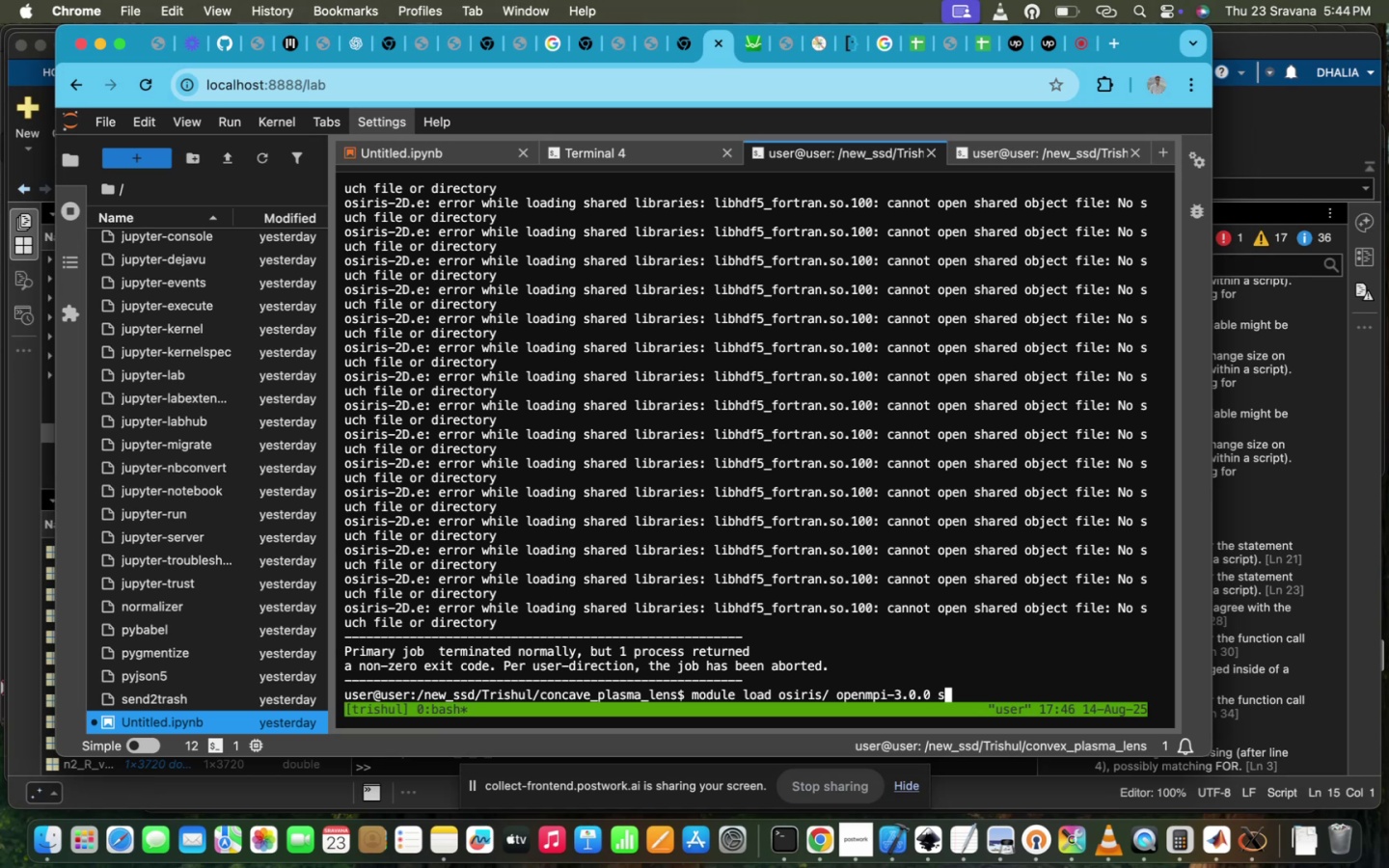 
key(Tab)
 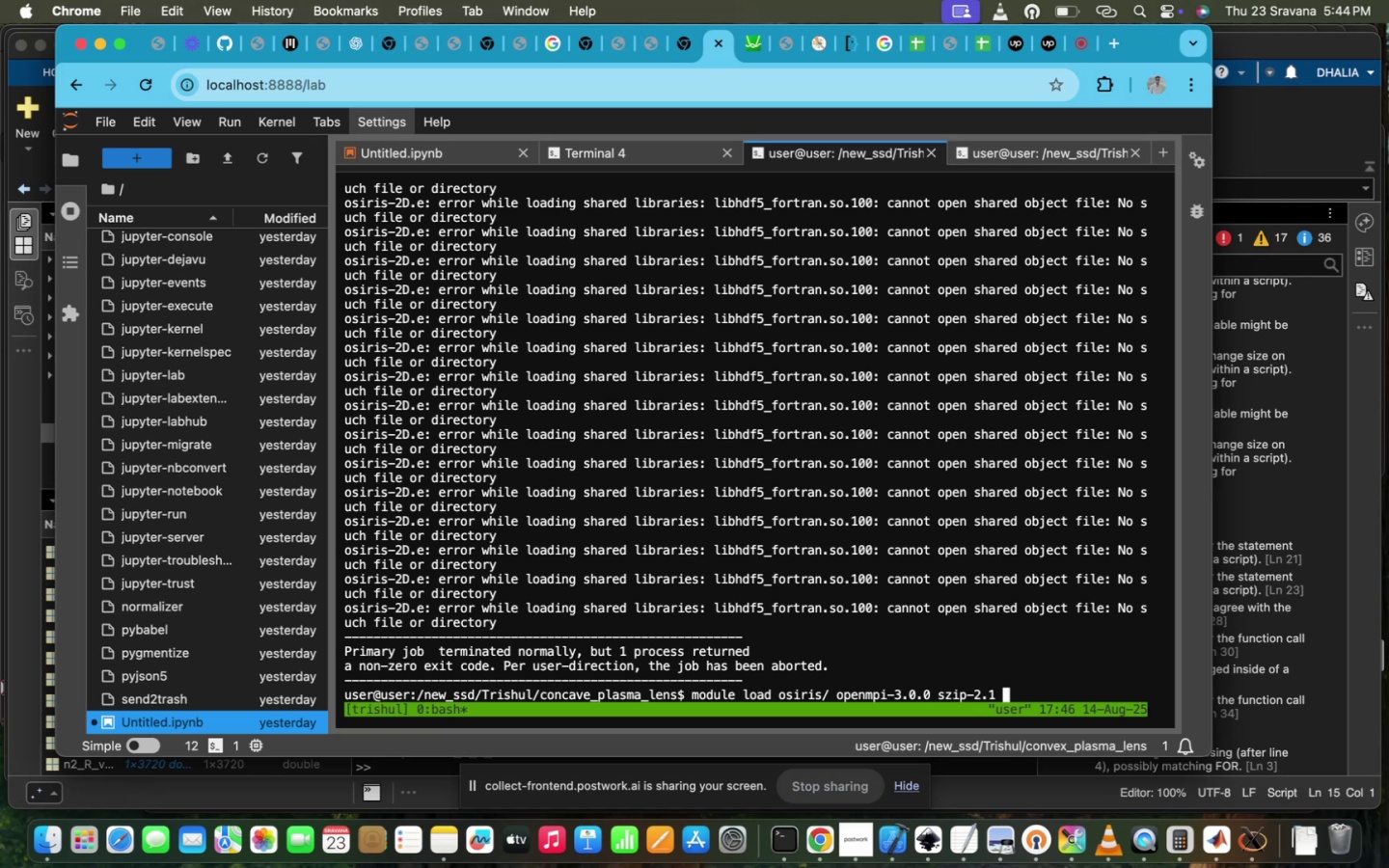 
key(Enter)
 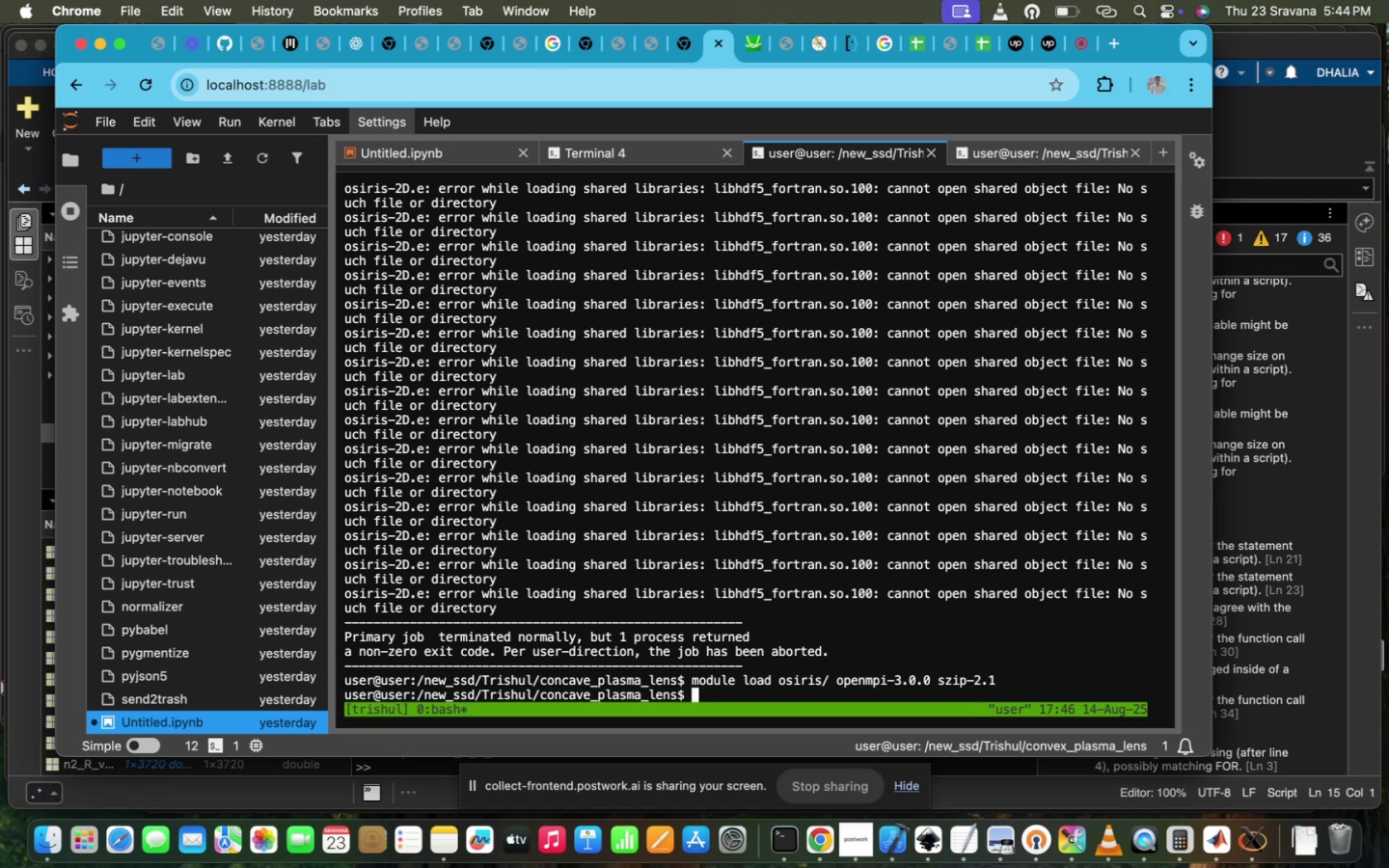 
key(ArrowUp)
 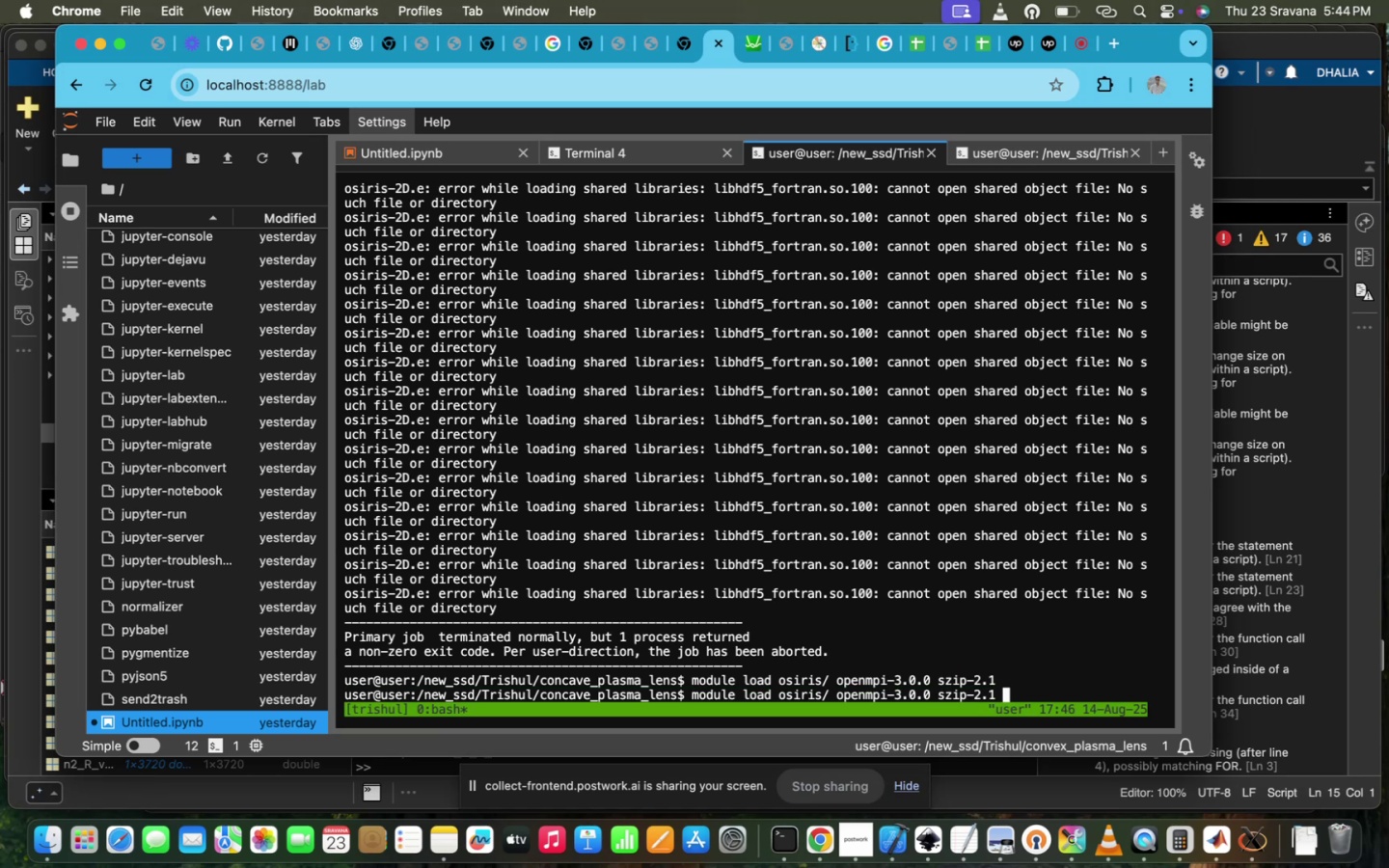 
key(ArrowUp)
 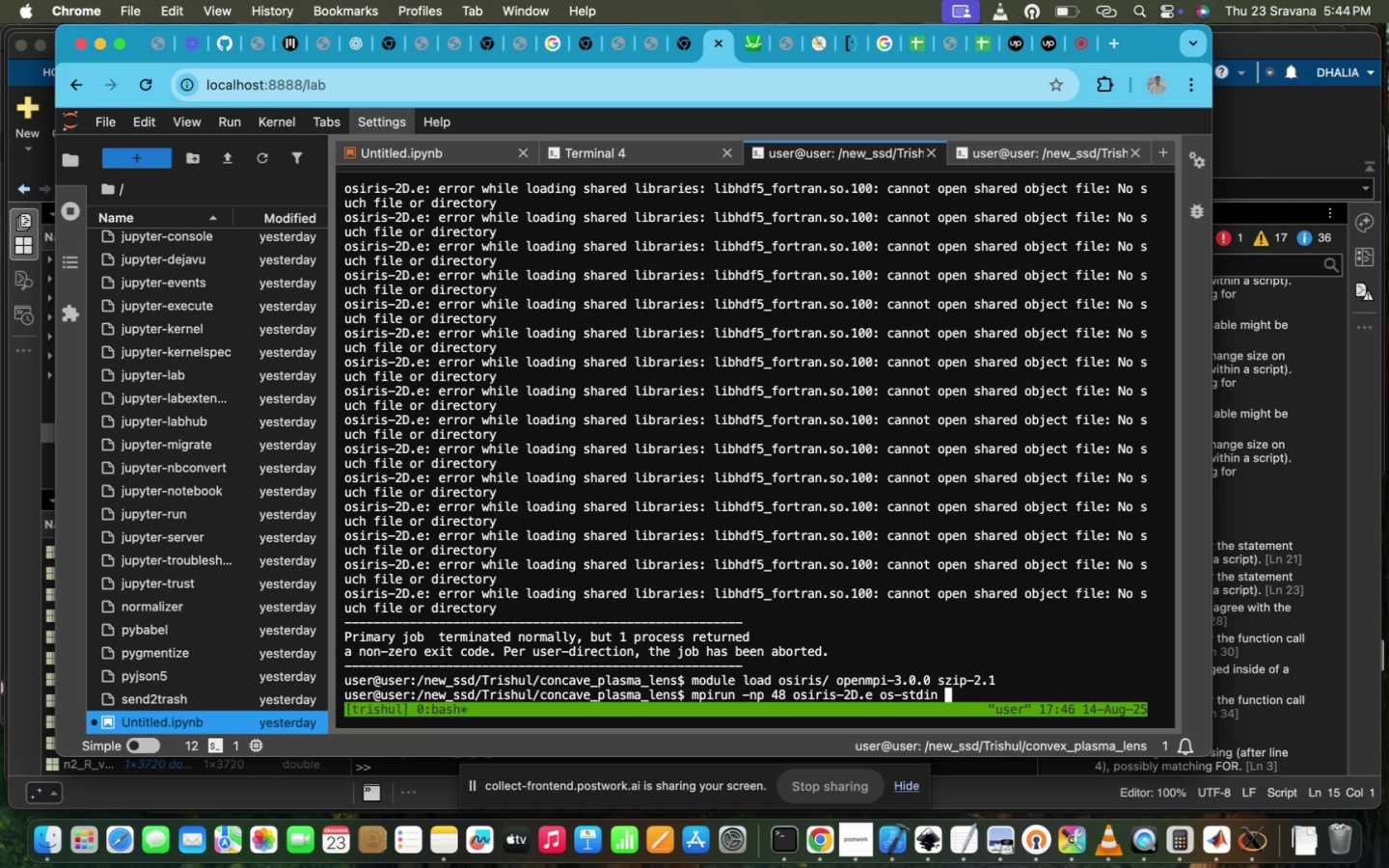 
key(Enter)
 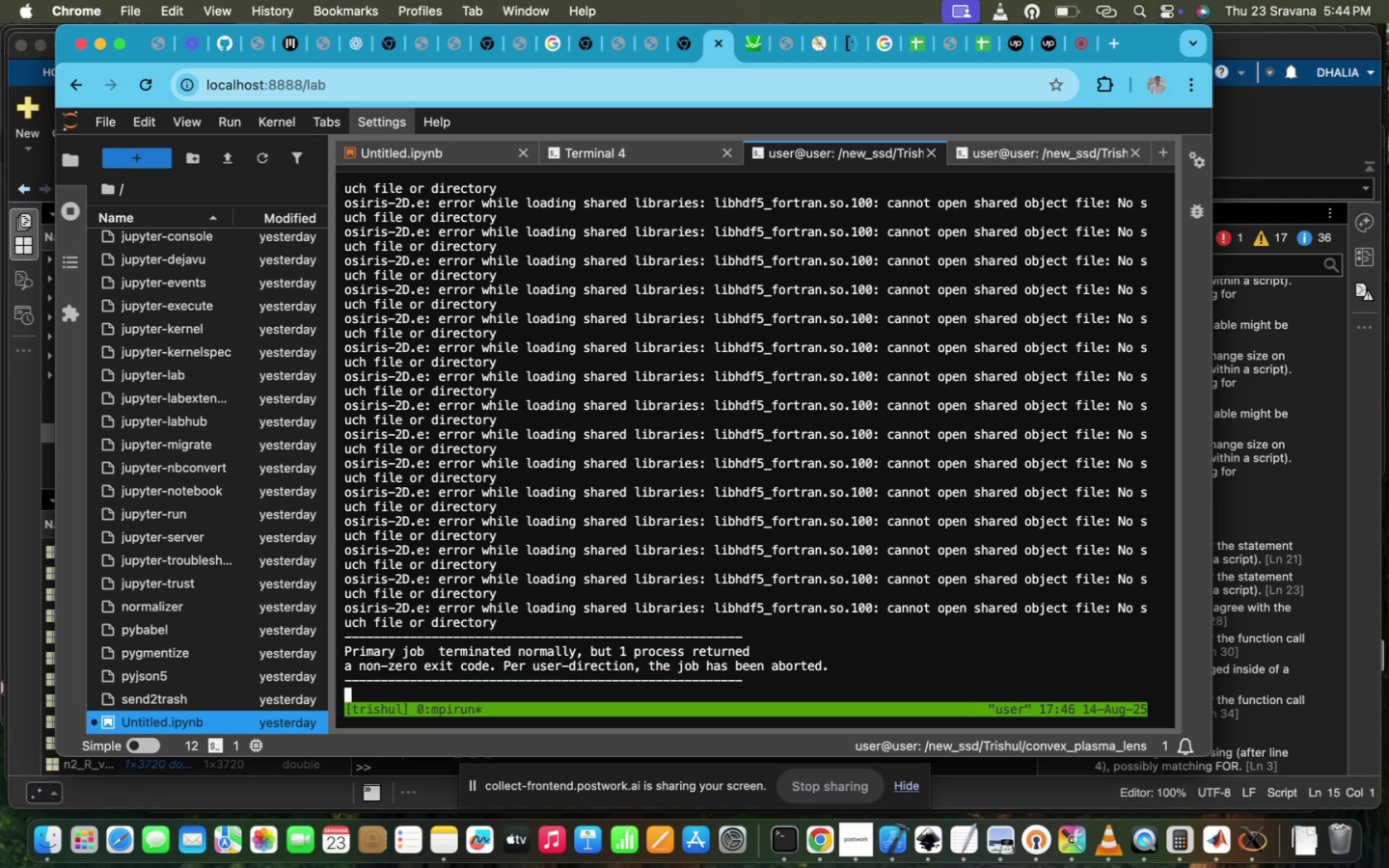 
key(ArrowUp)
 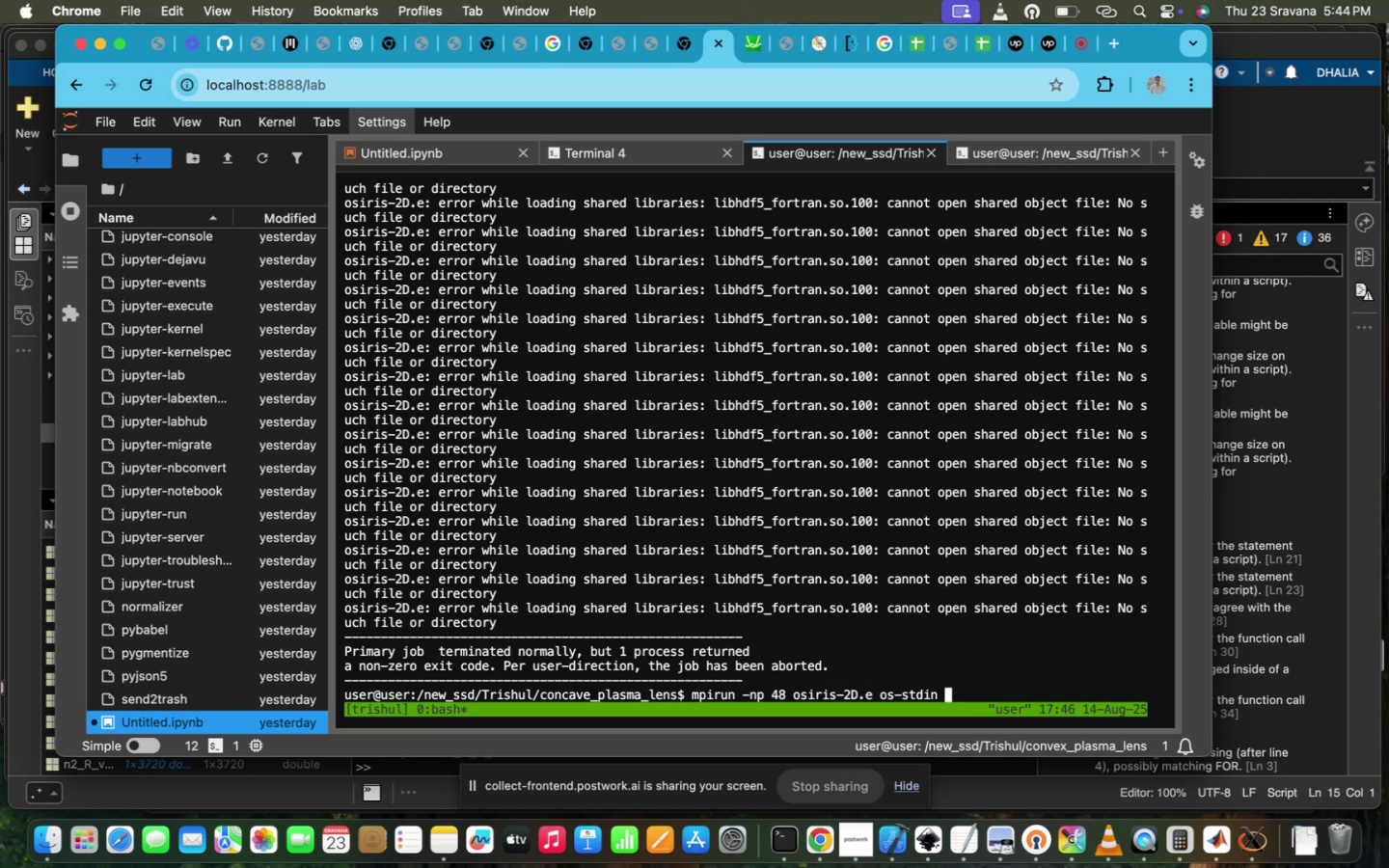 
key(ArrowUp)
 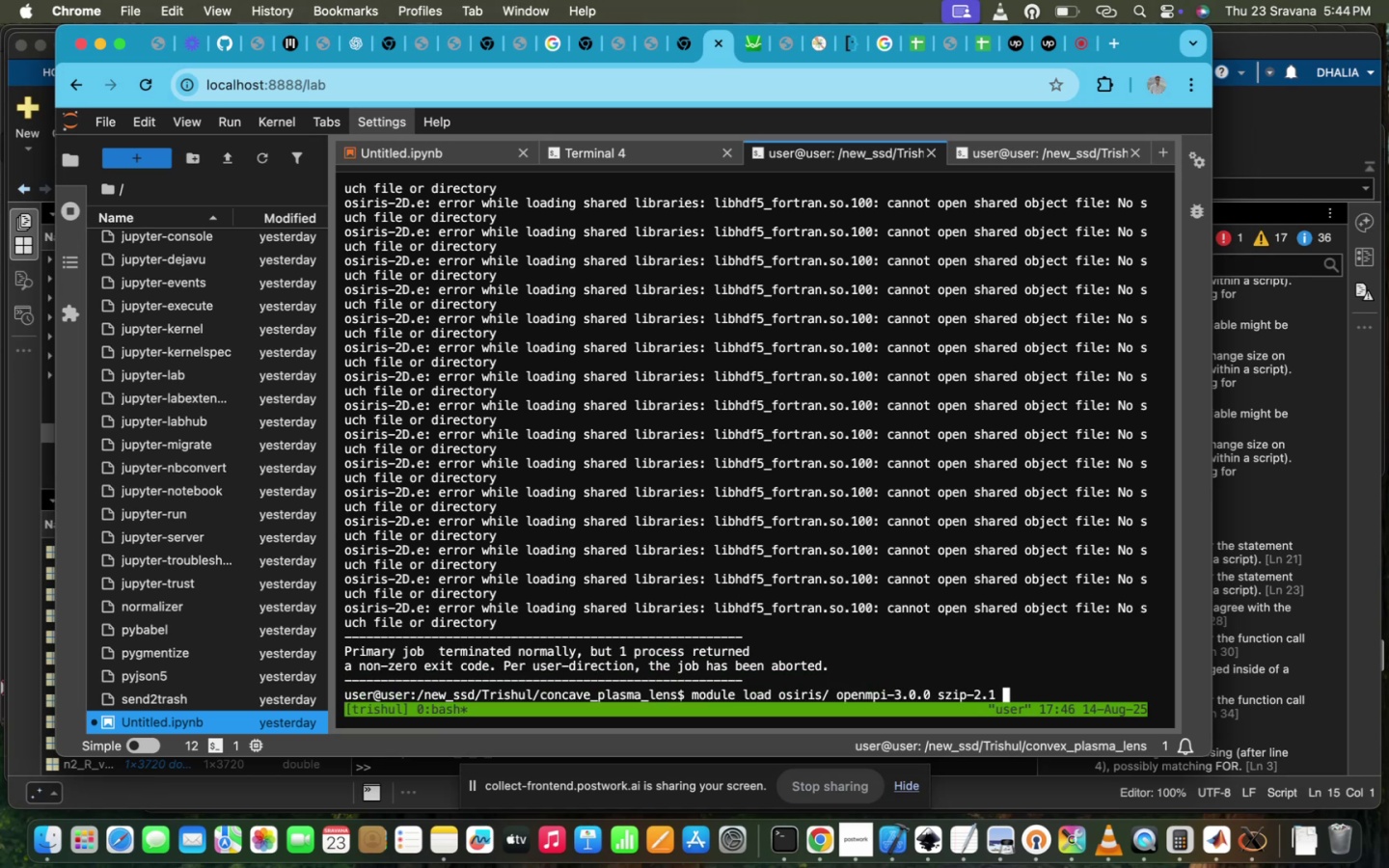 
key(H)
 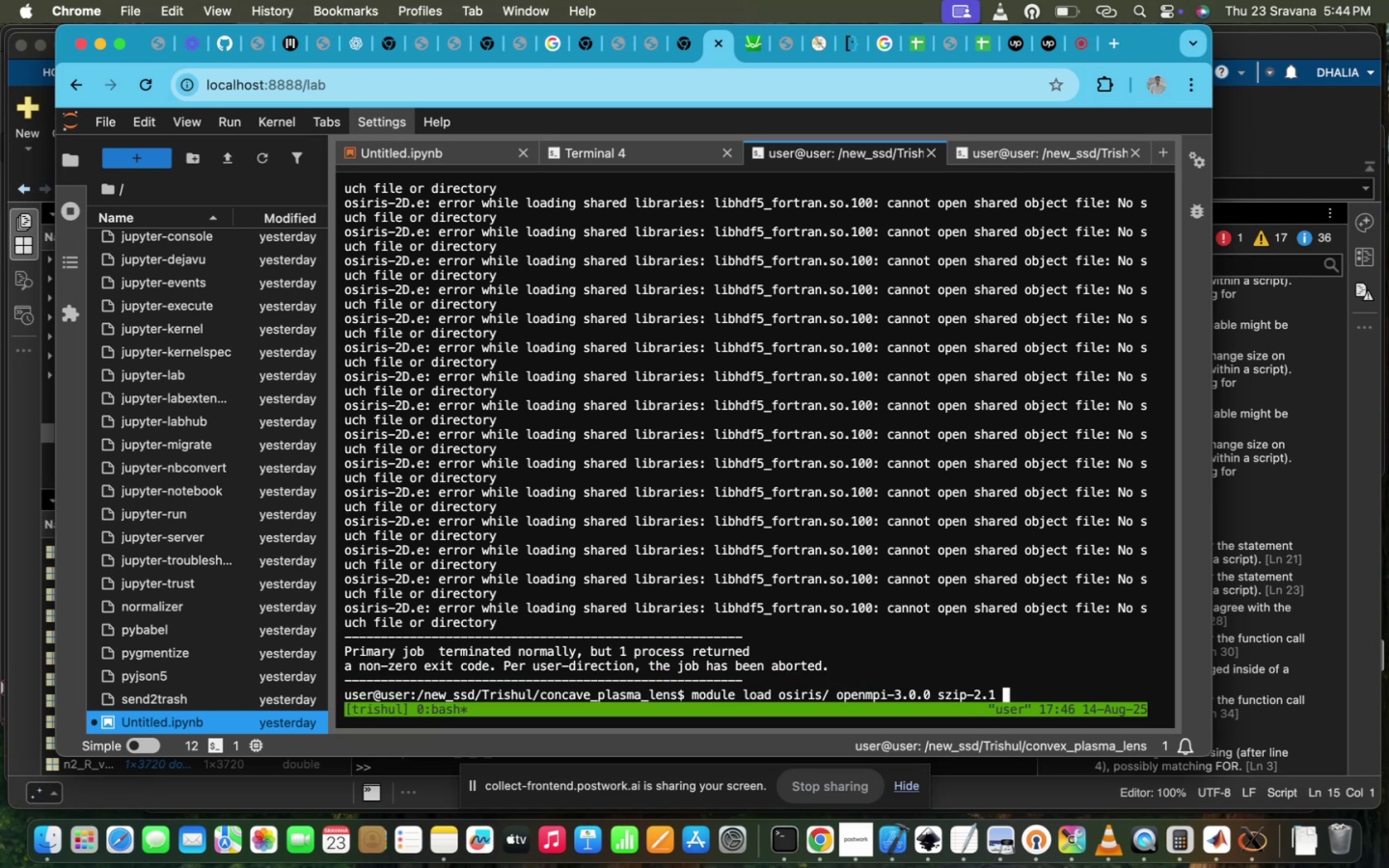 
key(Tab)
 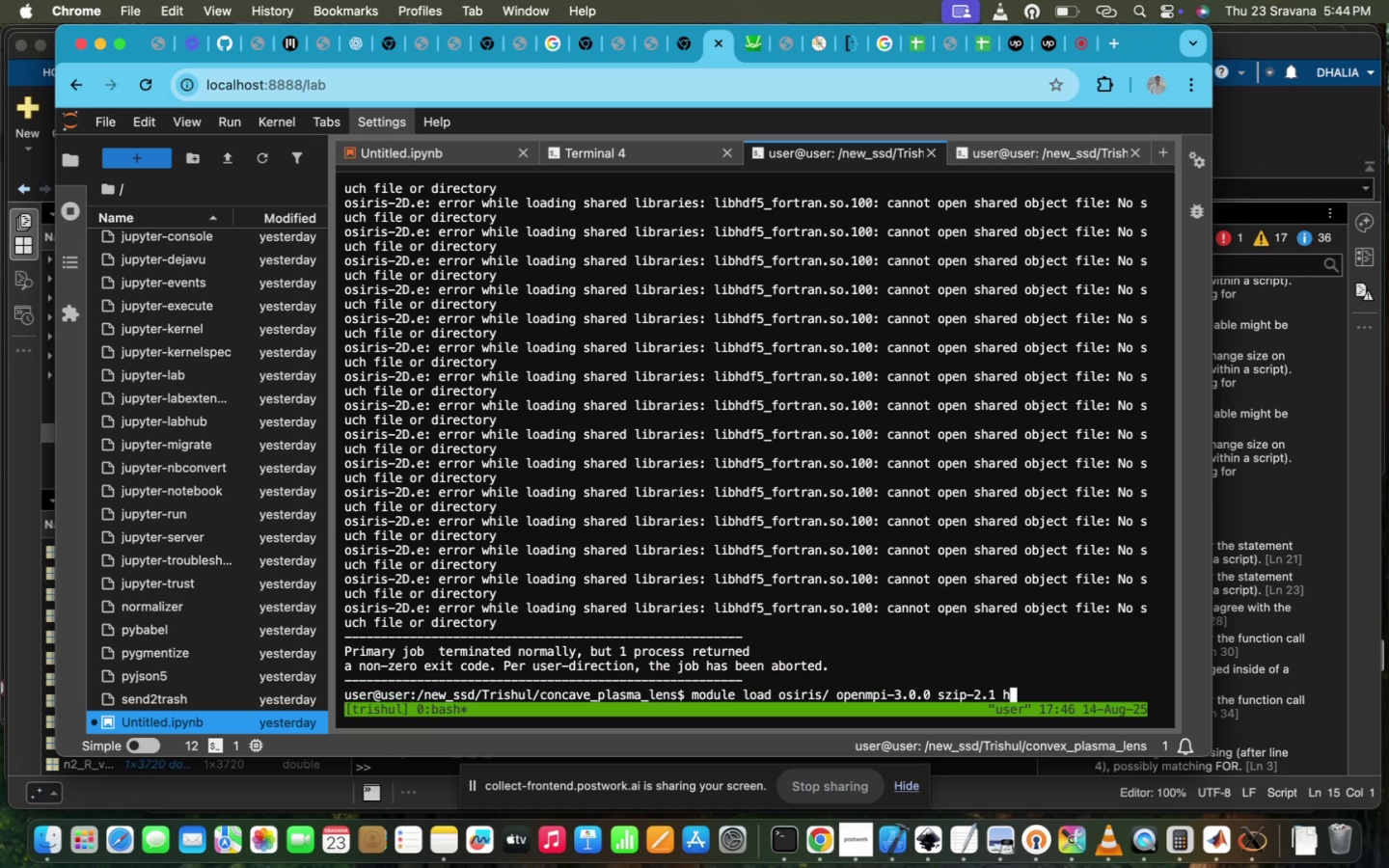 
key(F)
 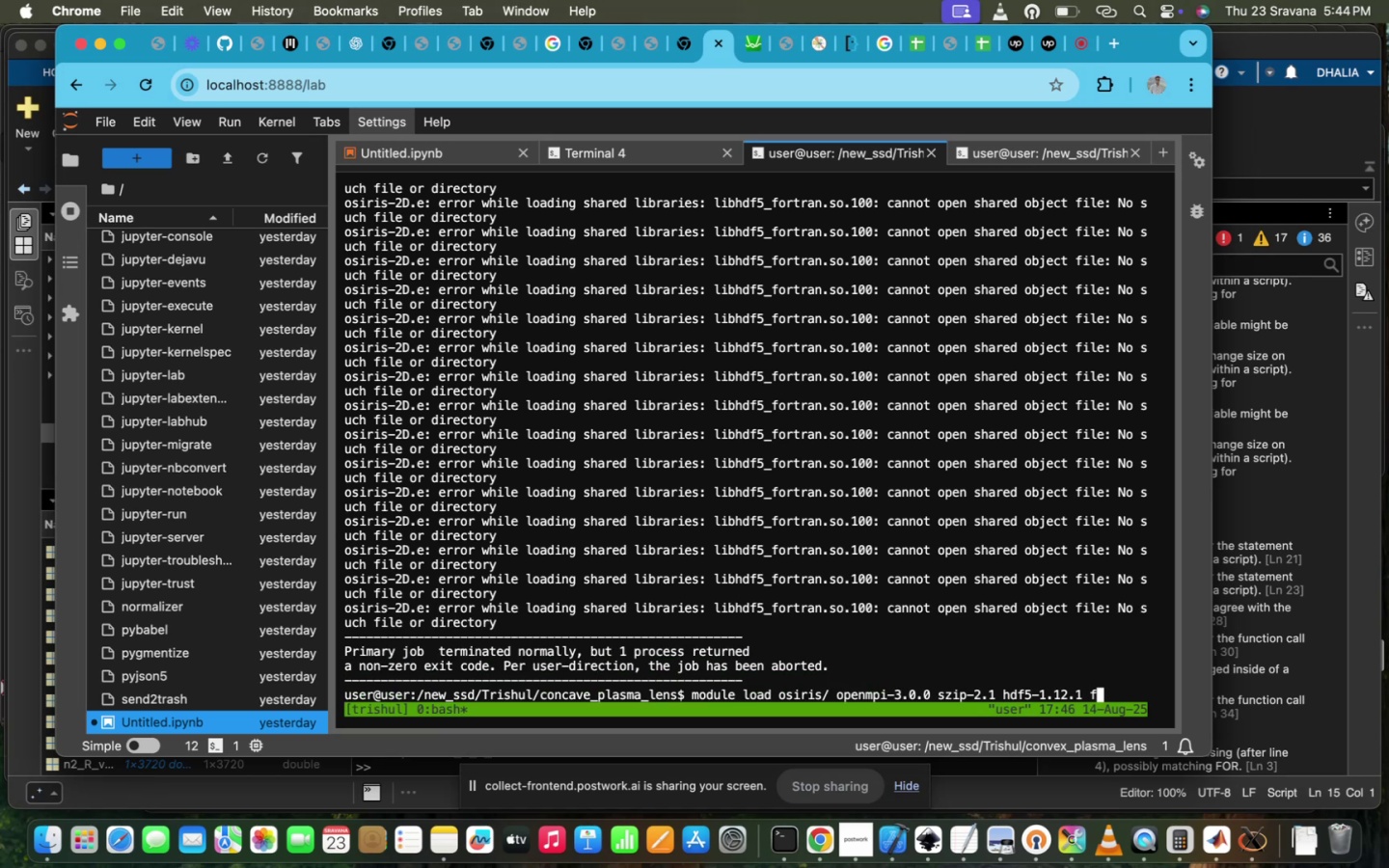 
key(Backspace)
 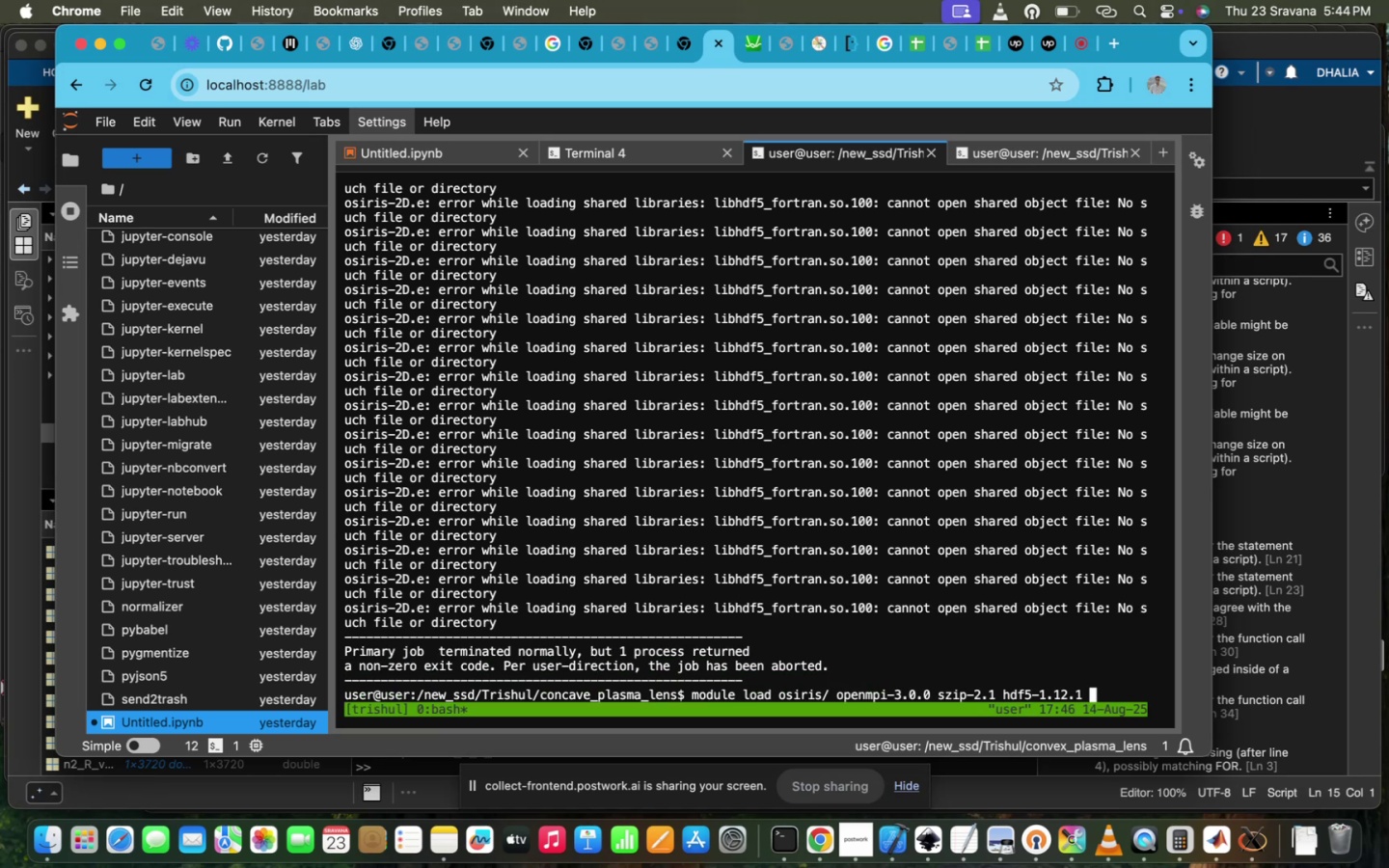 
key(Enter)
 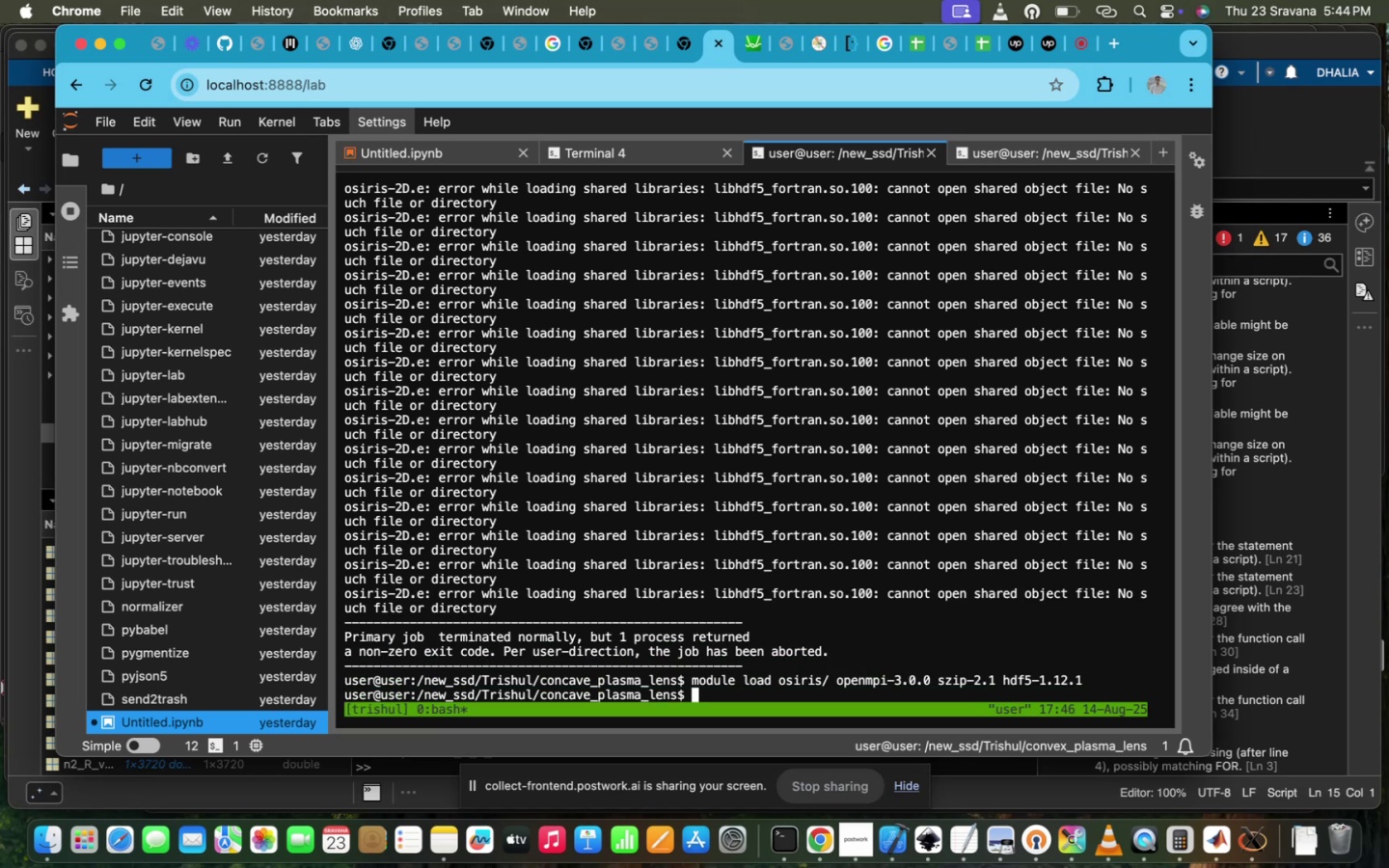 
key(ArrowUp)
 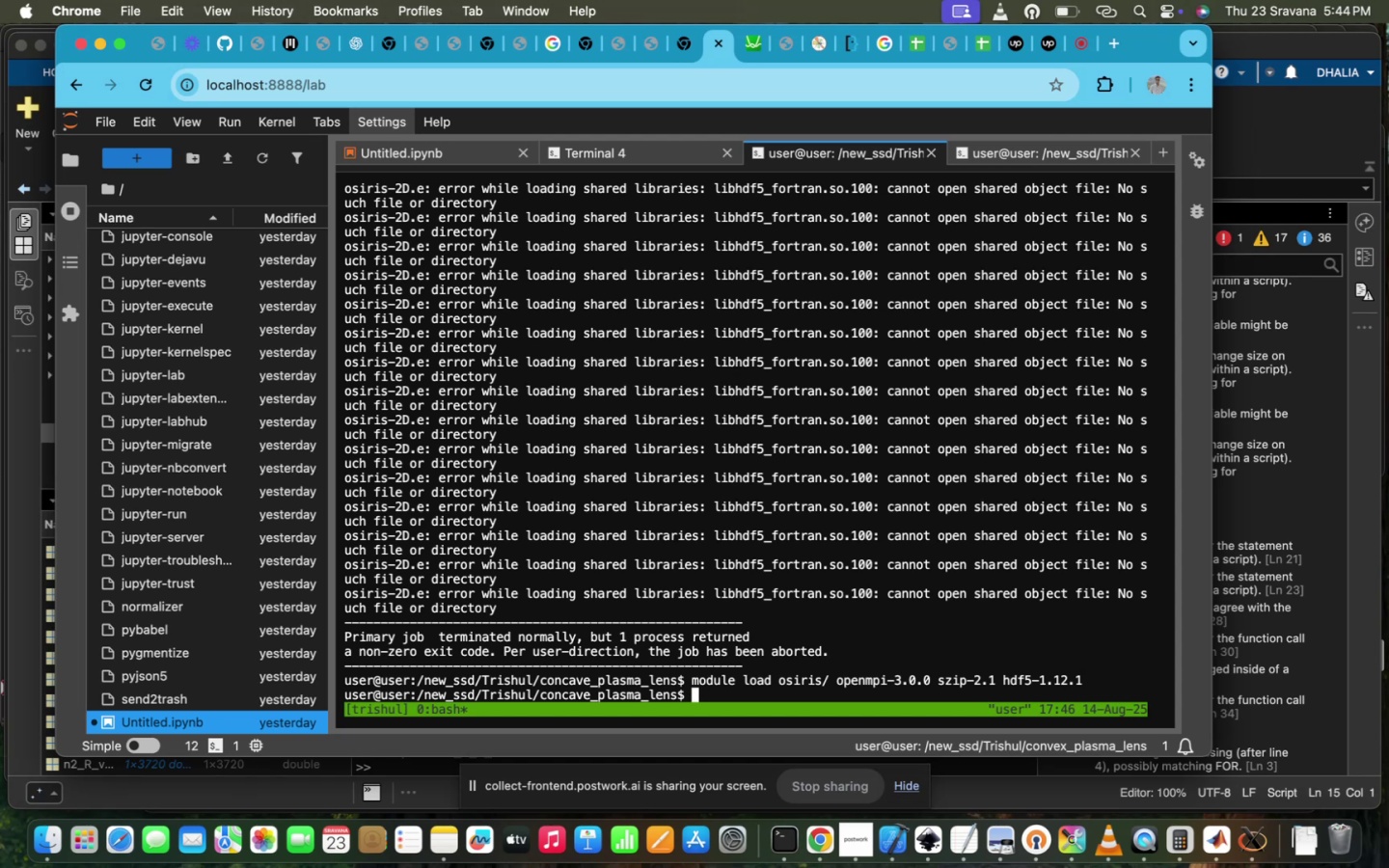 
key(ArrowUp)
 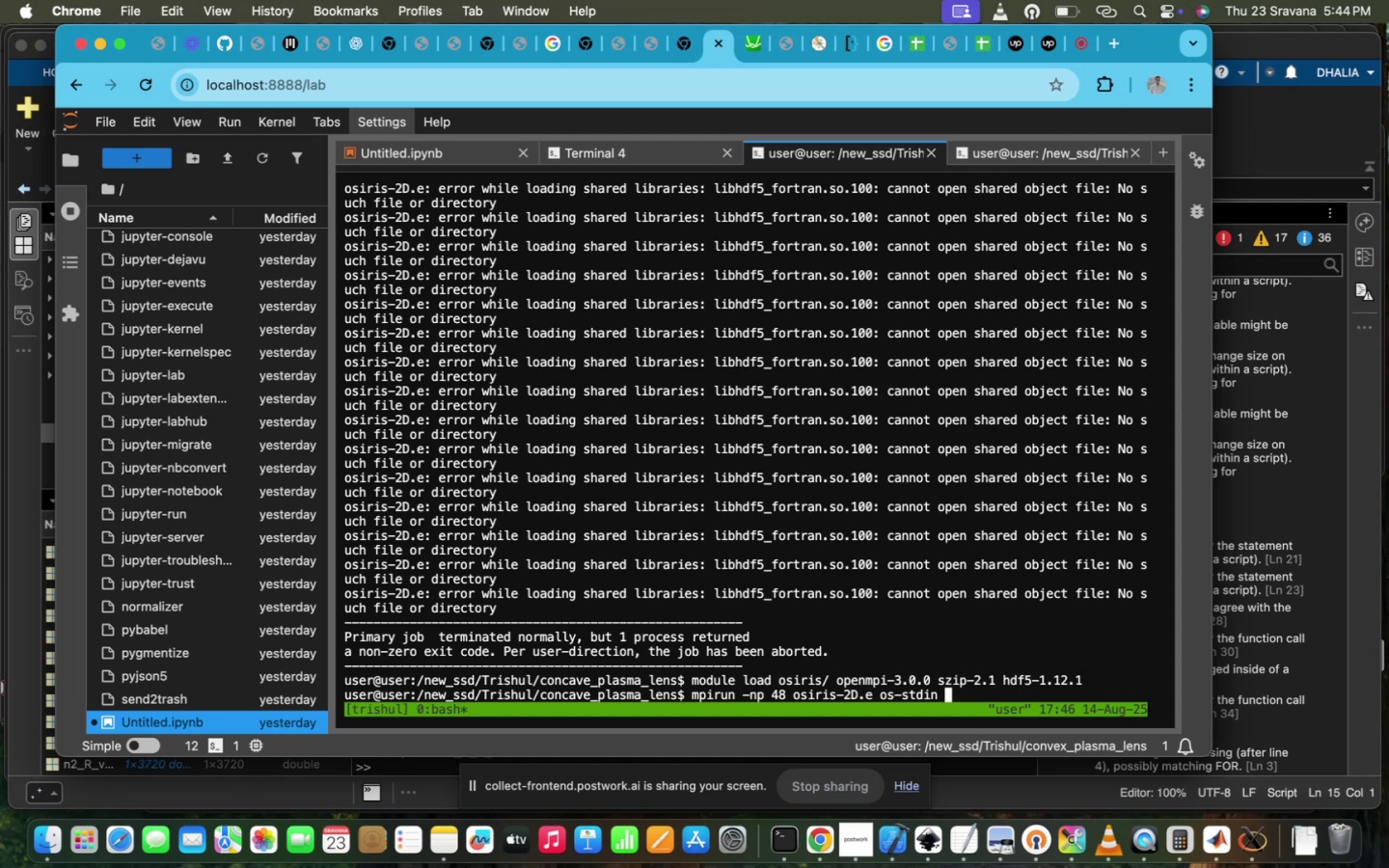 
key(Enter)
 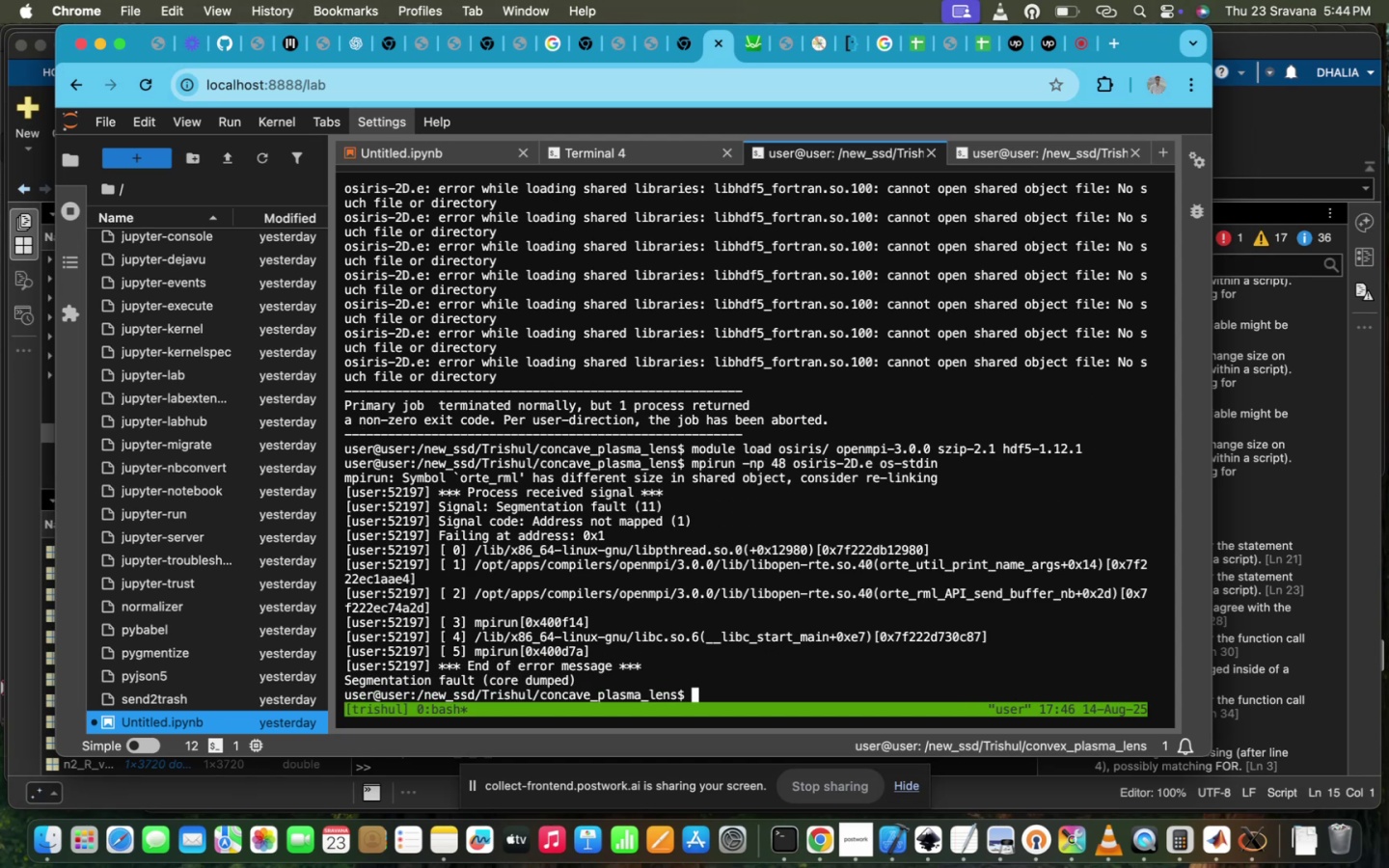 
key(ArrowUp)
 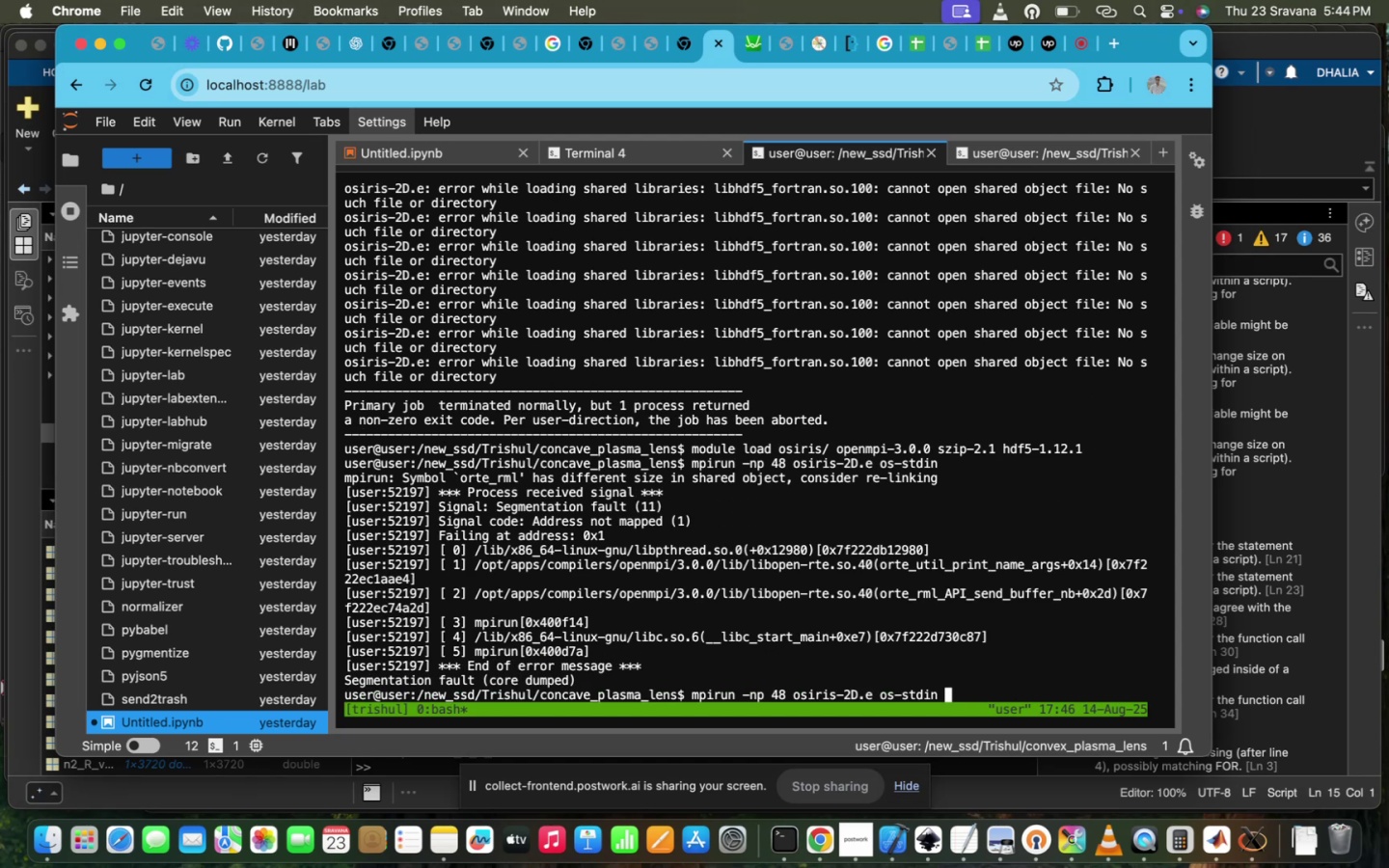 
key(ArrowUp)
 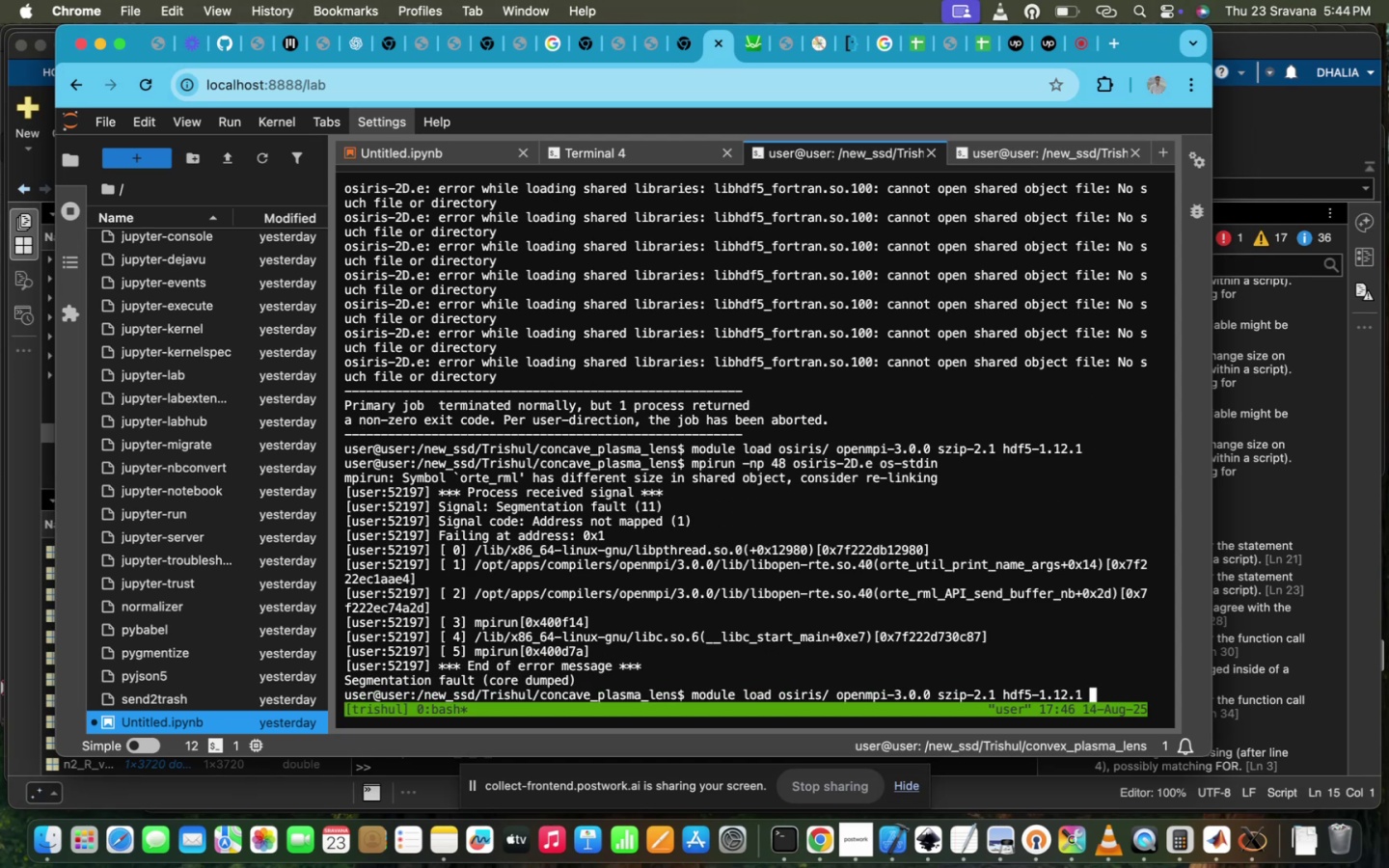 
type(an)
key(Tab)
 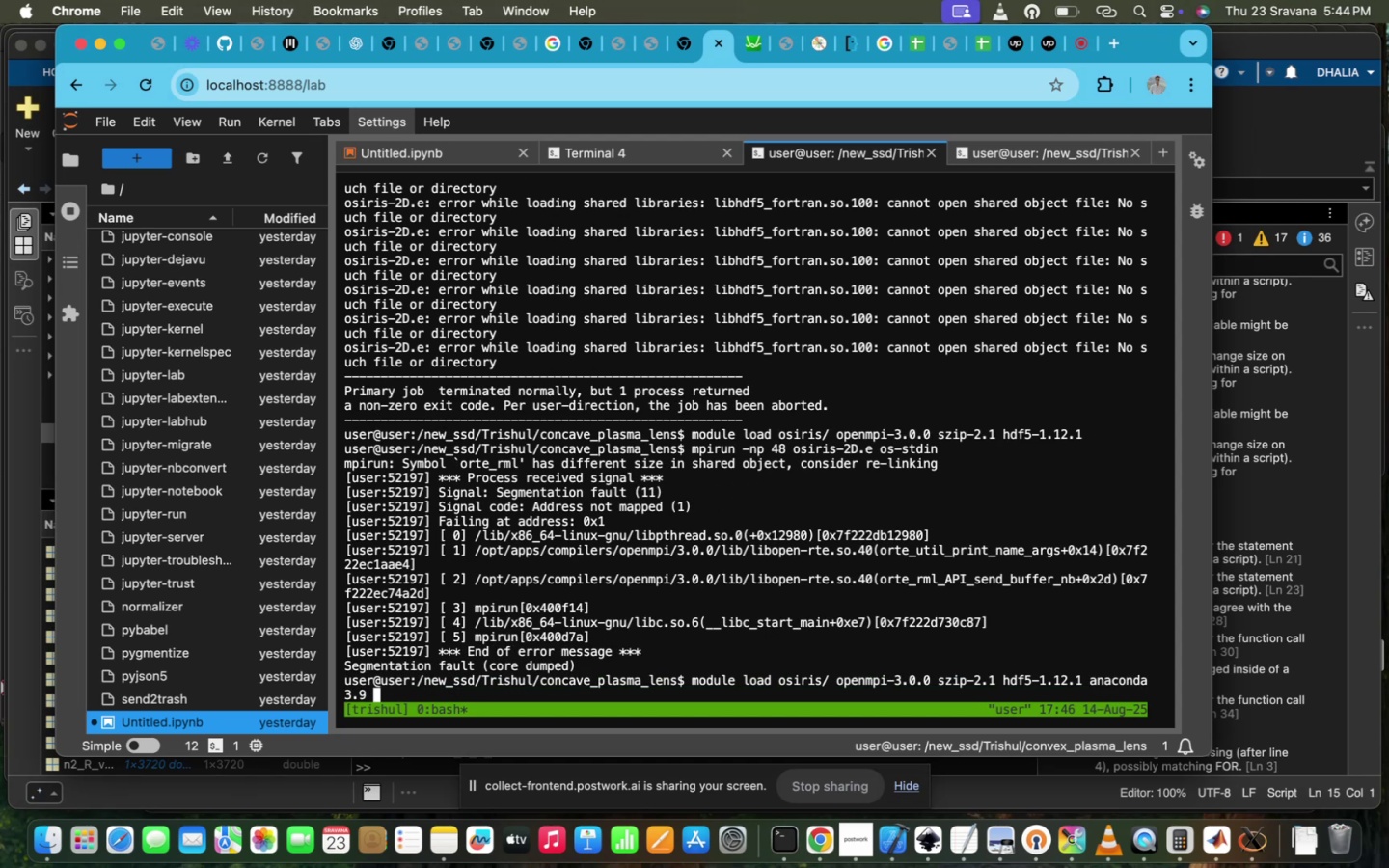 
key(Enter)
 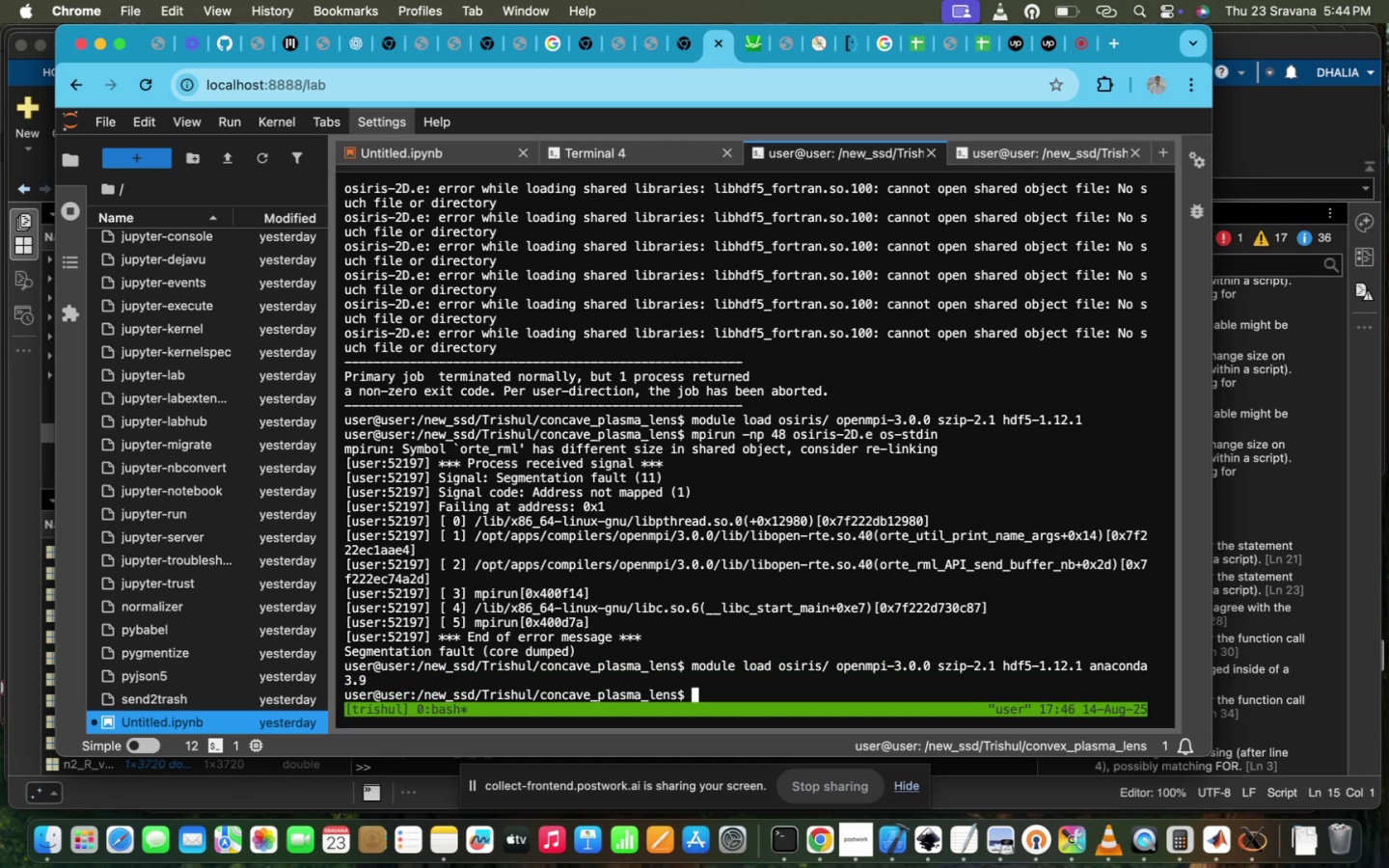 
key(Shift+ShiftRight)
 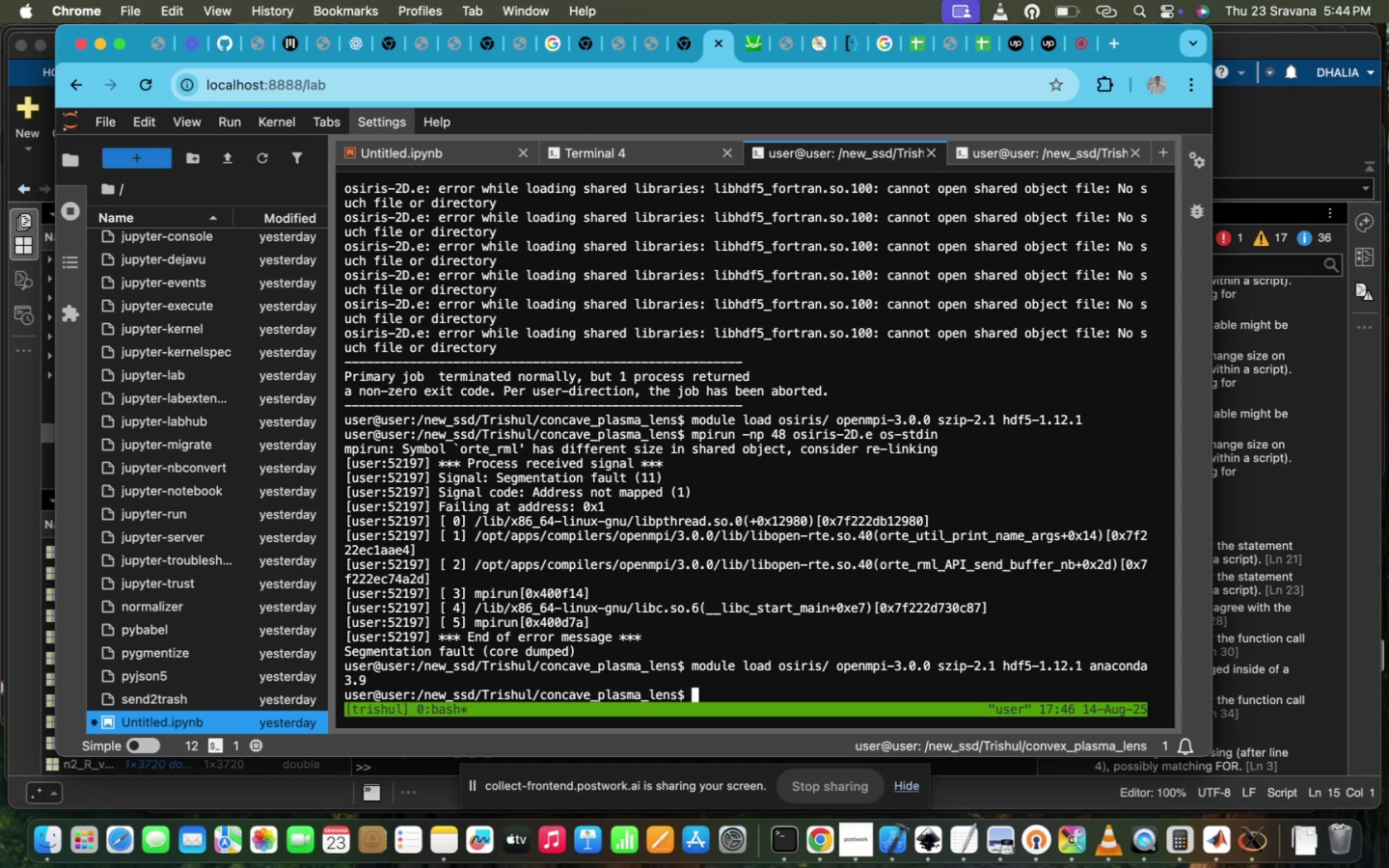 
key(ArrowUp)
 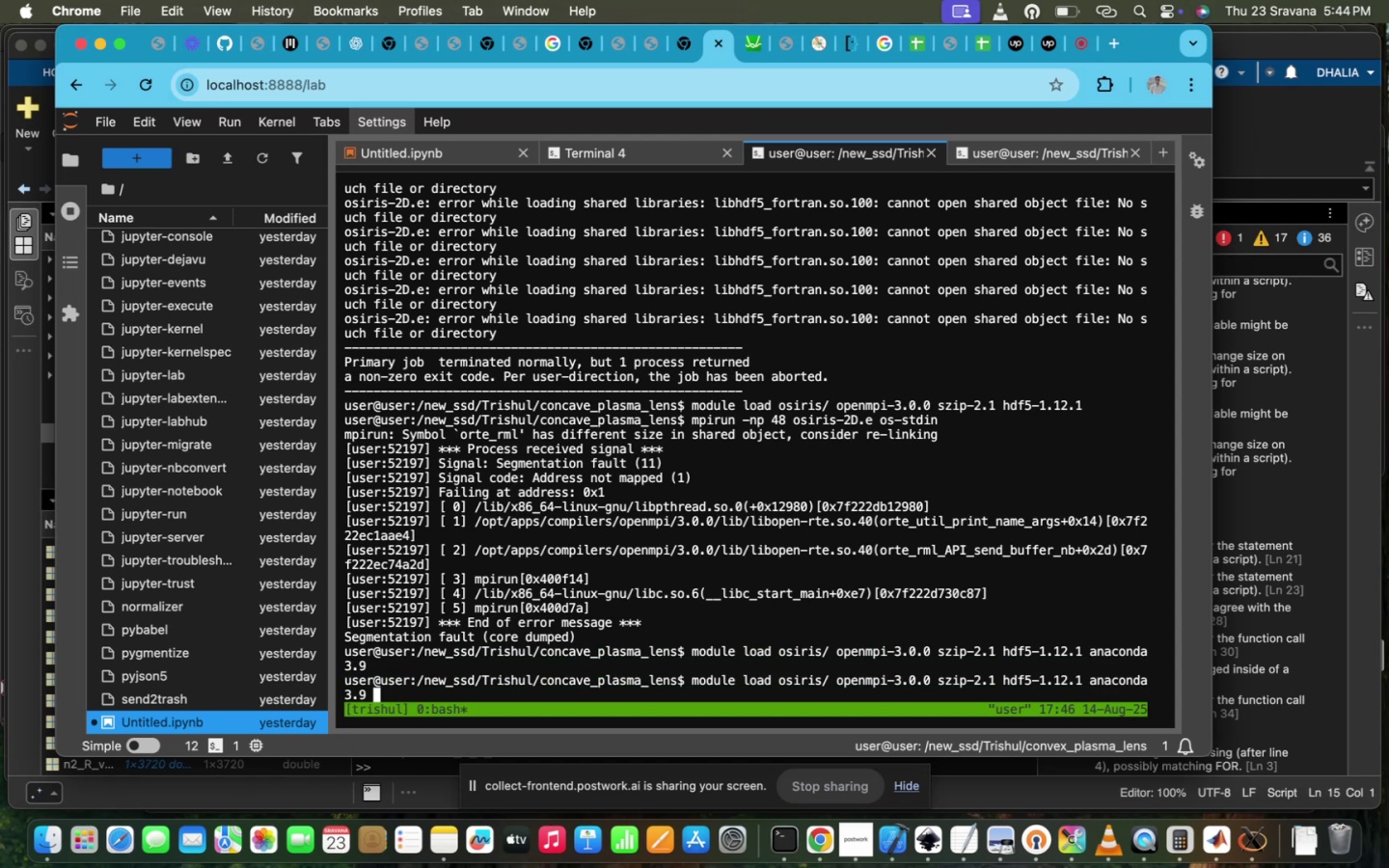 
key(ArrowUp)
 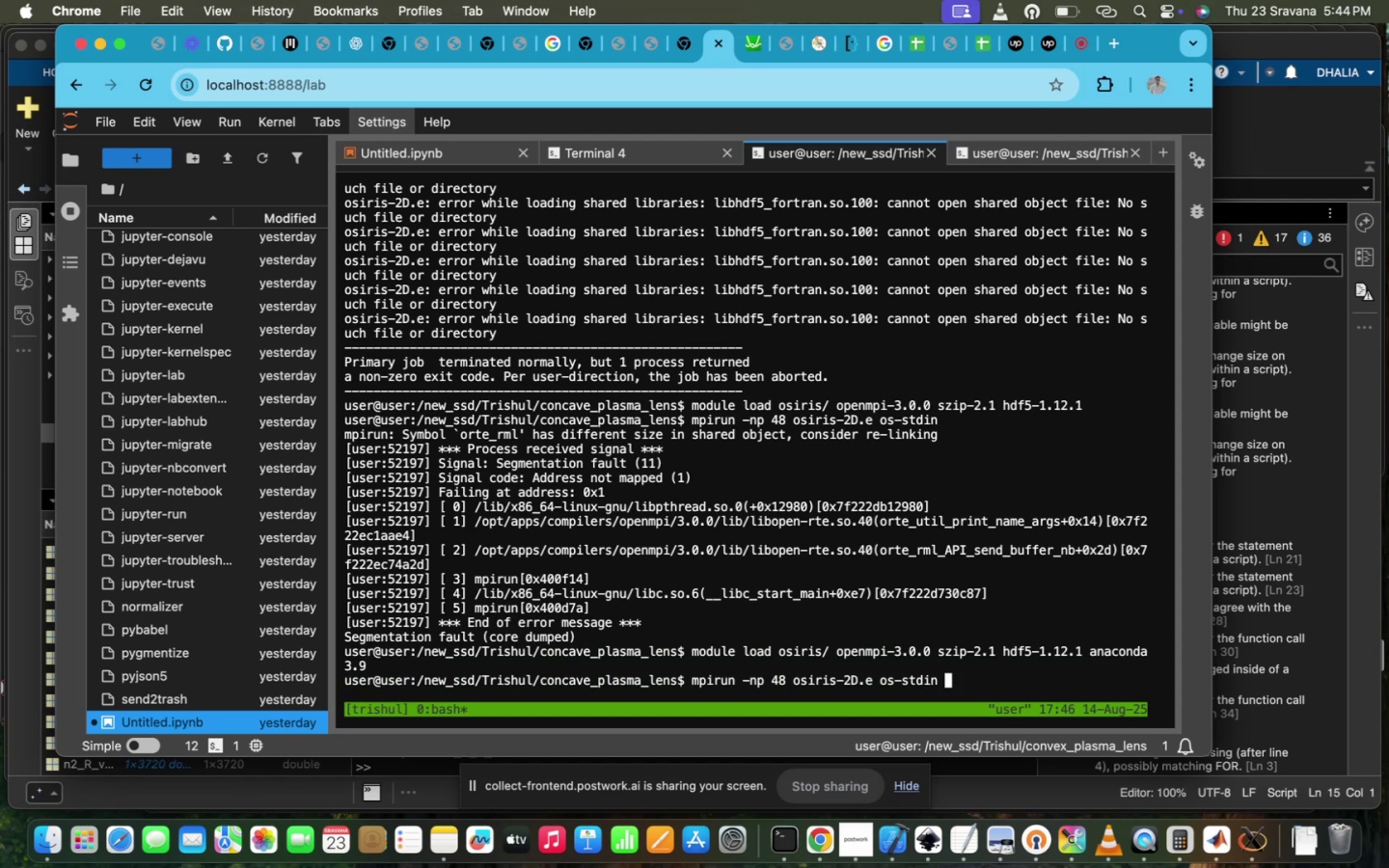 
key(Enter)
 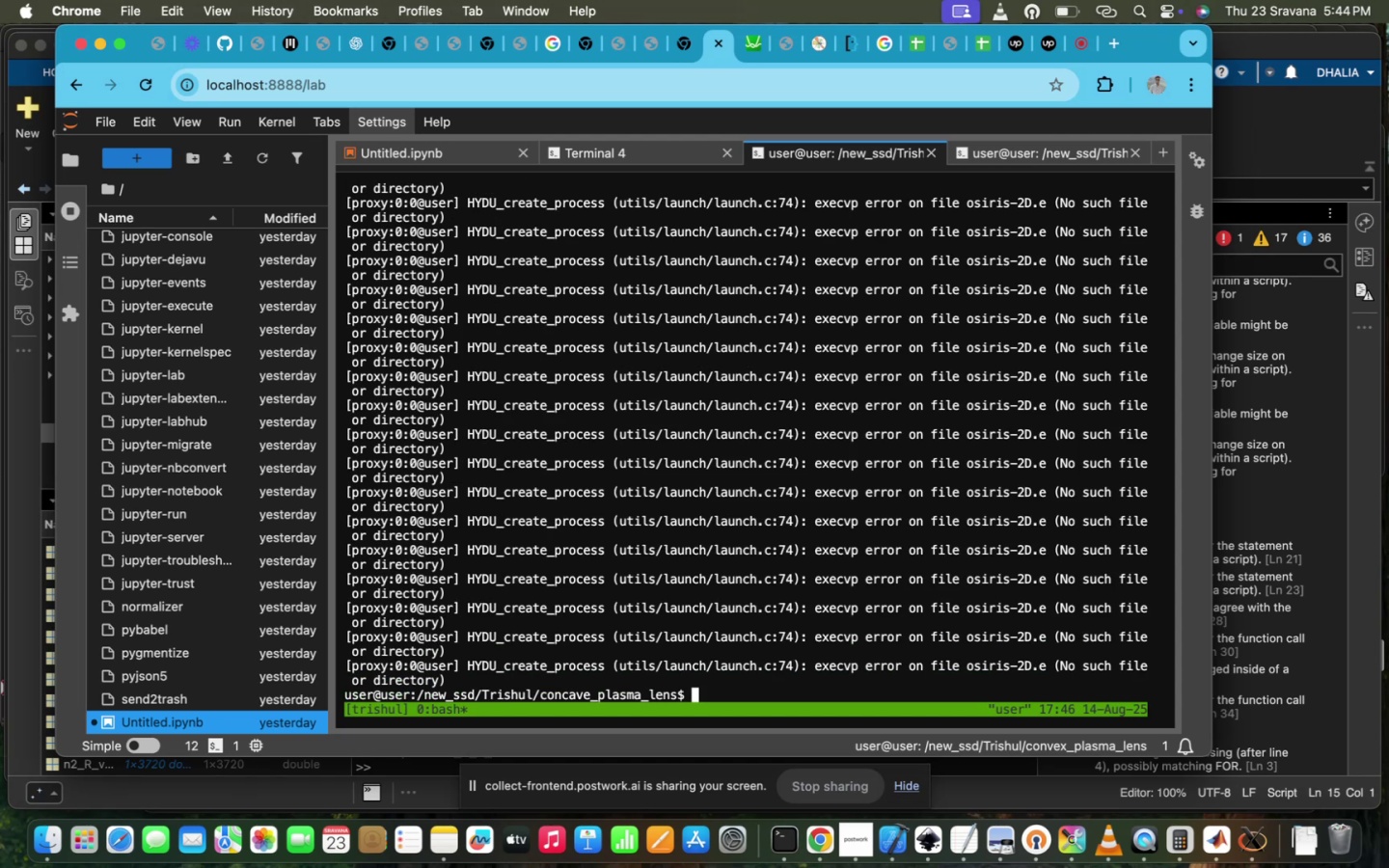 
key(ArrowUp)
 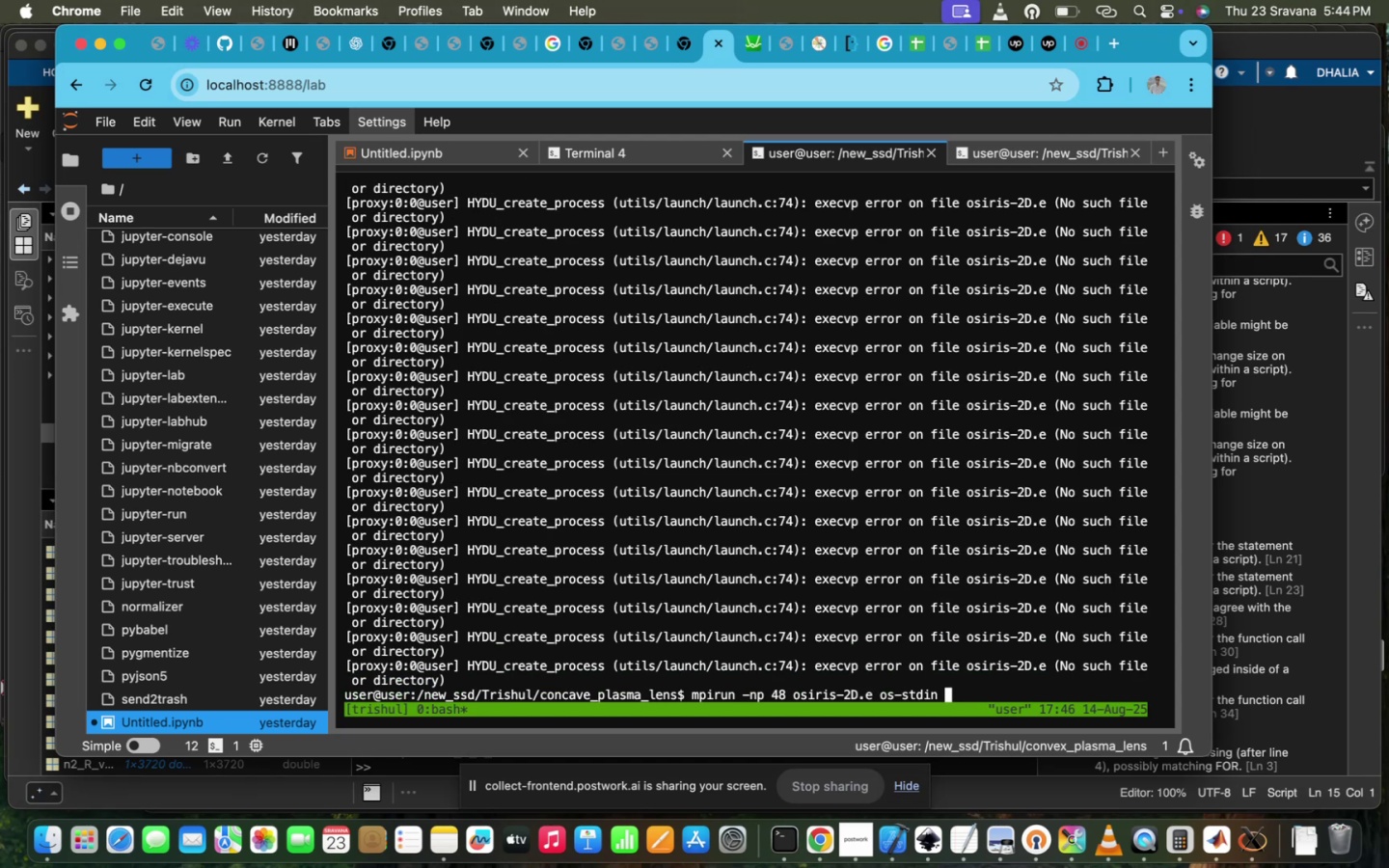 
key(ArrowUp)
 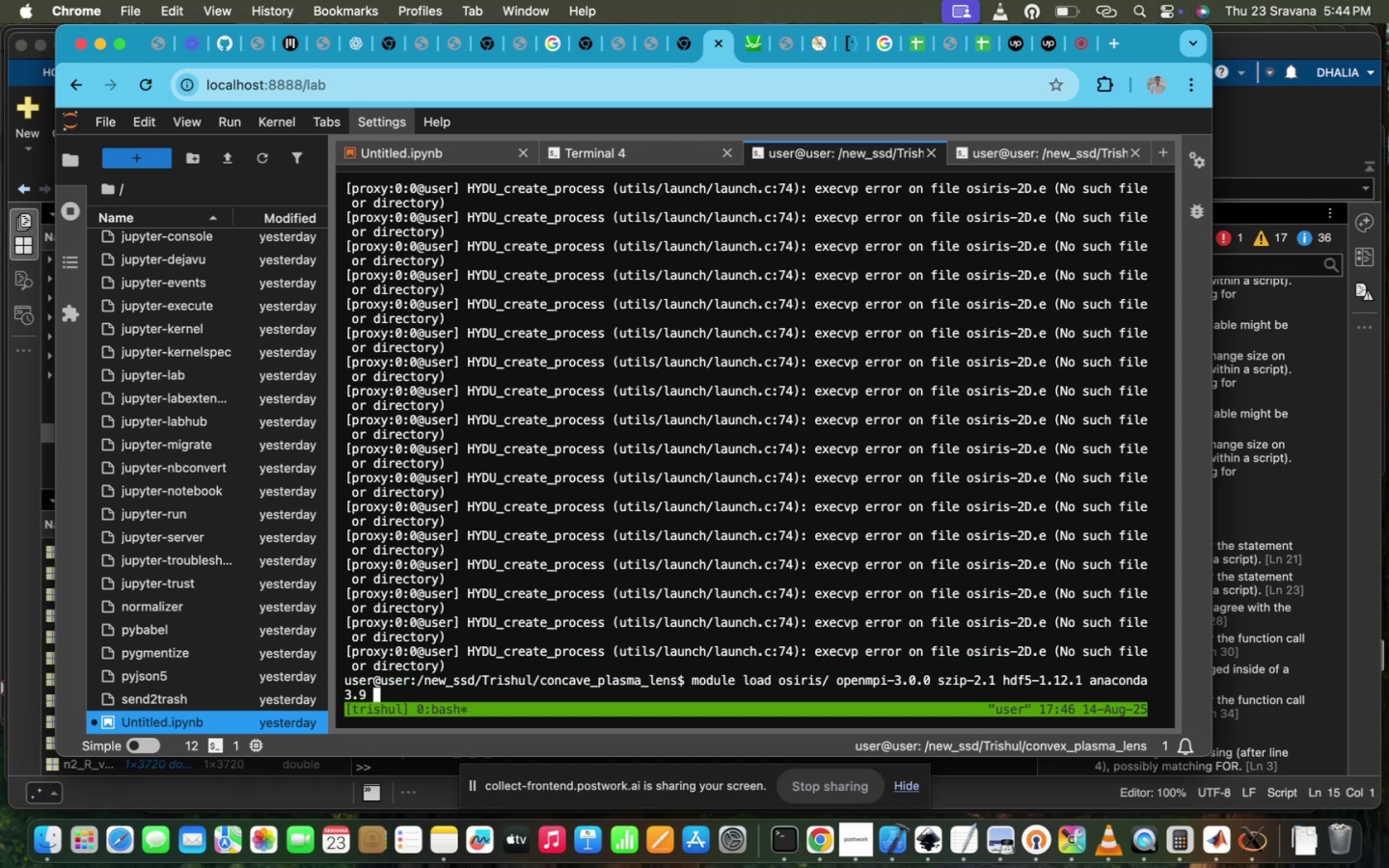 
key(ArrowUp)
 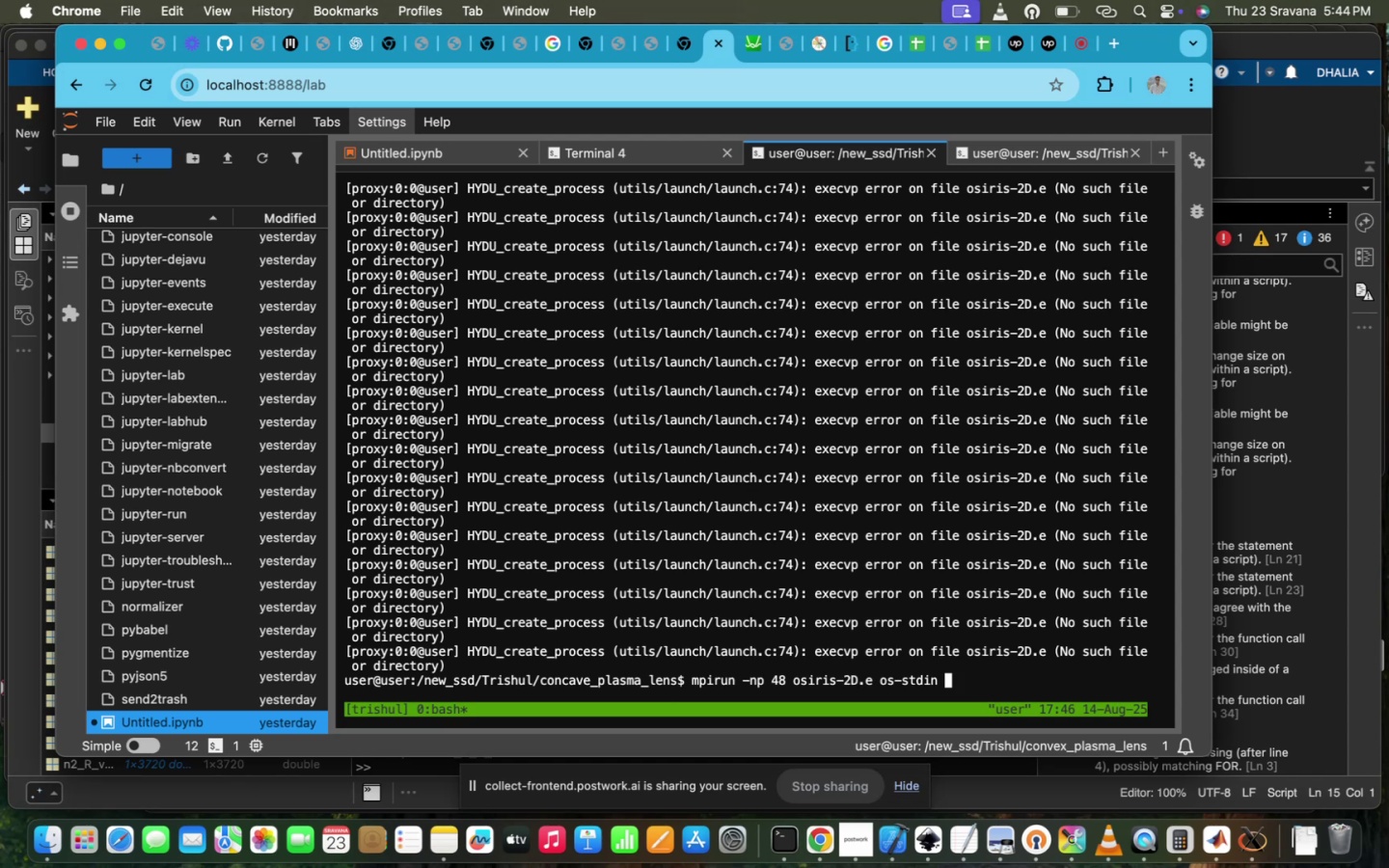 
key(ArrowDown)
 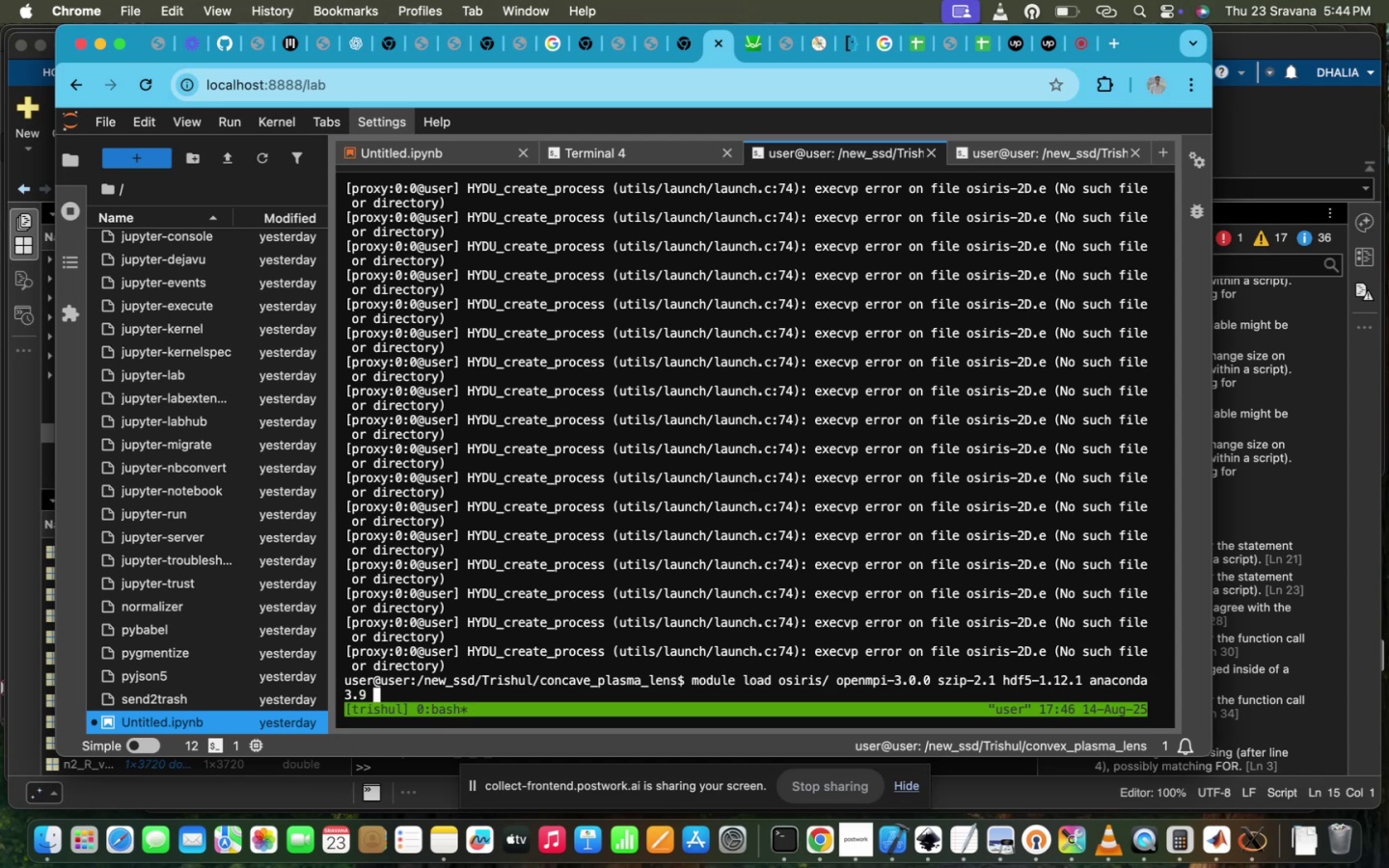 
type(osi)
key(Tab)
key(Tab)
type(-)
key(Tab)
 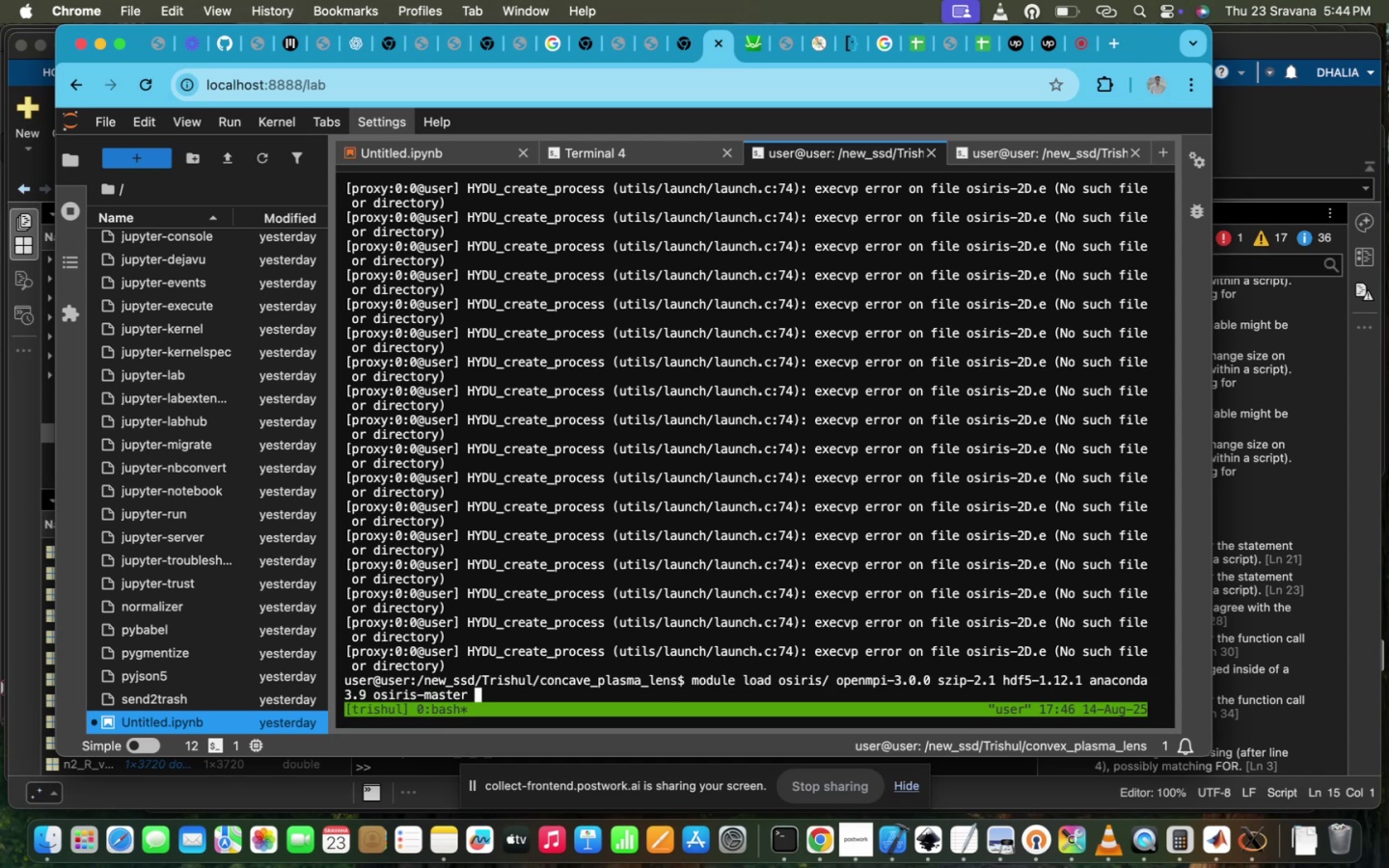 
key(Enter)
 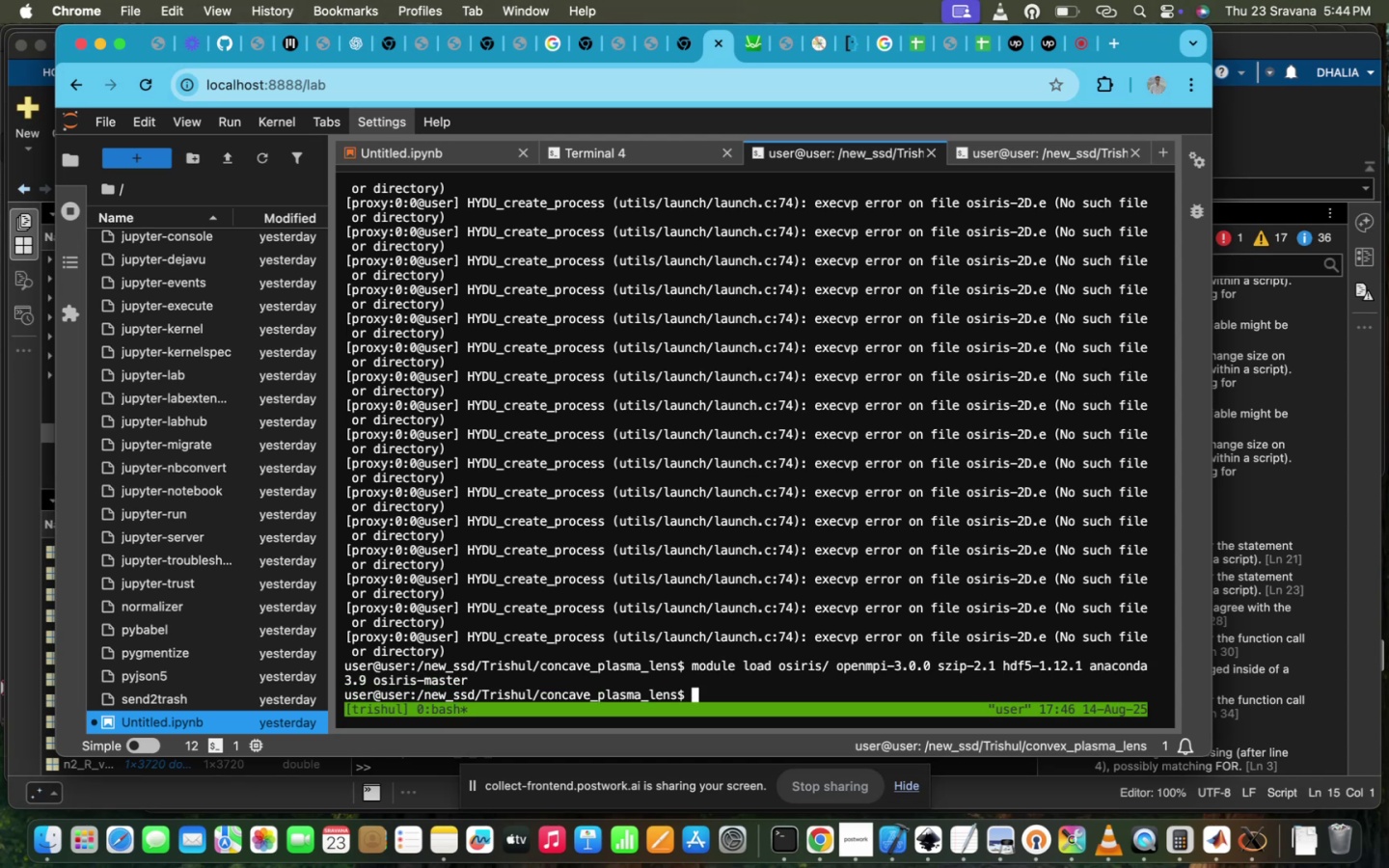 
key(ArrowUp)
 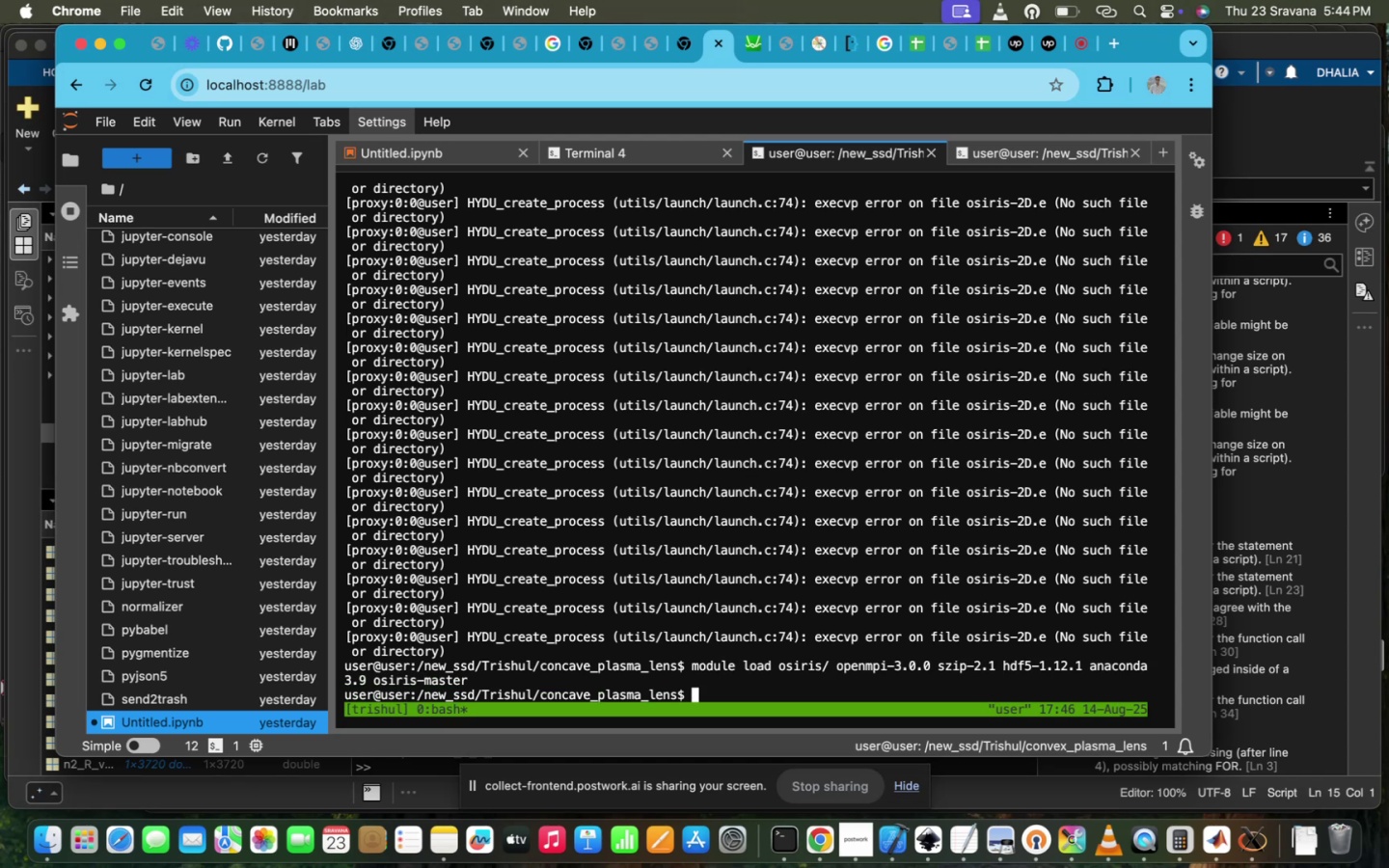 
key(ArrowUp)
 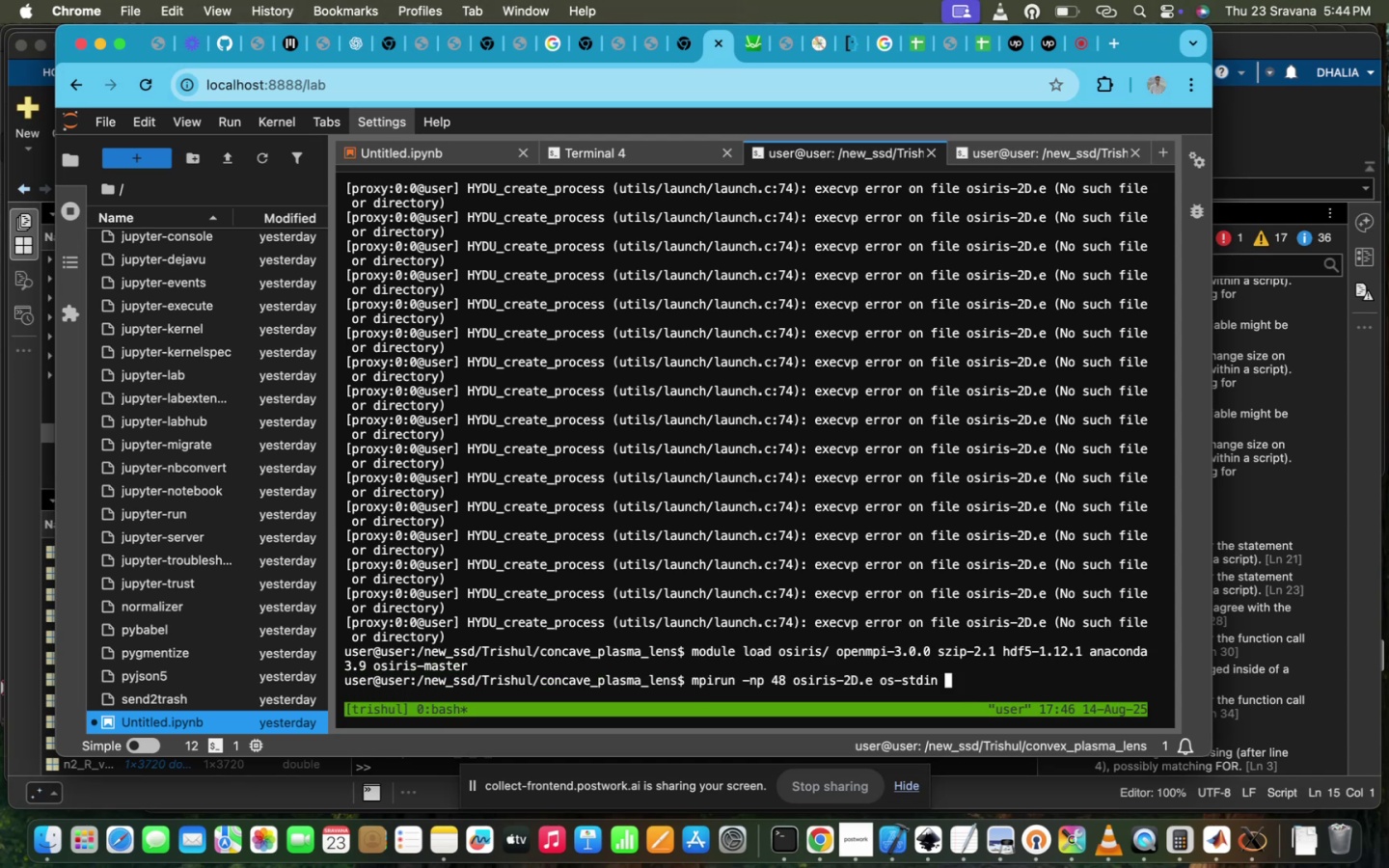 
key(ArrowDown)
 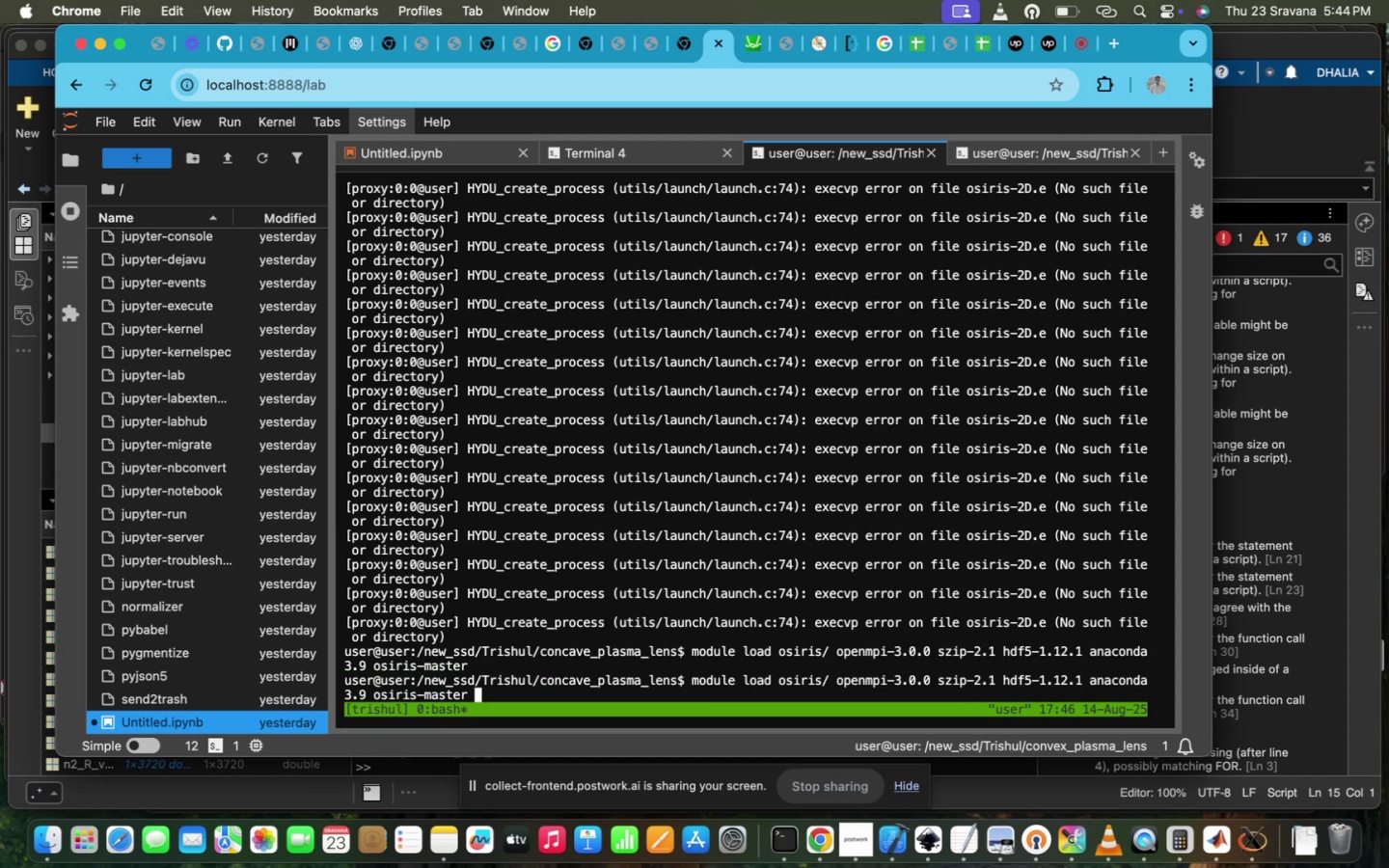 
key(ArrowUp)
 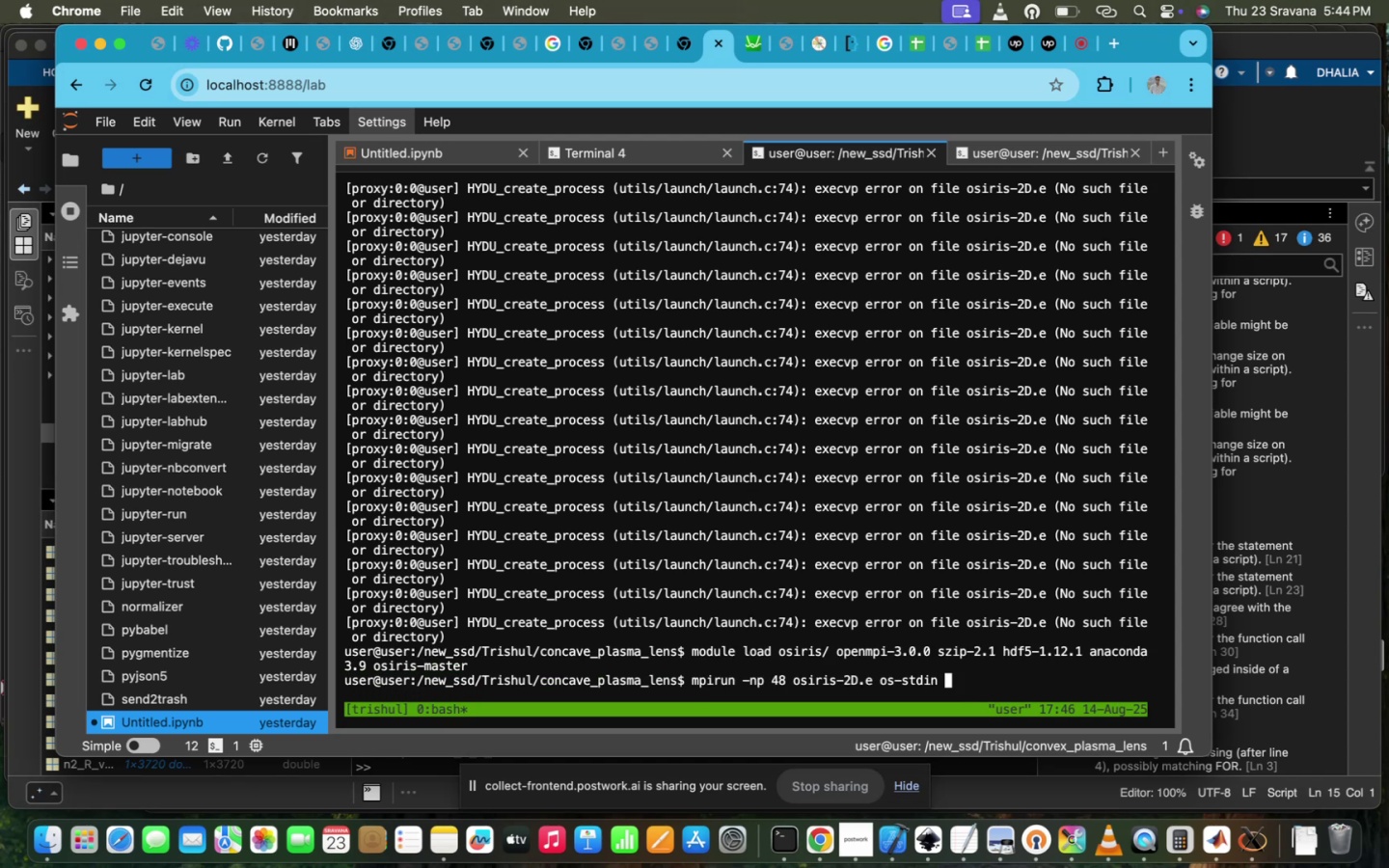 
key(Enter)
 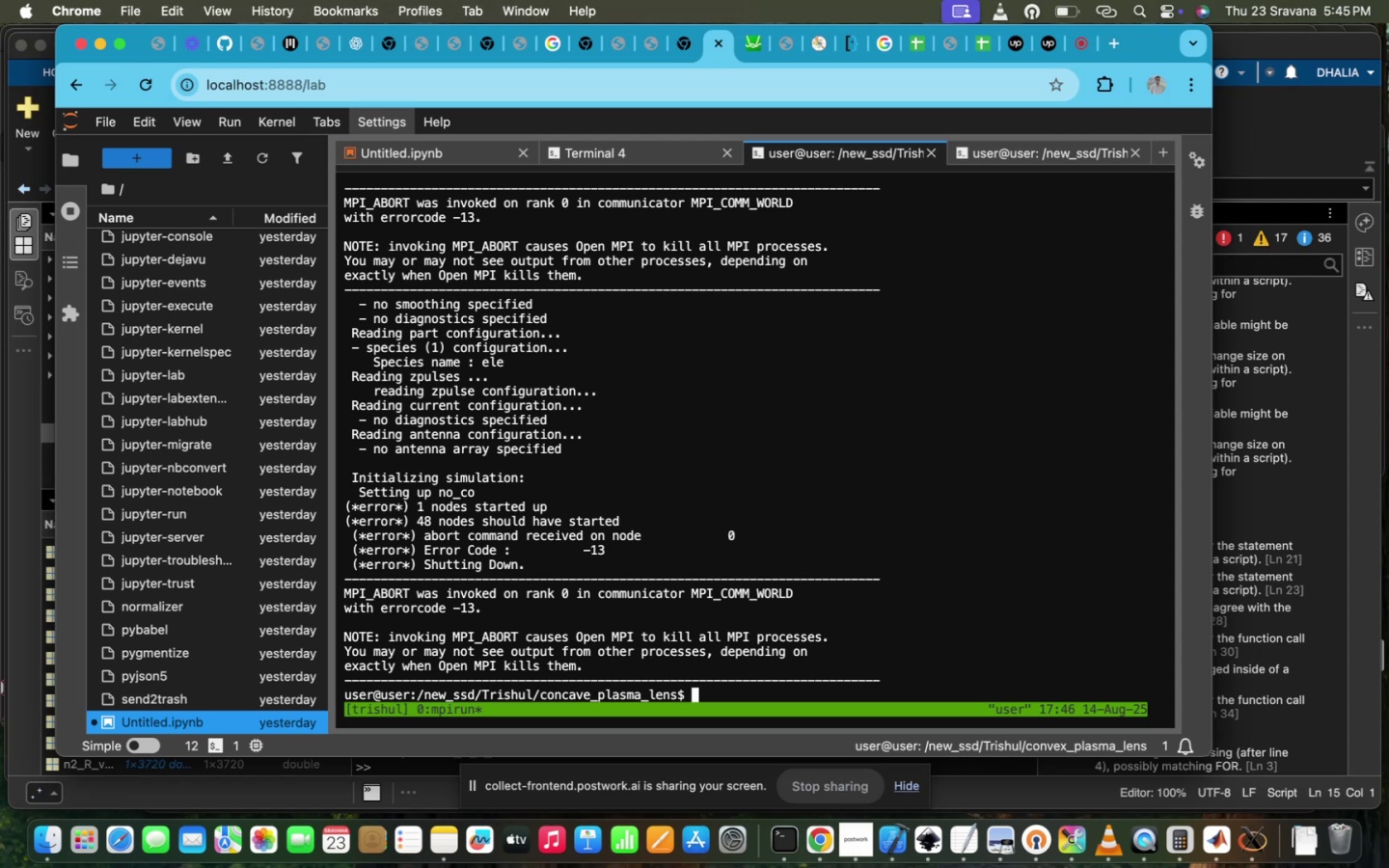 
wait(9.81)
 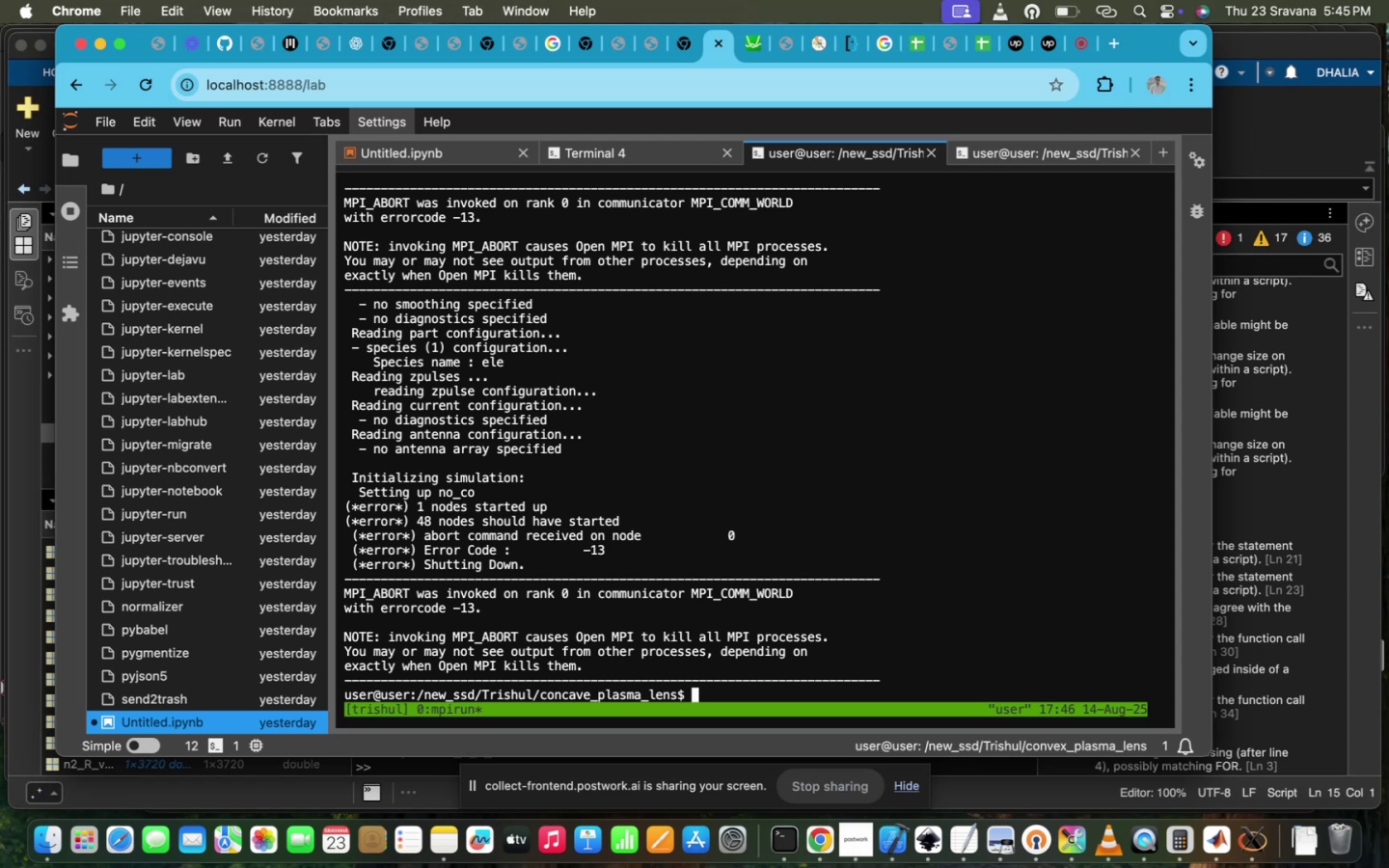 
type(mod)
key(Tab)
type(u)
key(Tab)
type( pur)
key(Tab)
 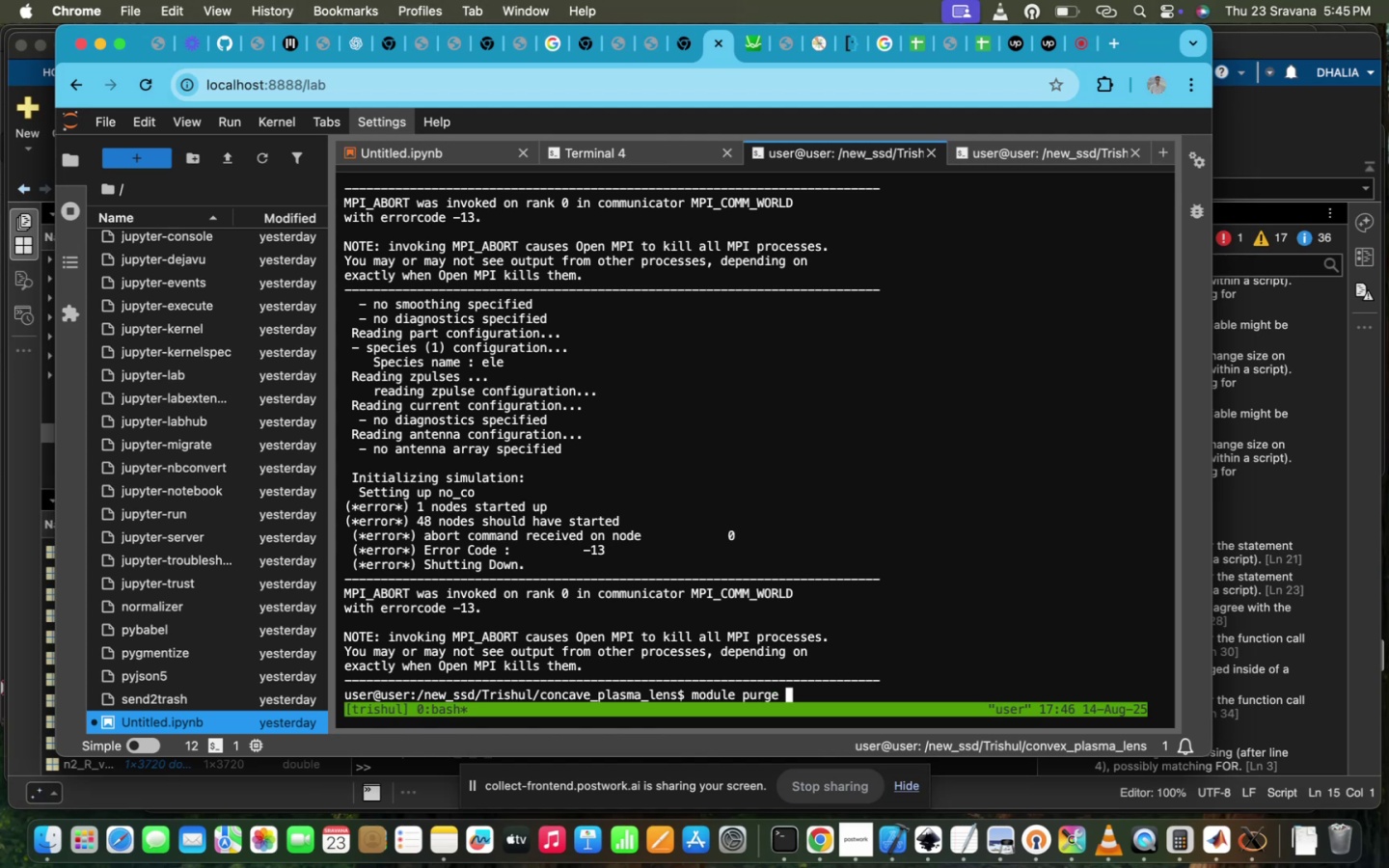 
key(Enter)
 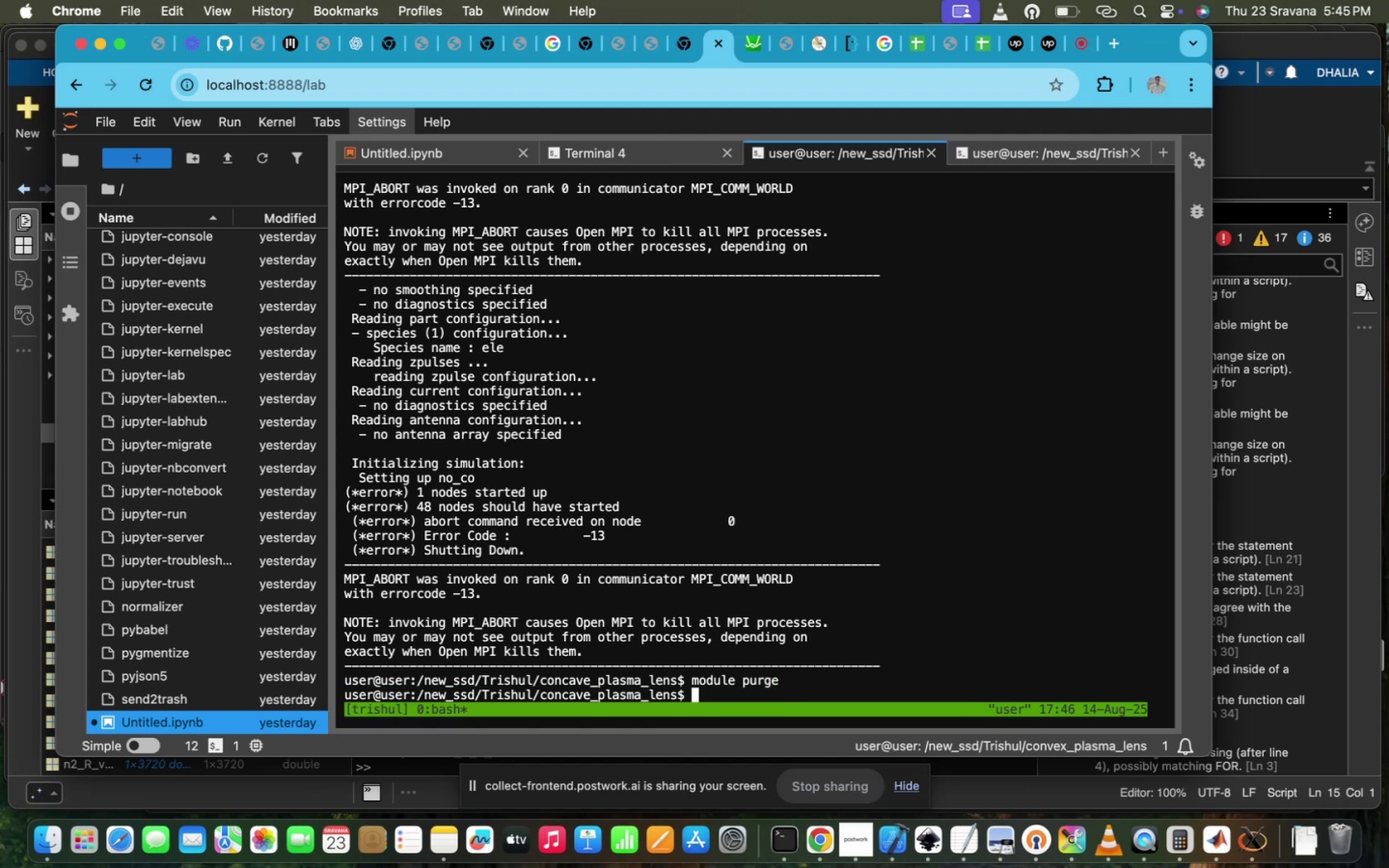 
type(modi)
key(Tab)
key(Backspace)
key(Backspace)
key(Backspace)
key(Backspace)
key(Backspace)
type(u)
key(Tab)
type( o)
key(Backspace)
type(lo)
key(Tab)
type(os)
key(Tab)
type(-m)
key(Tab)
type(s)
key(Tab)
key(Tab)
 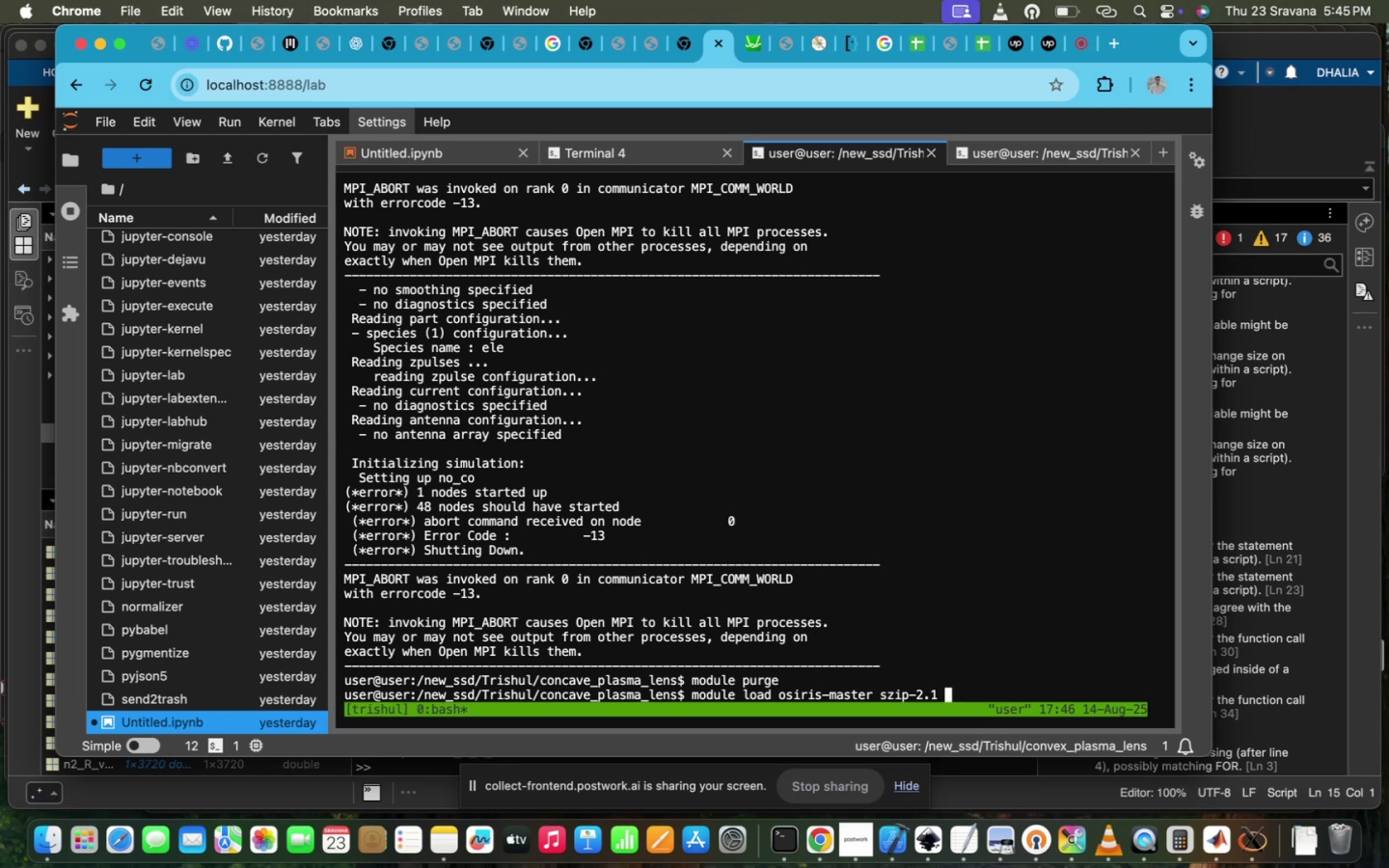 
key(Enter)
 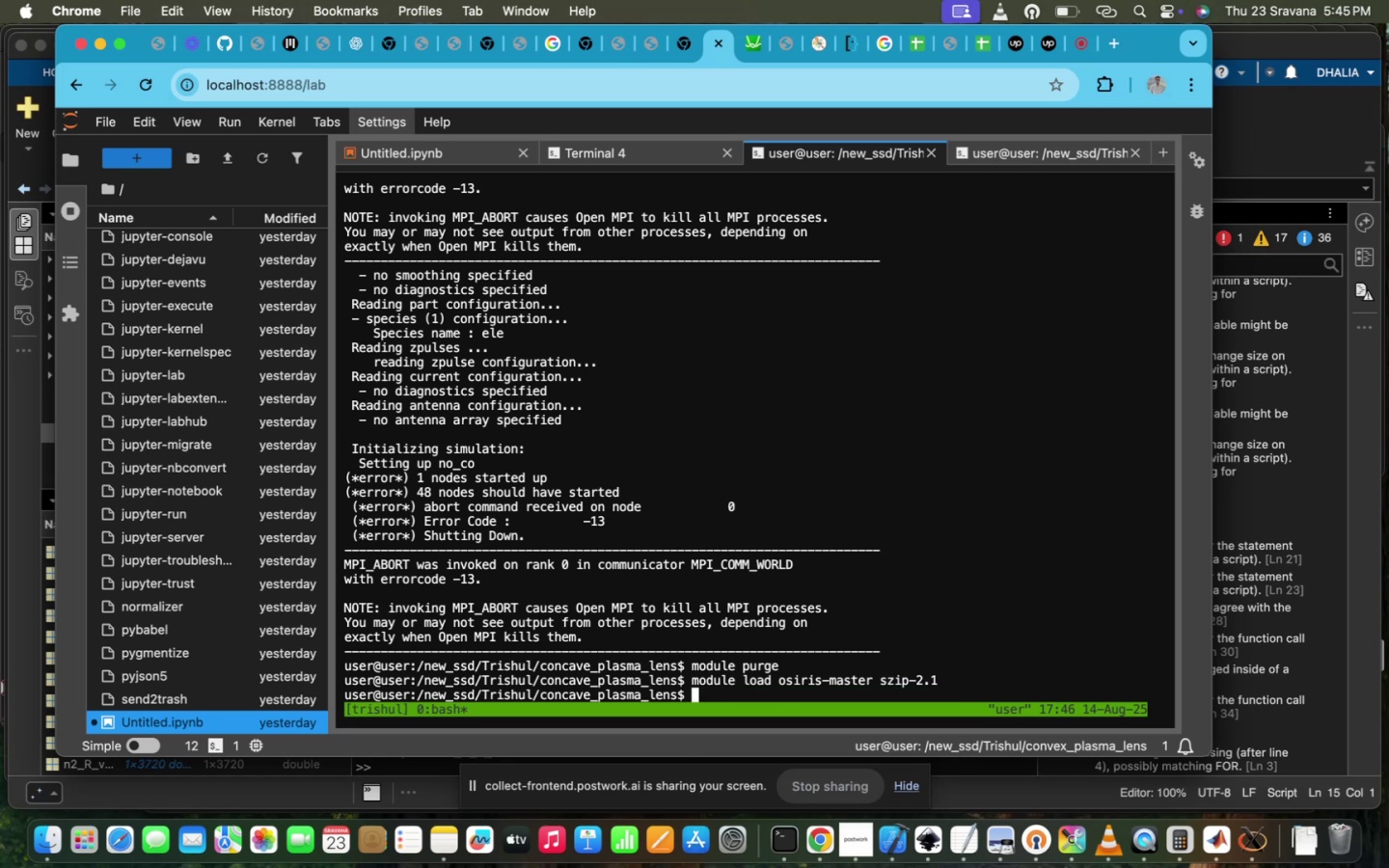 
key(ArrowUp)
 